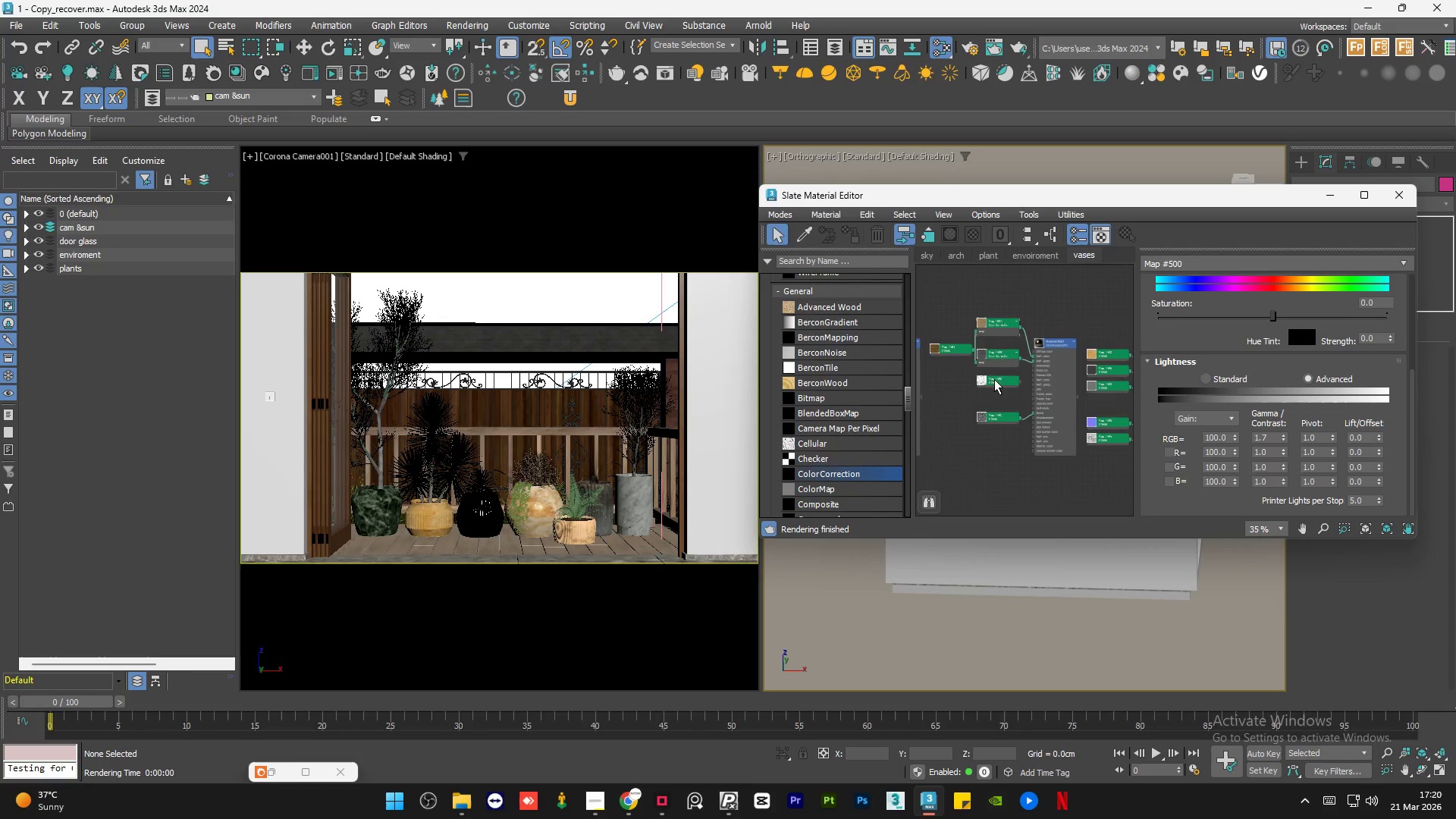 
scroll: coordinate [988, 369], scroll_direction: up, amount: 6.0
 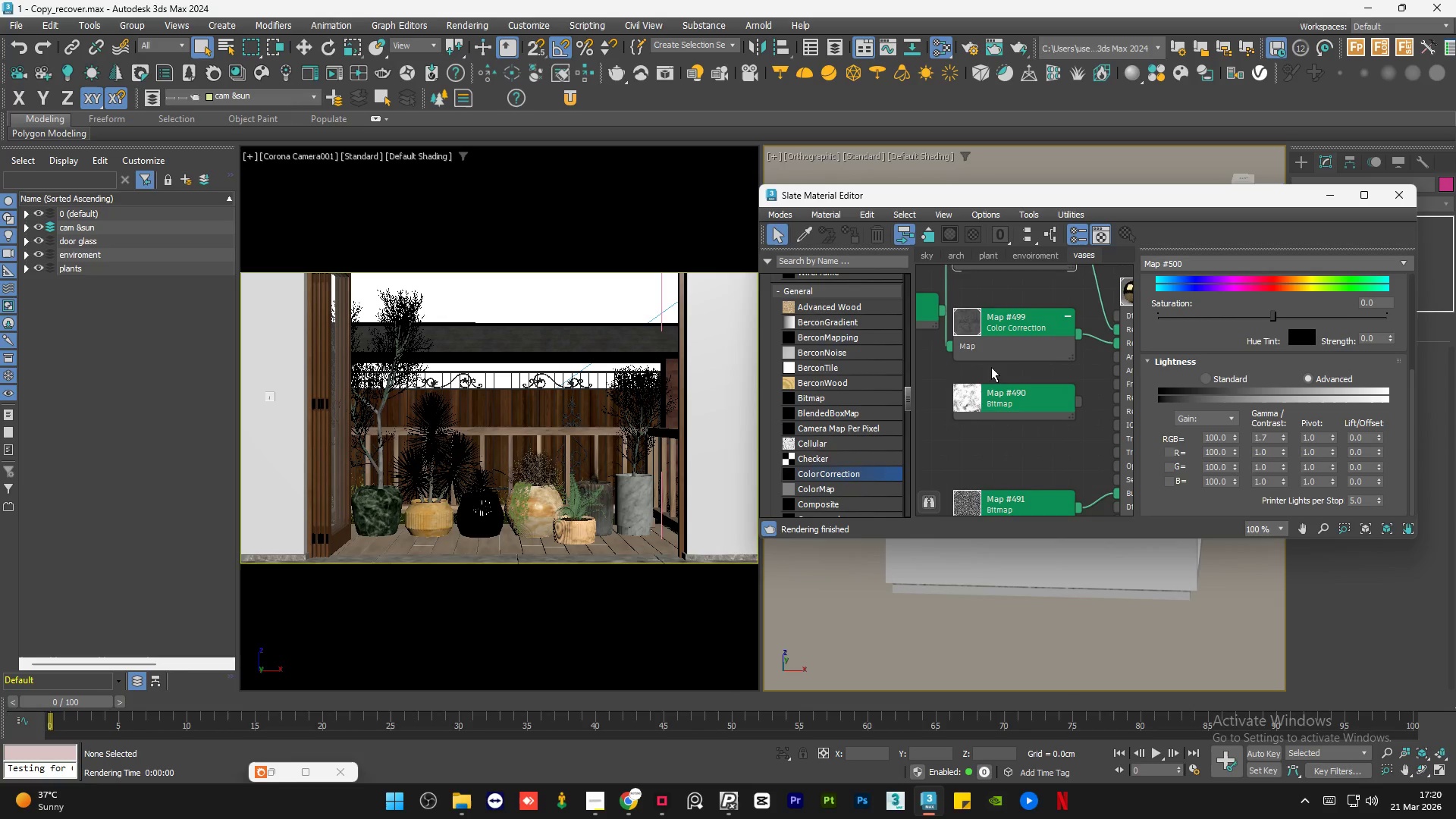 
scroll: coordinate [1024, 345], scroll_direction: down, amount: 8.0
 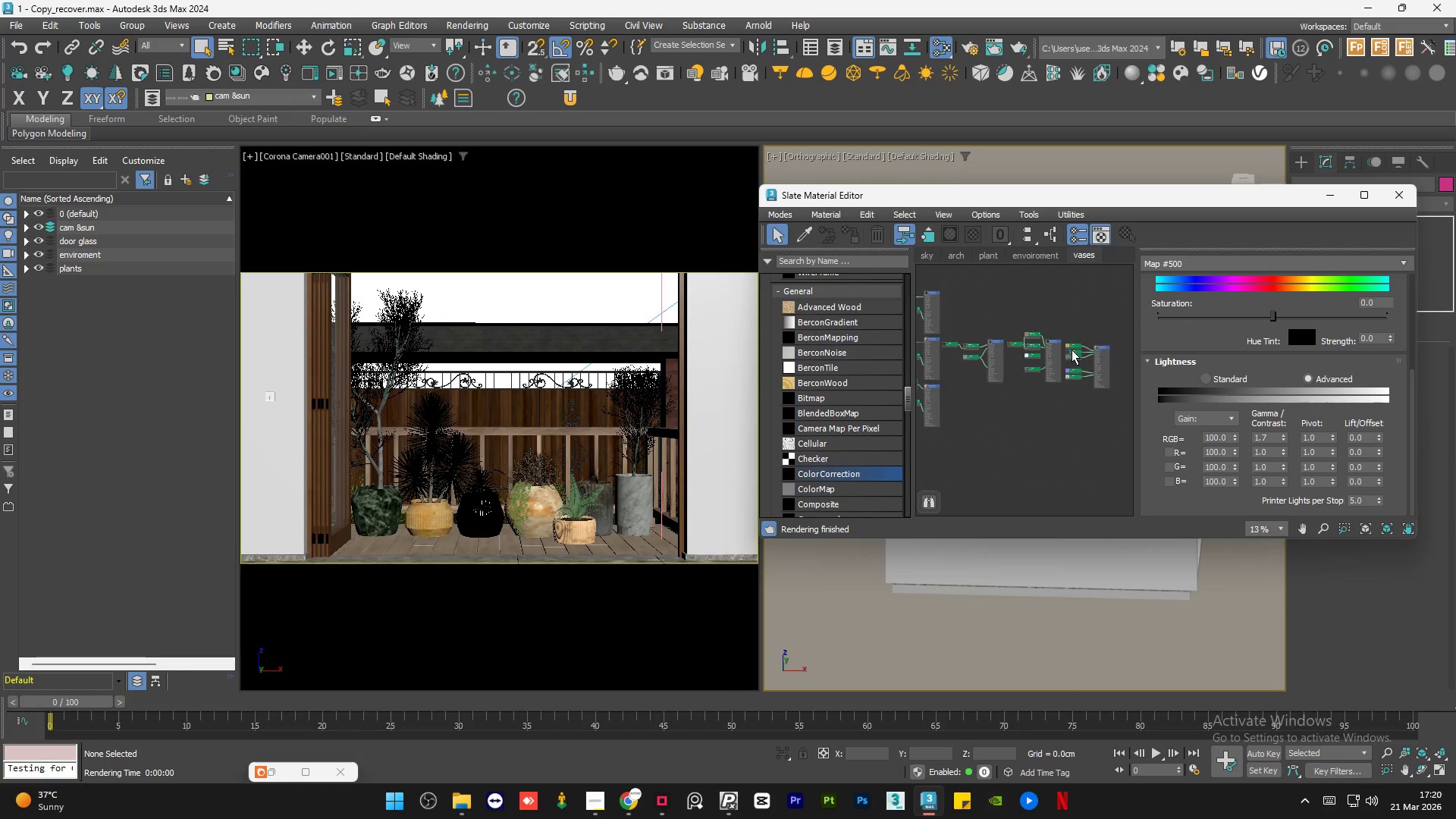 
scroll: coordinate [1092, 394], scroll_direction: up, amount: 4.0
 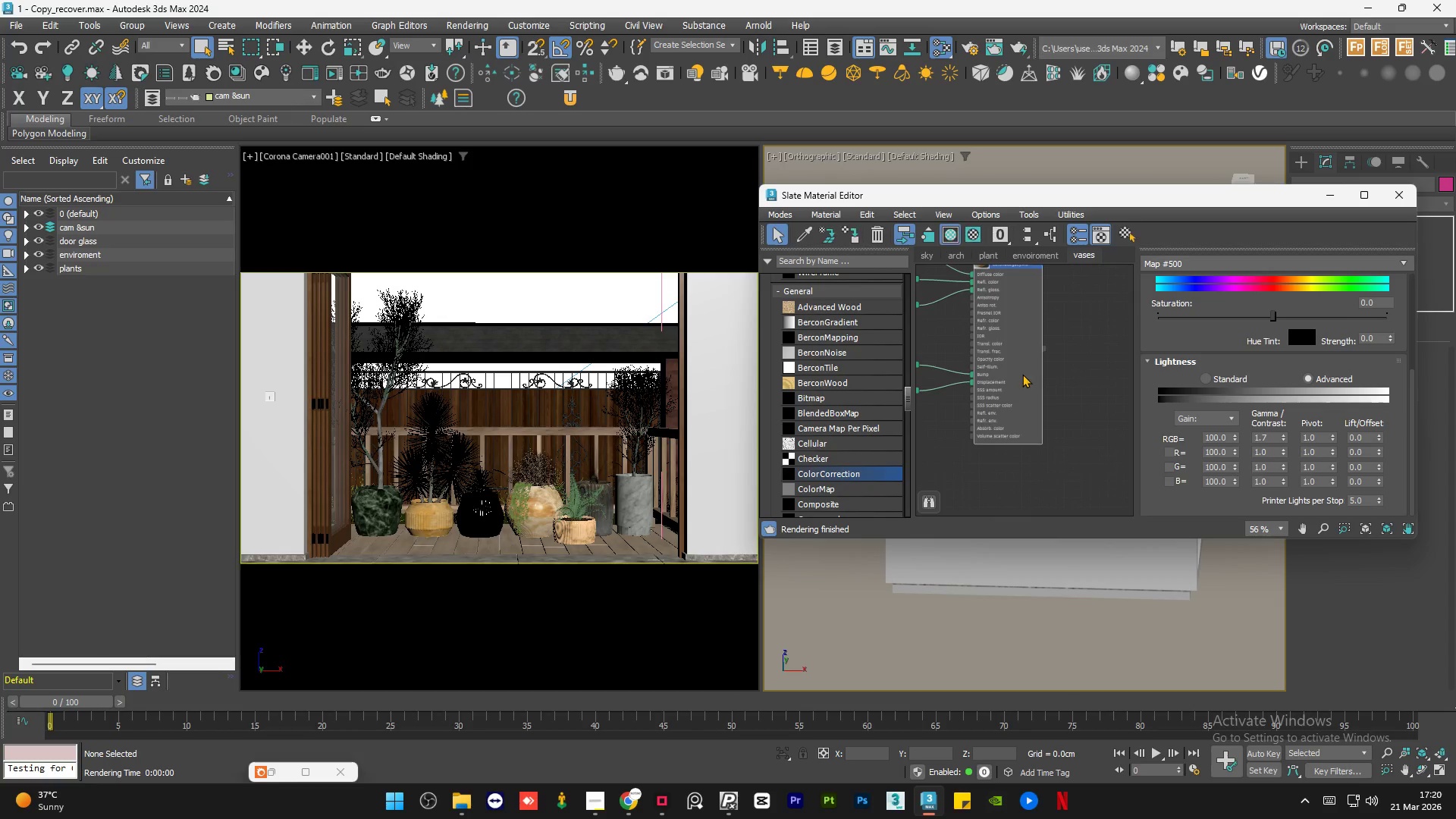 
double_click([1022, 374])
 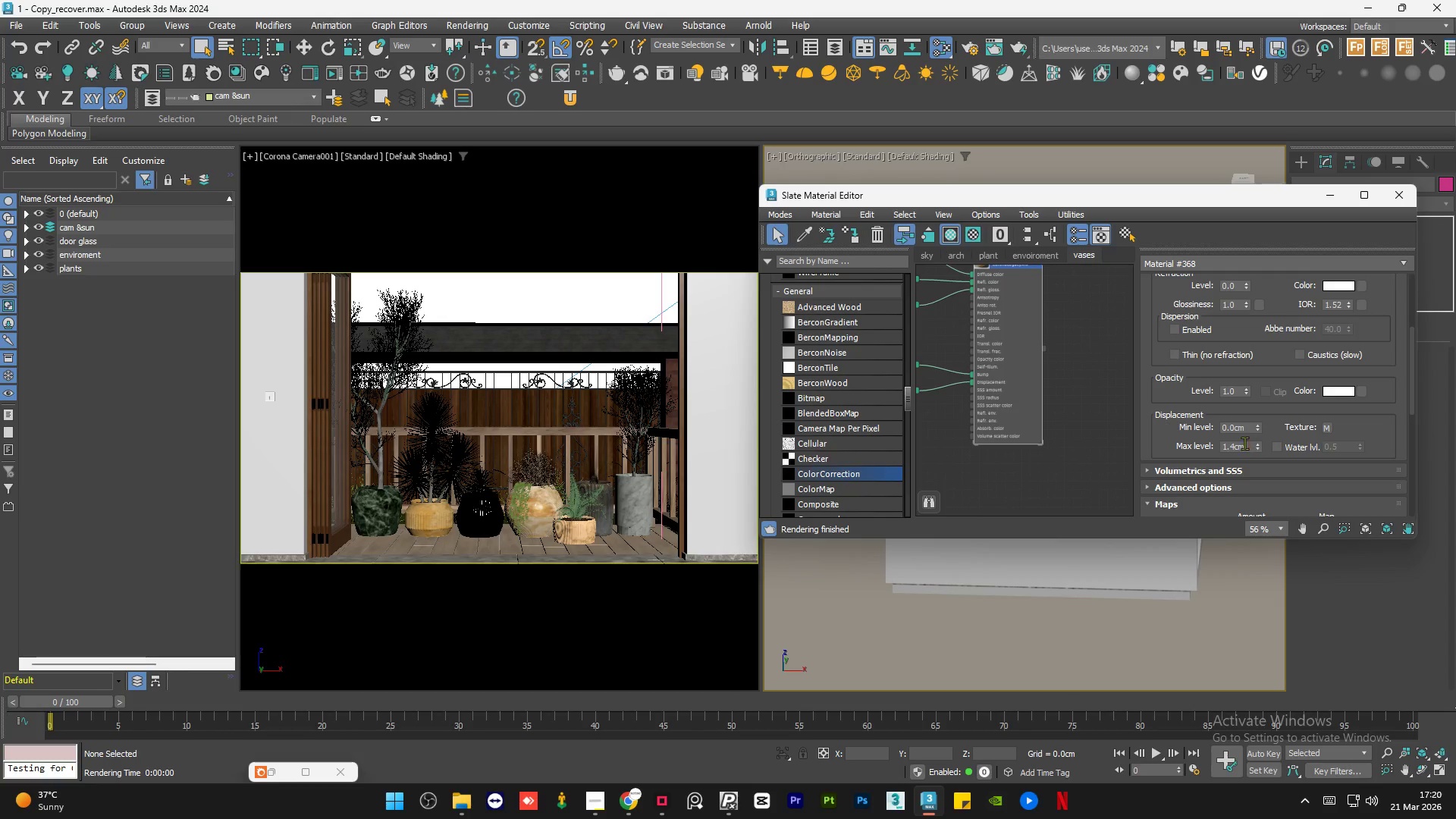 
double_click([1238, 444])
 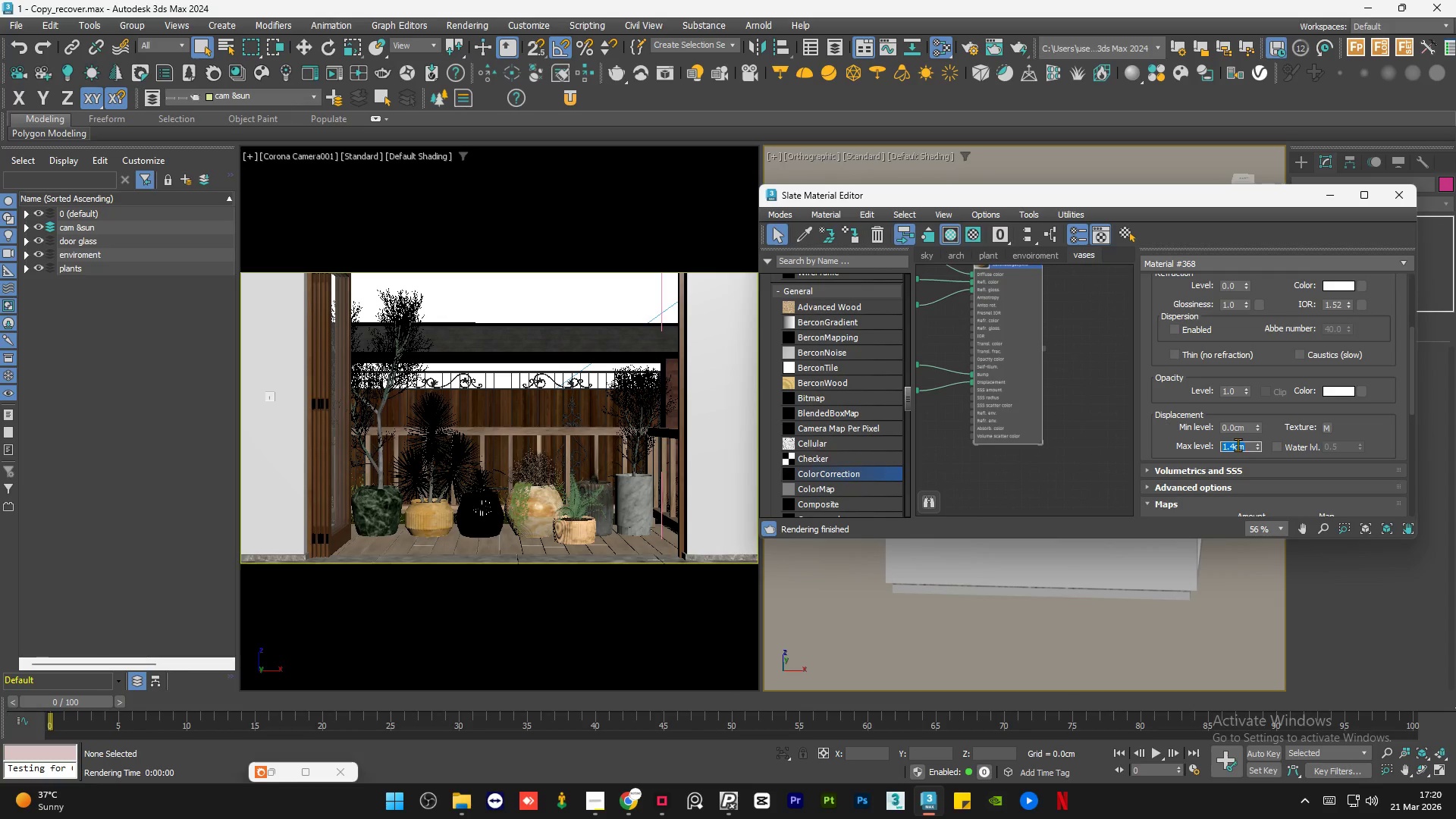 
key(Numpad1)
 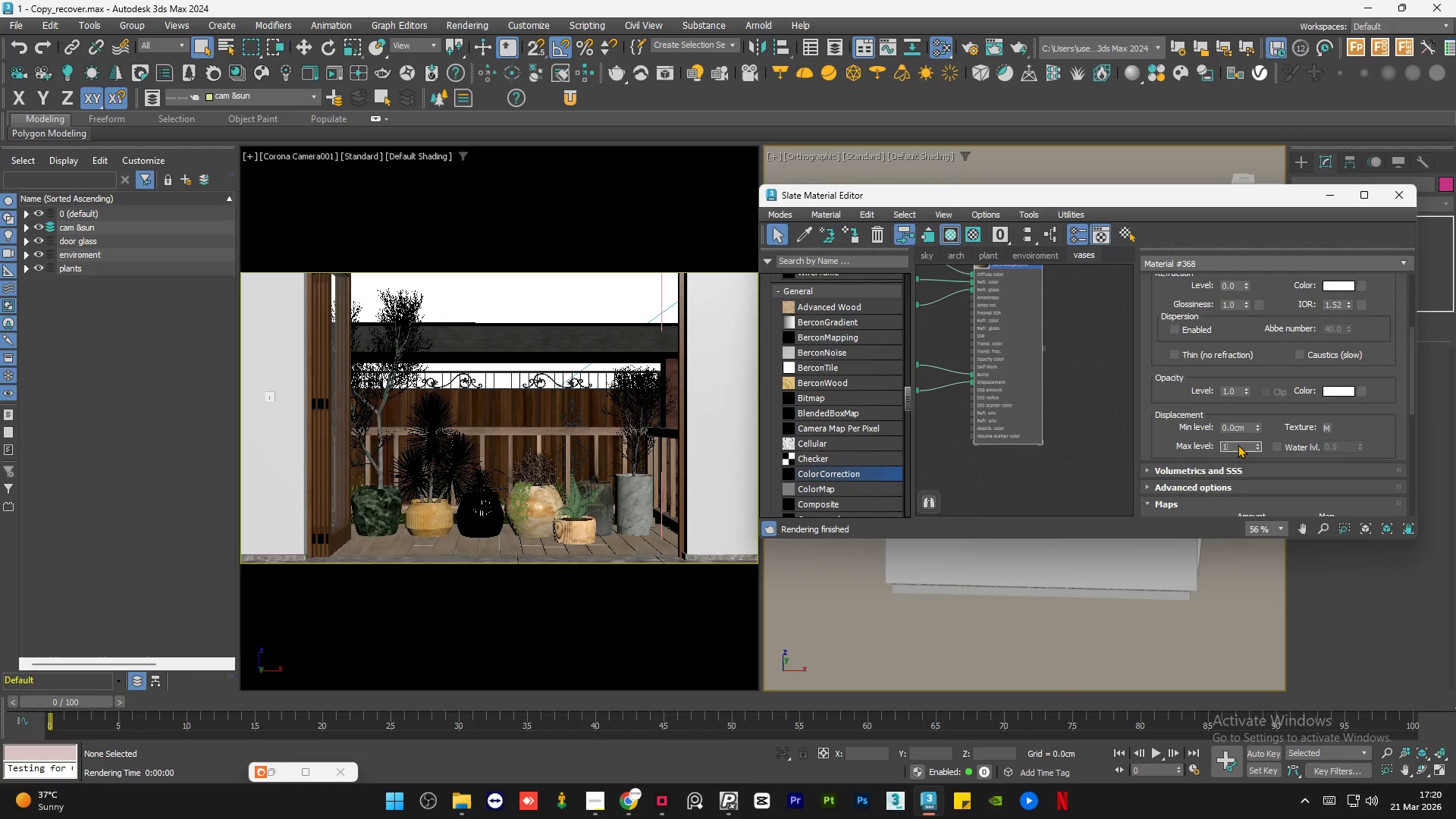 
key(NumpadEnter)
 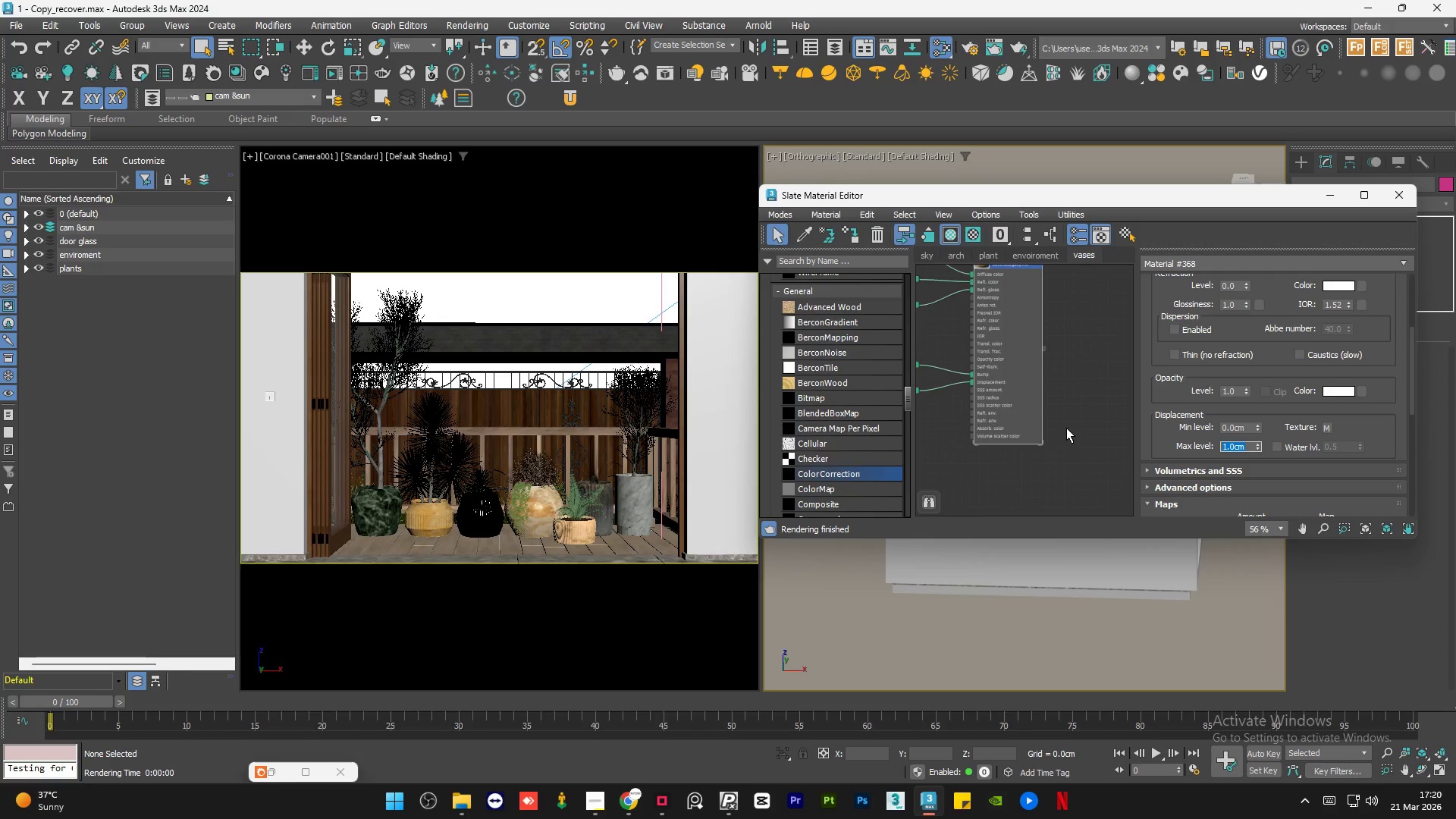 
double_click([1066, 428])
 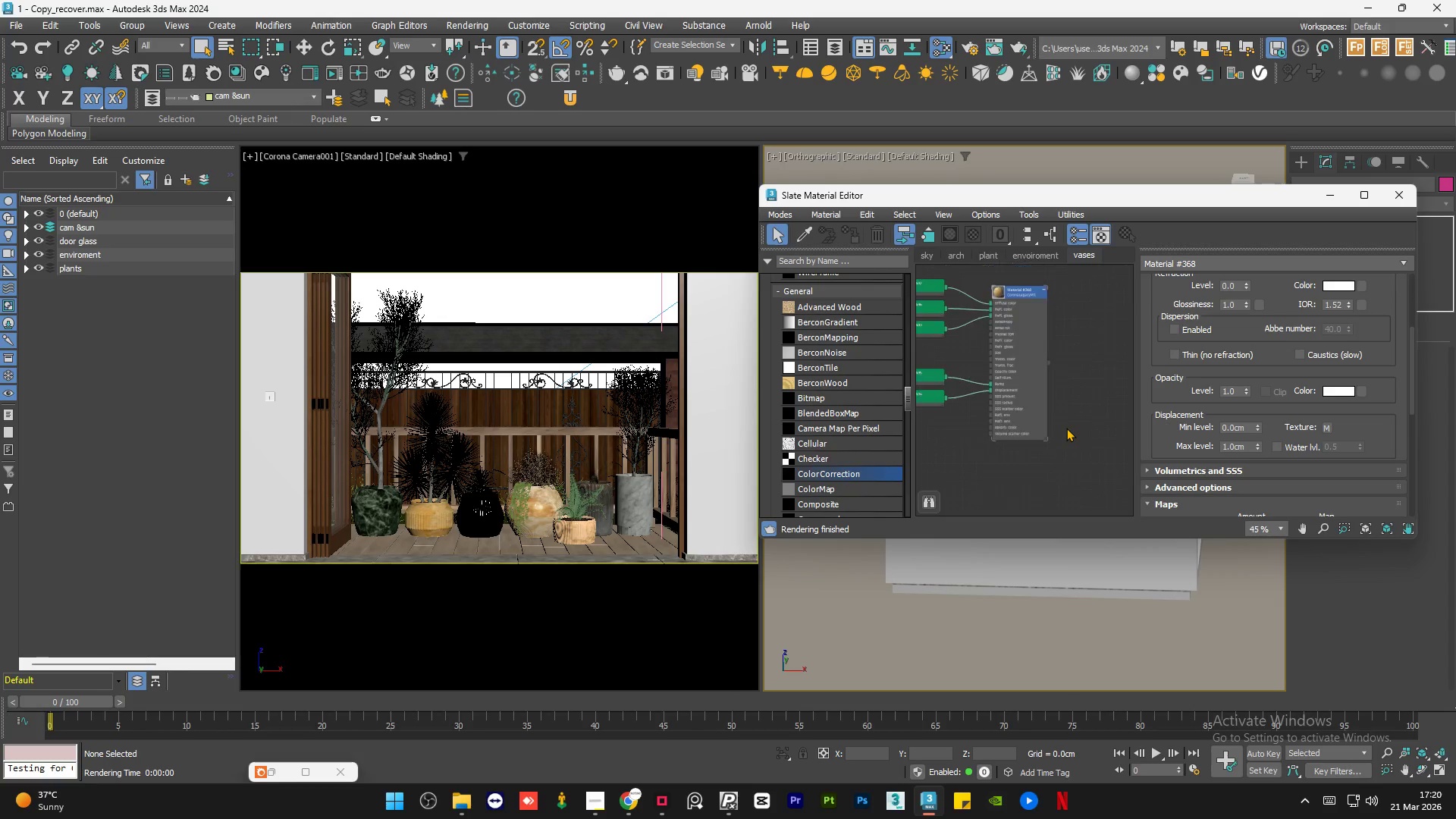 
scroll: coordinate [1066, 428], scroll_direction: down, amount: 1.0
 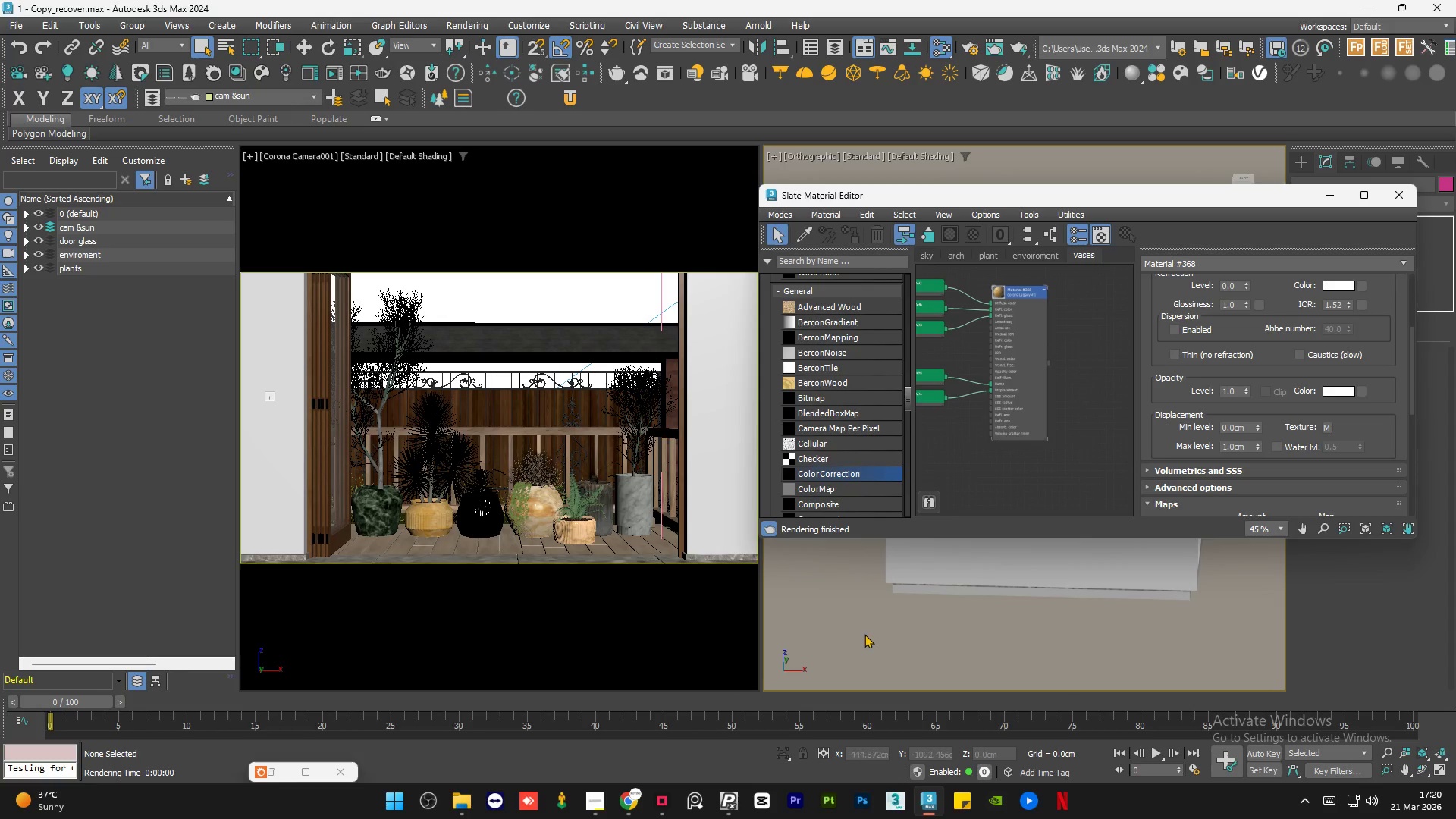 
left_click([864, 634])
 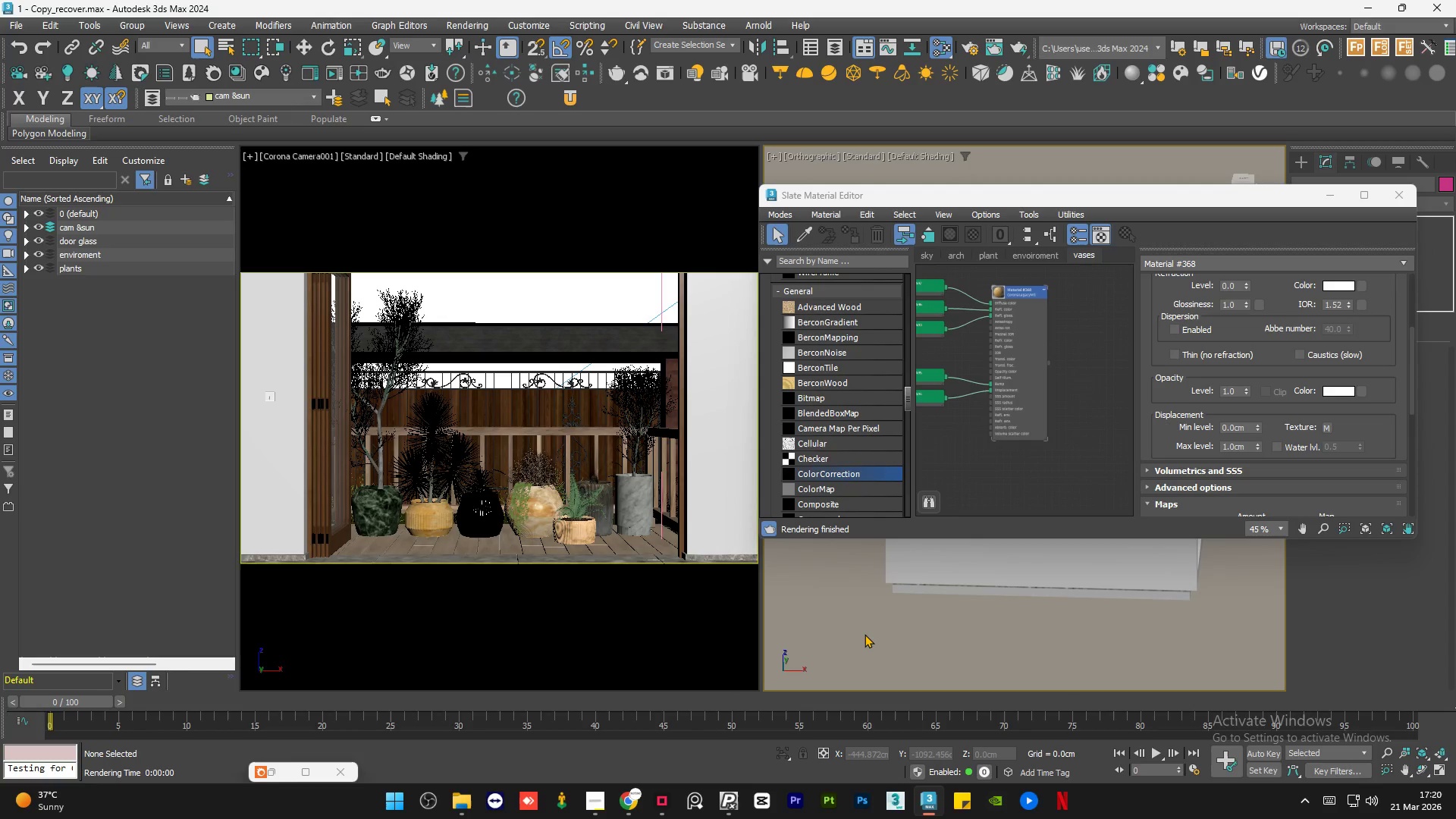 
key(Control+S)
 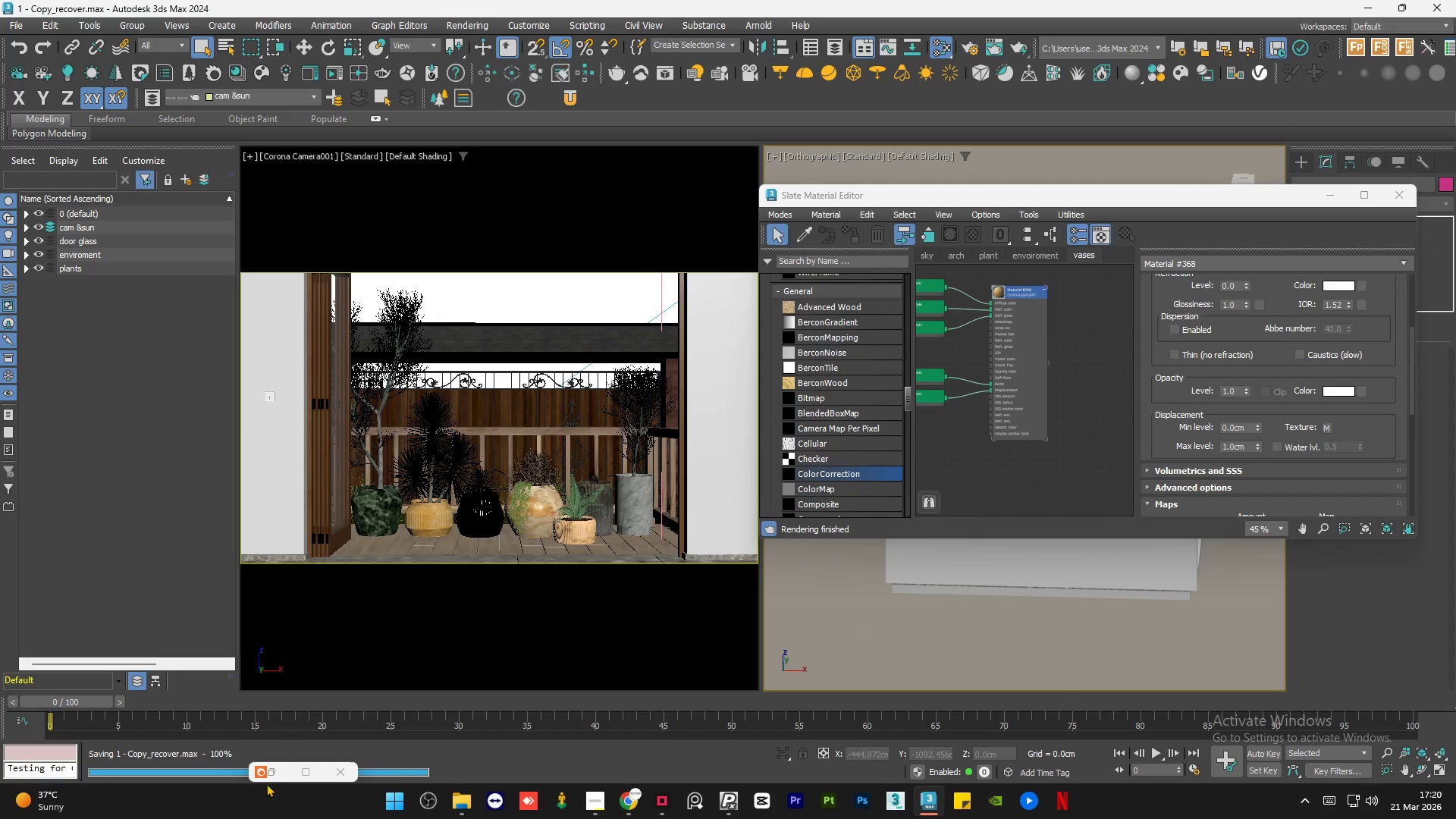 
left_click([281, 771])
 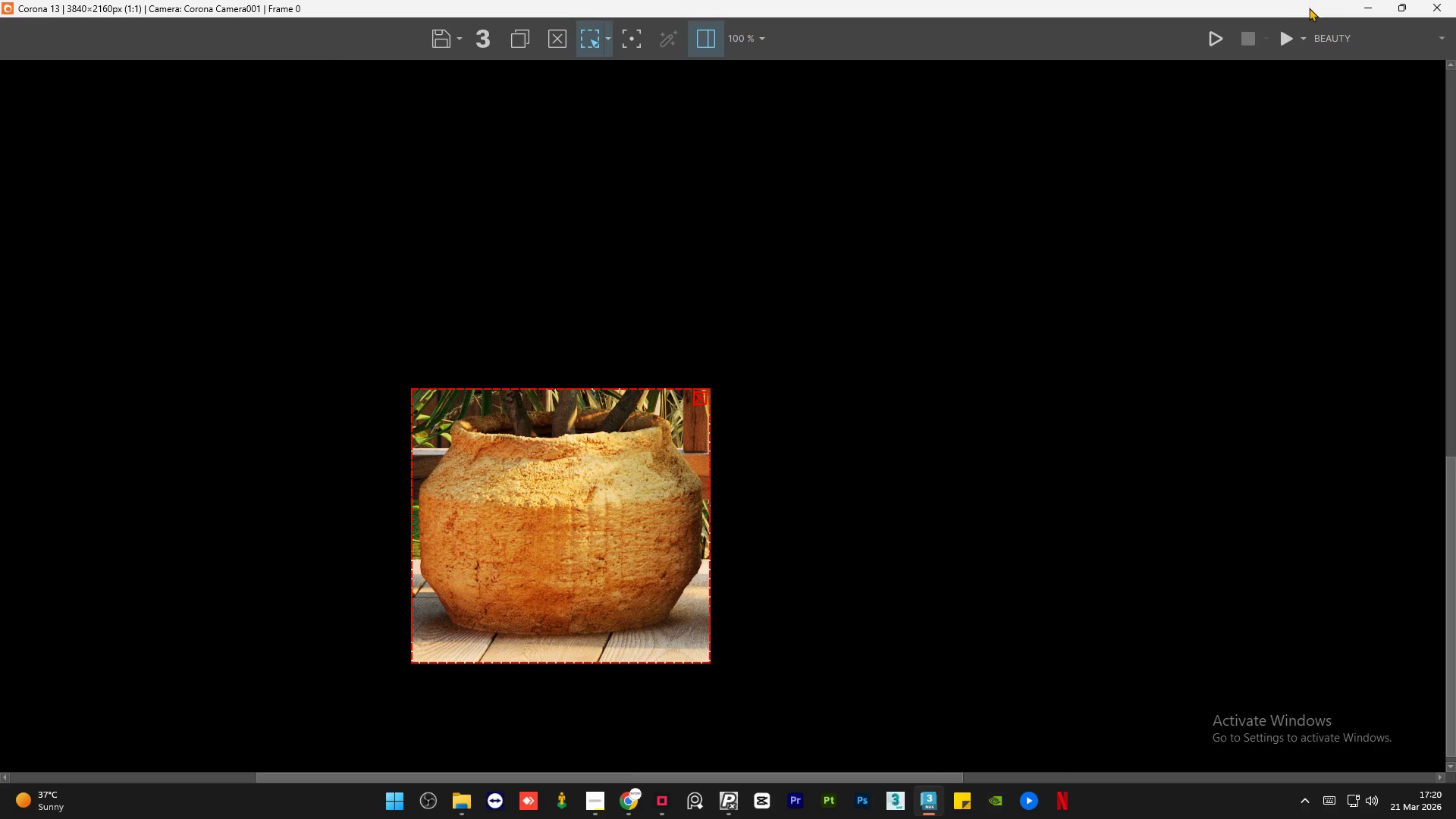 
left_click([1279, 39])
 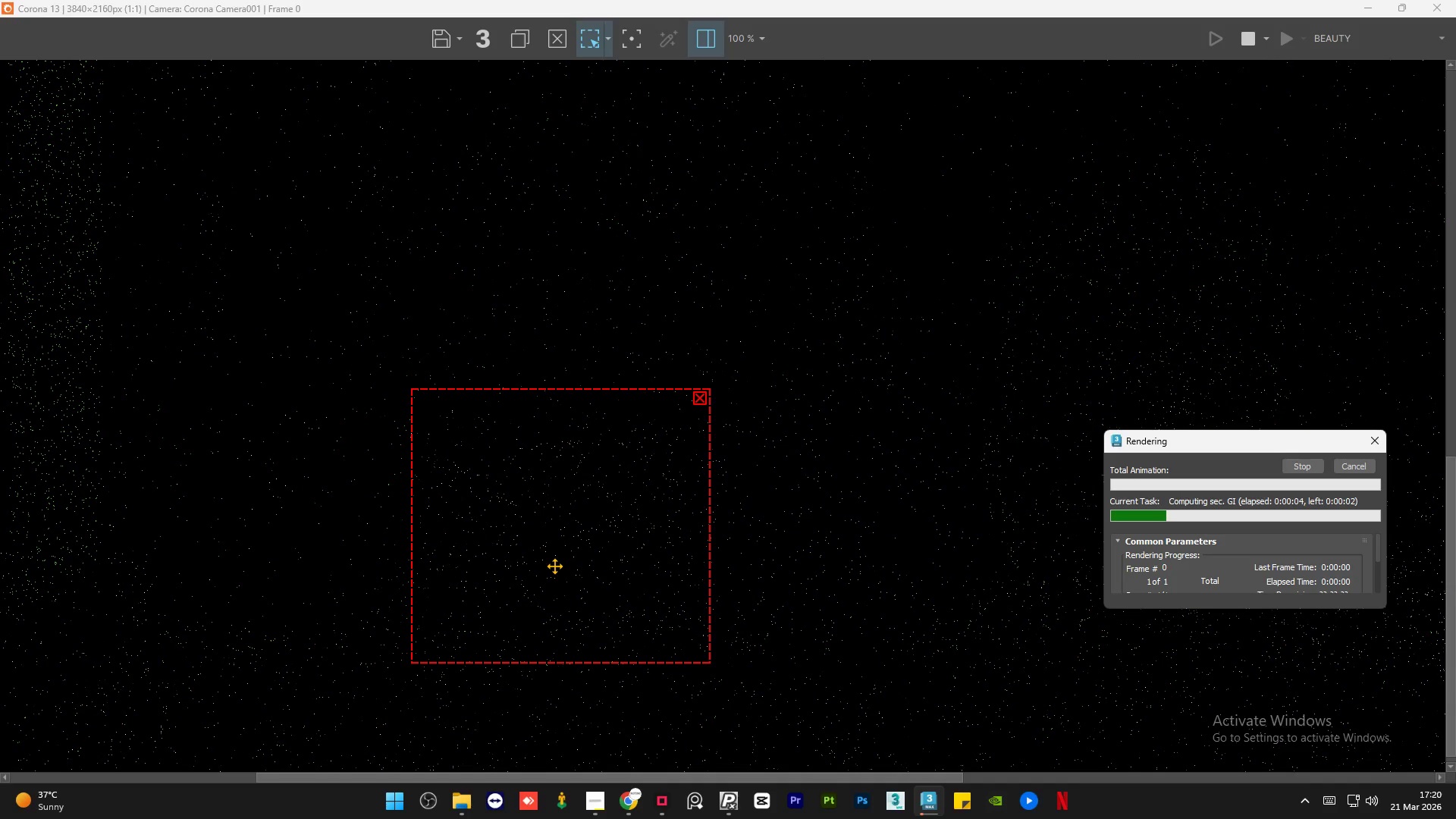 
wait(9.89)
 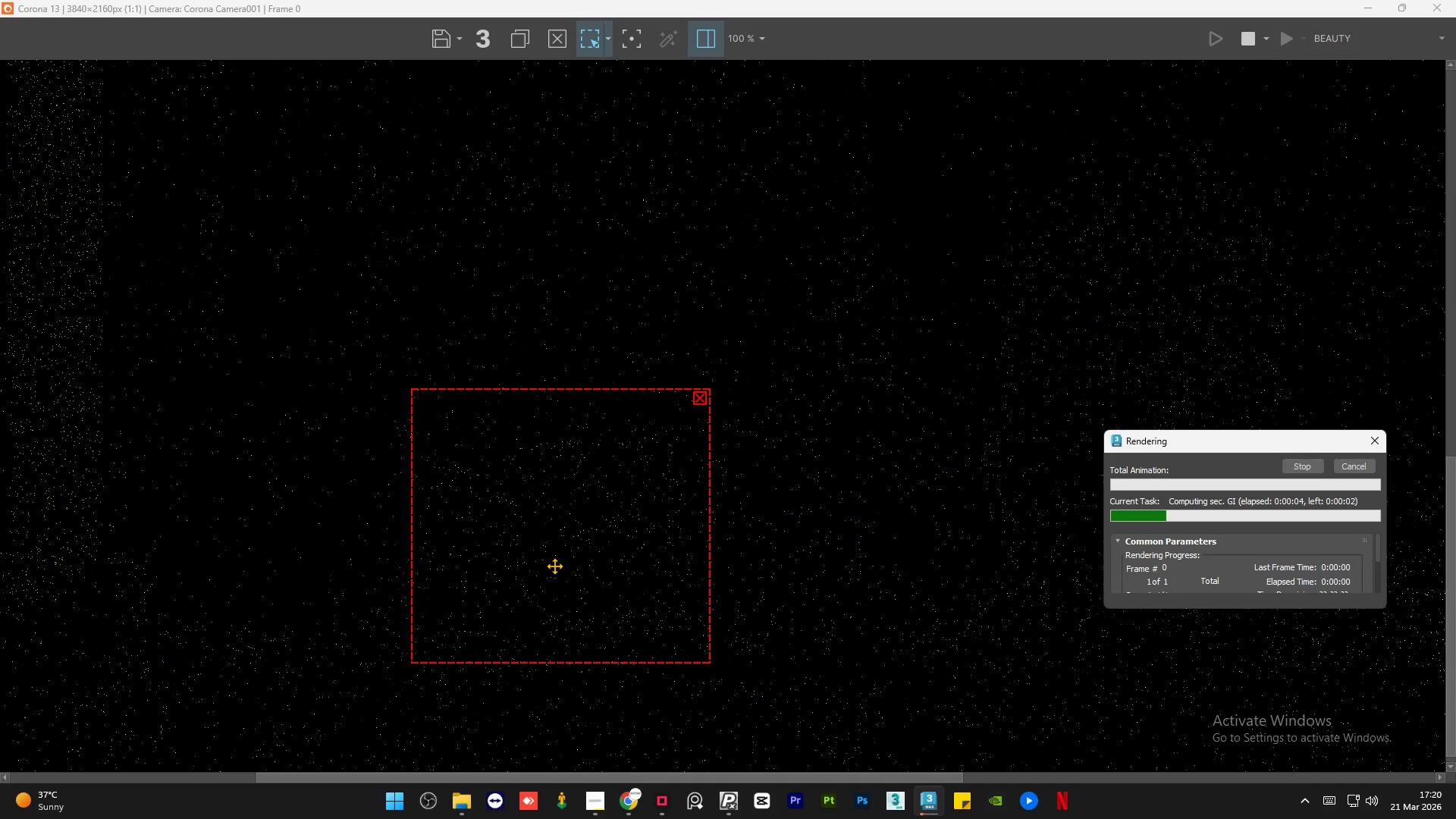 
scroll: coordinate [538, 551], scroll_direction: up, amount: 1.0
 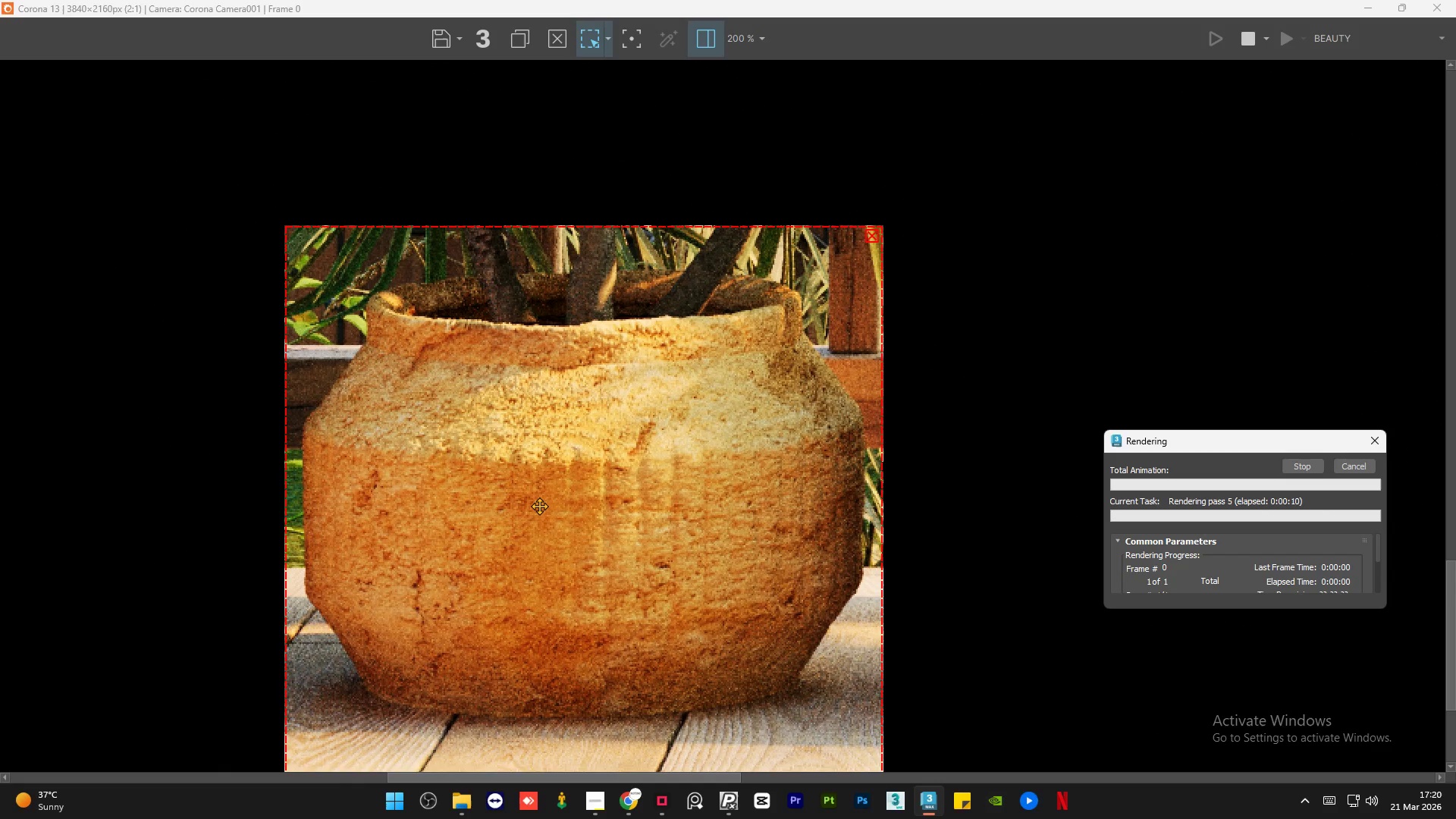 
scroll: coordinate [539, 506], scroll_direction: none, amount: 0.0
 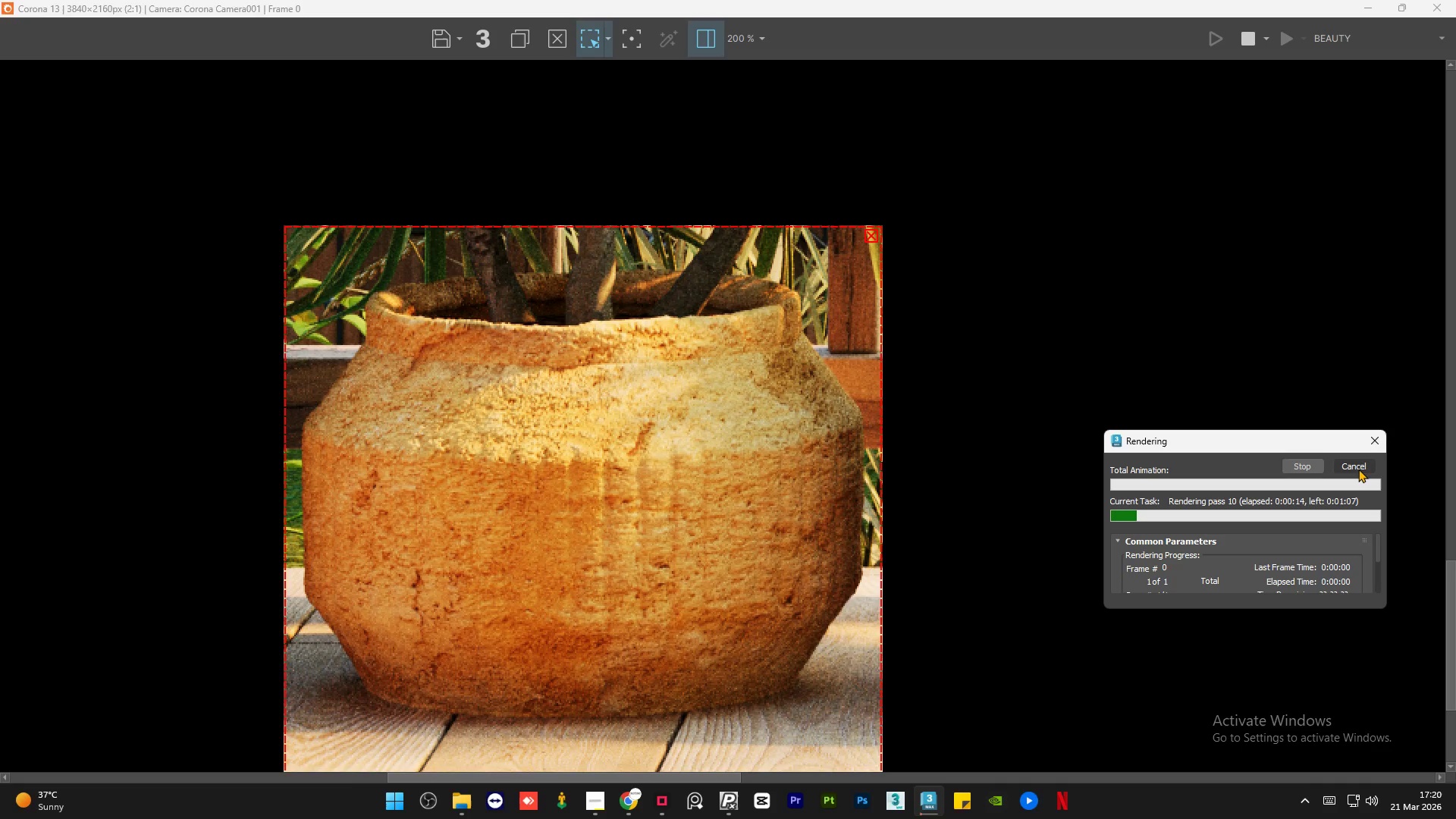 
left_click([1358, 469])
 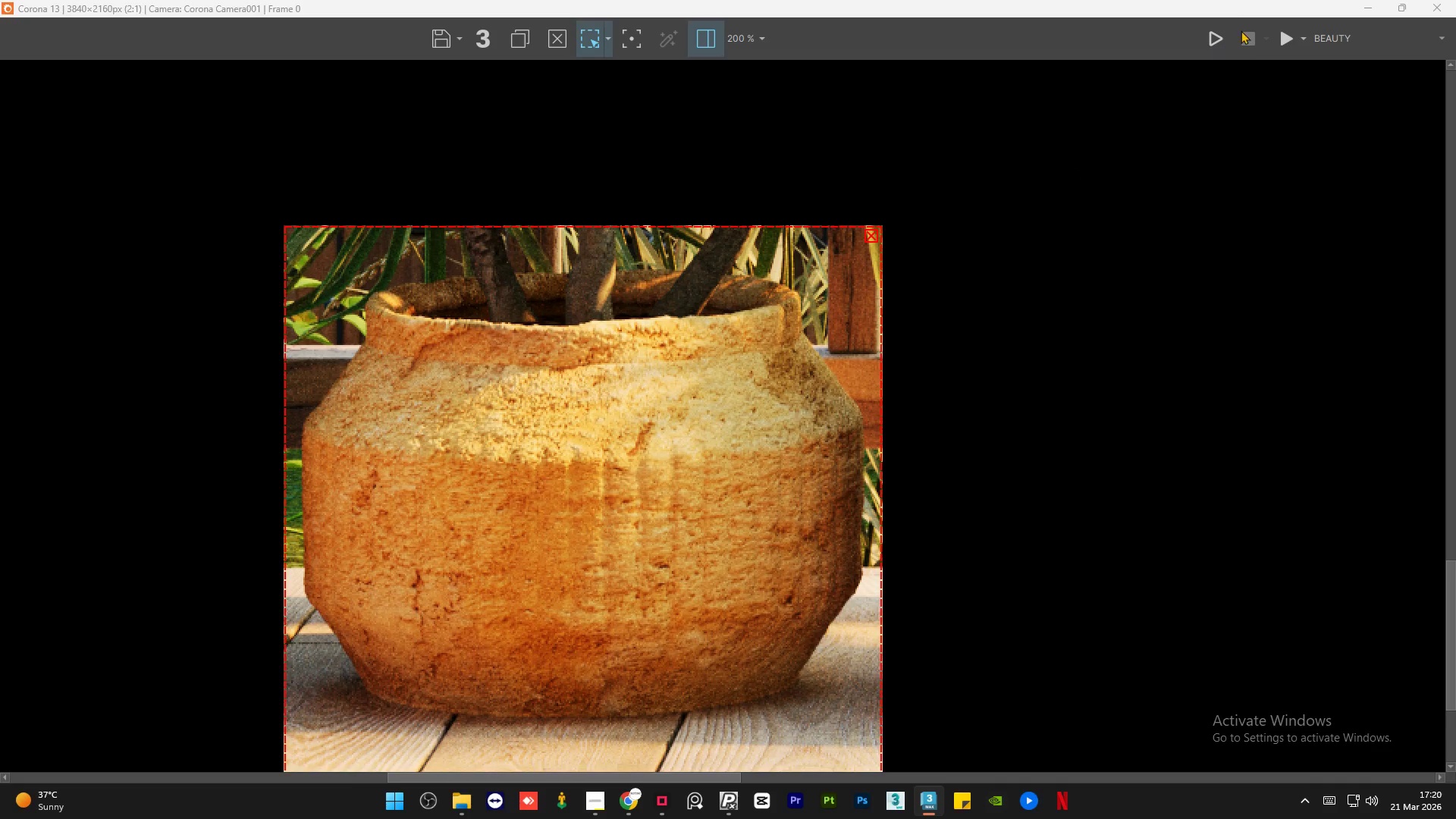 
left_click([1218, 36])
 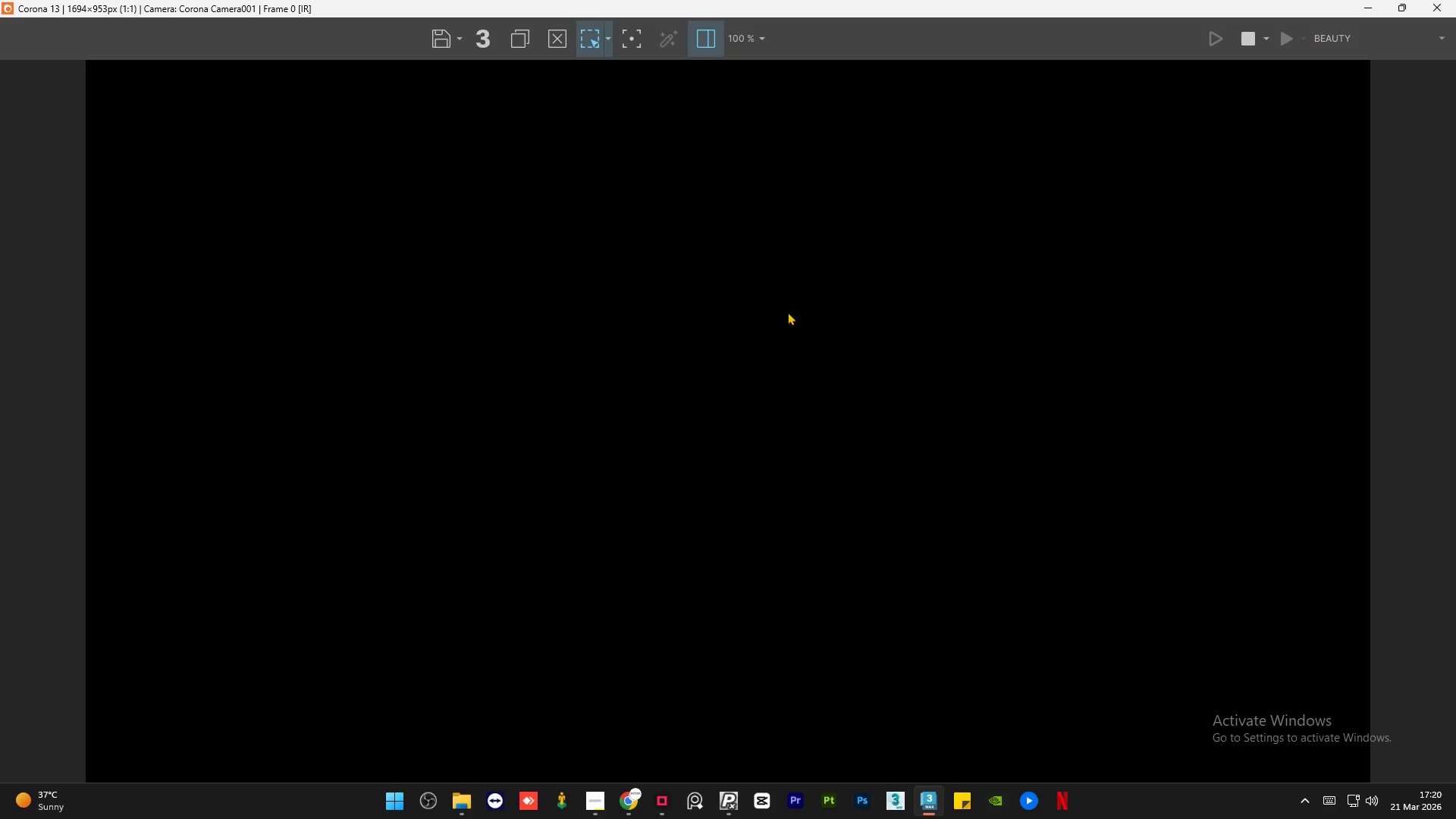 
scroll: coordinate [723, 347], scroll_direction: down, amount: 1.0
 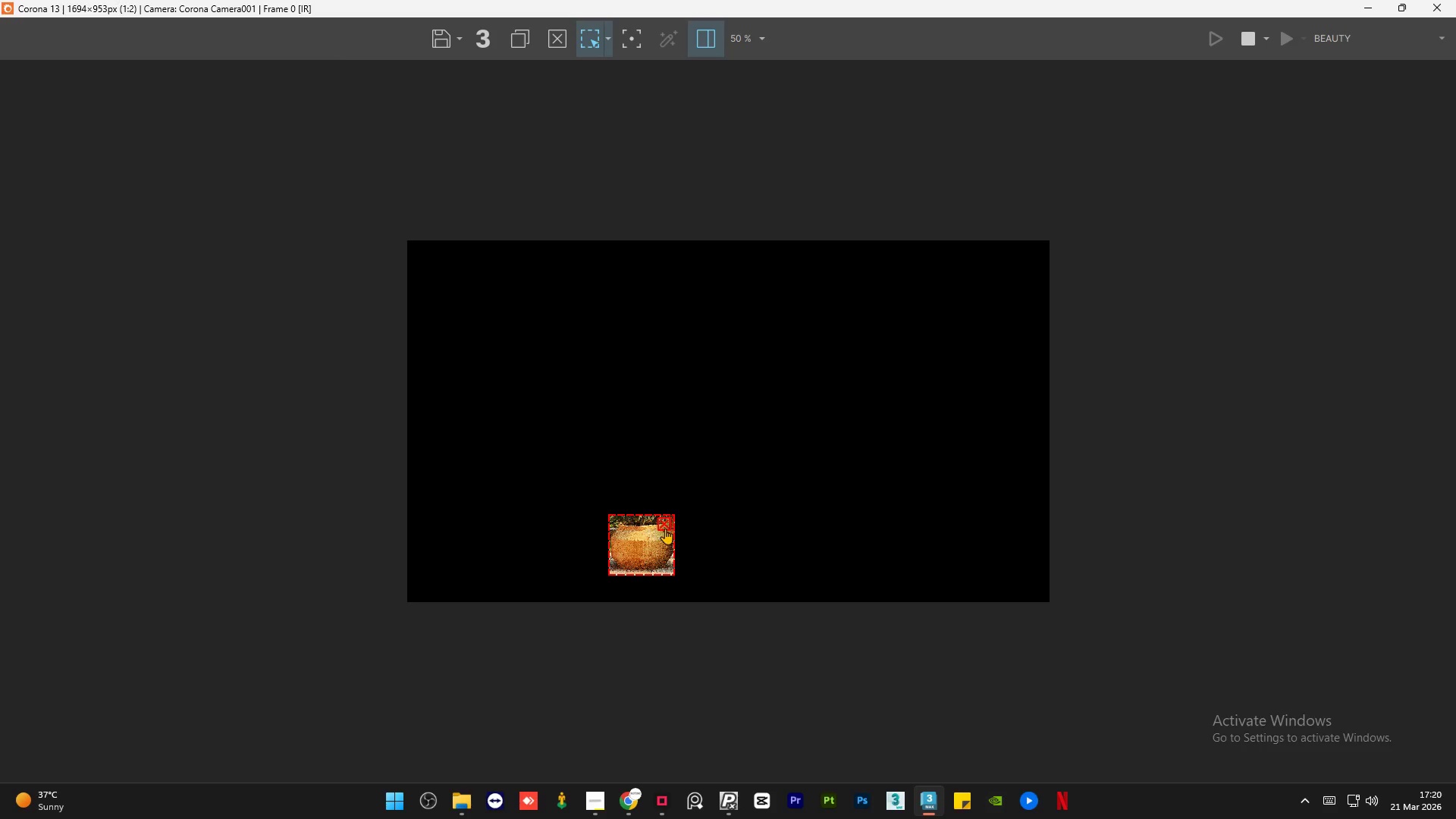 
left_click([665, 522])
 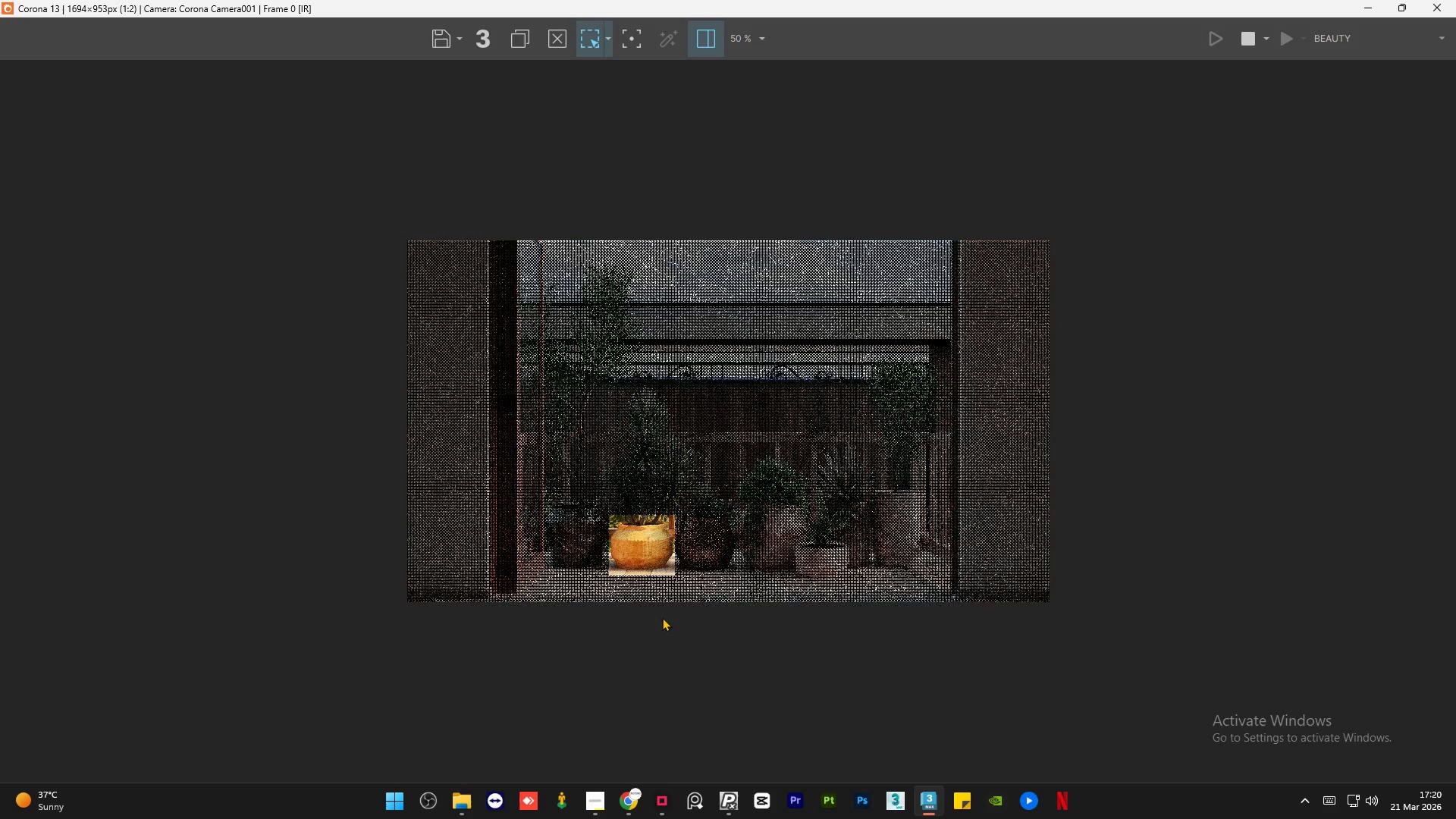 
left_click([630, 801])
 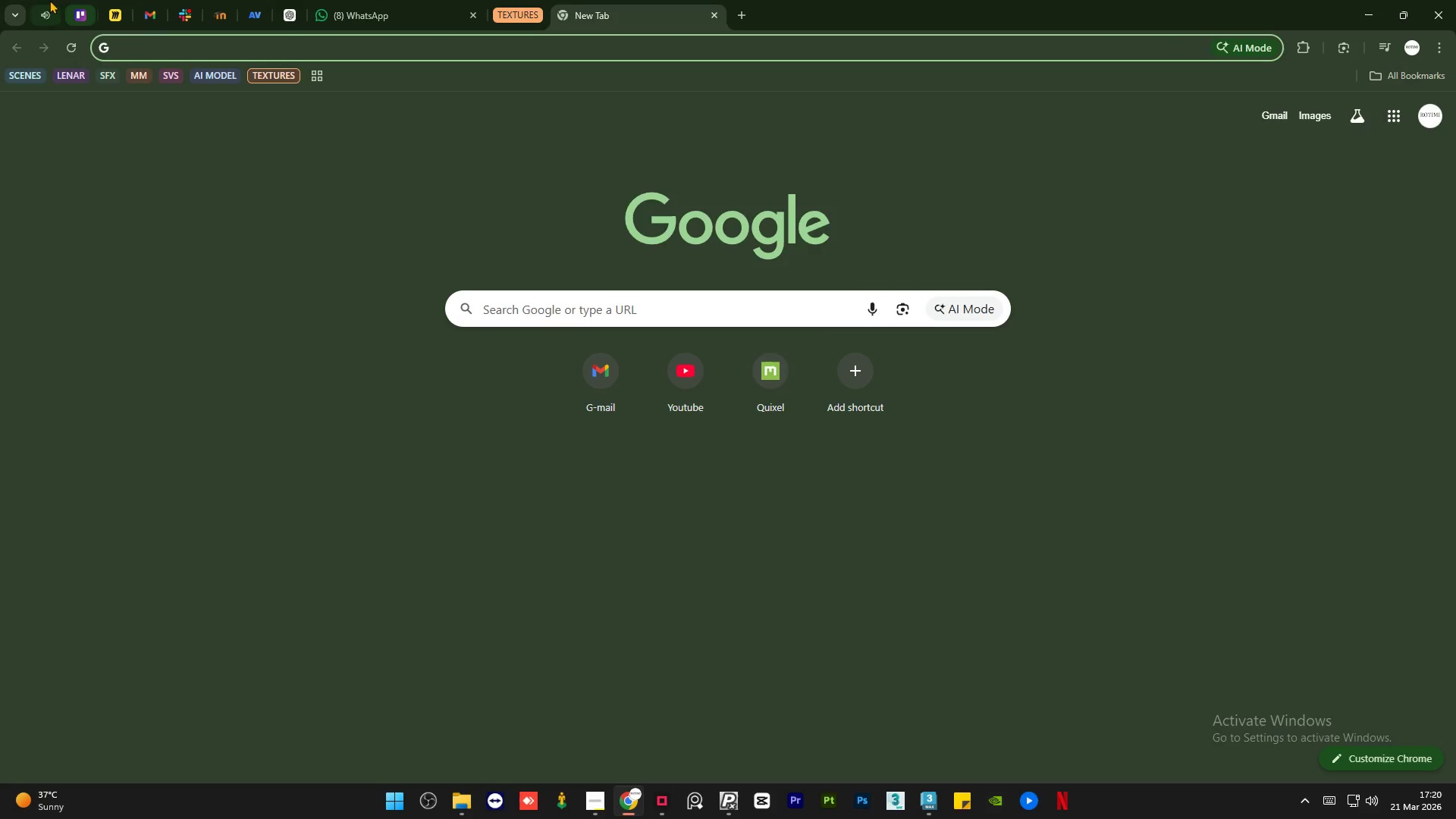 
left_click([49, 0])
 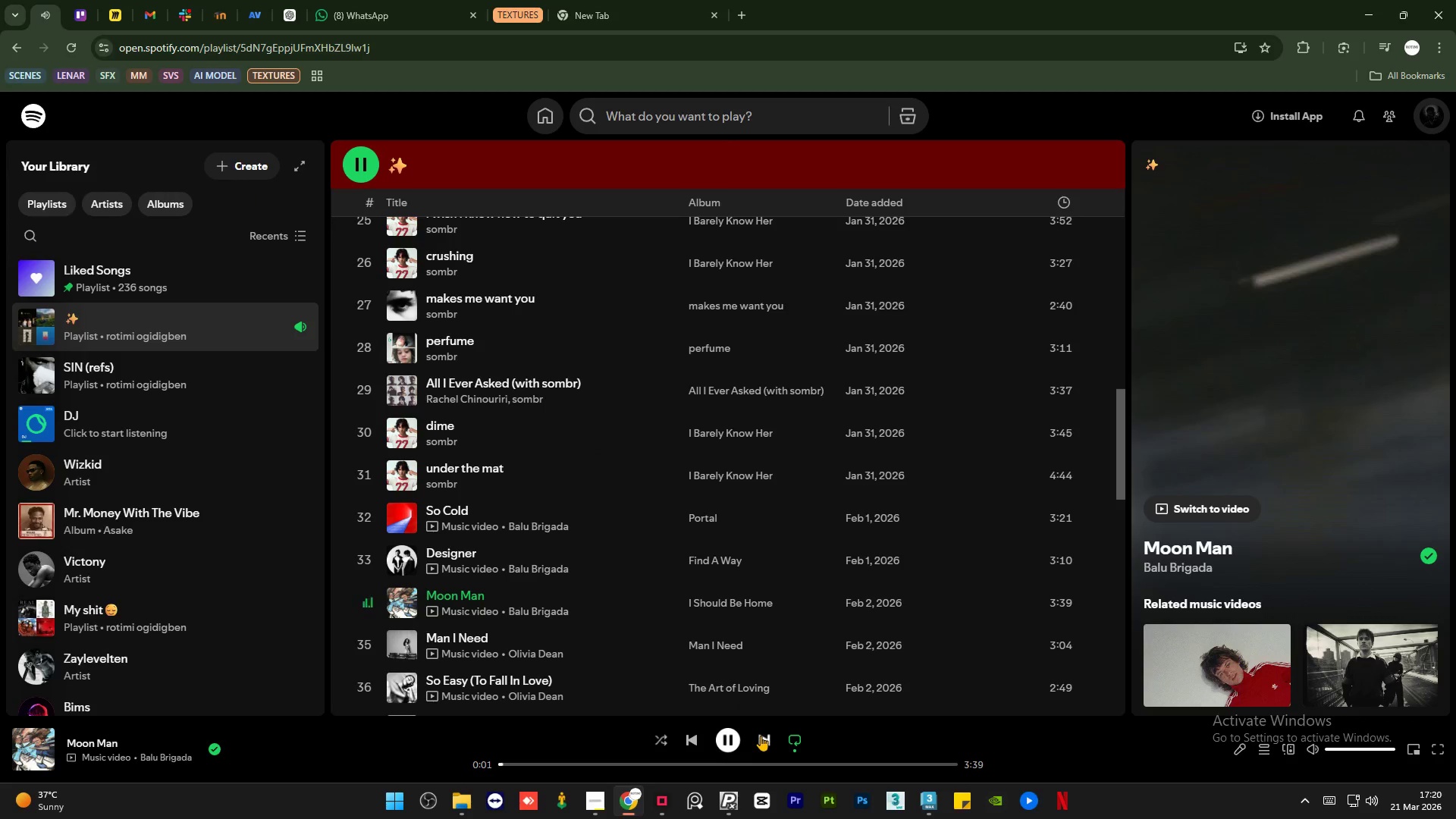 
left_click([761, 736])
 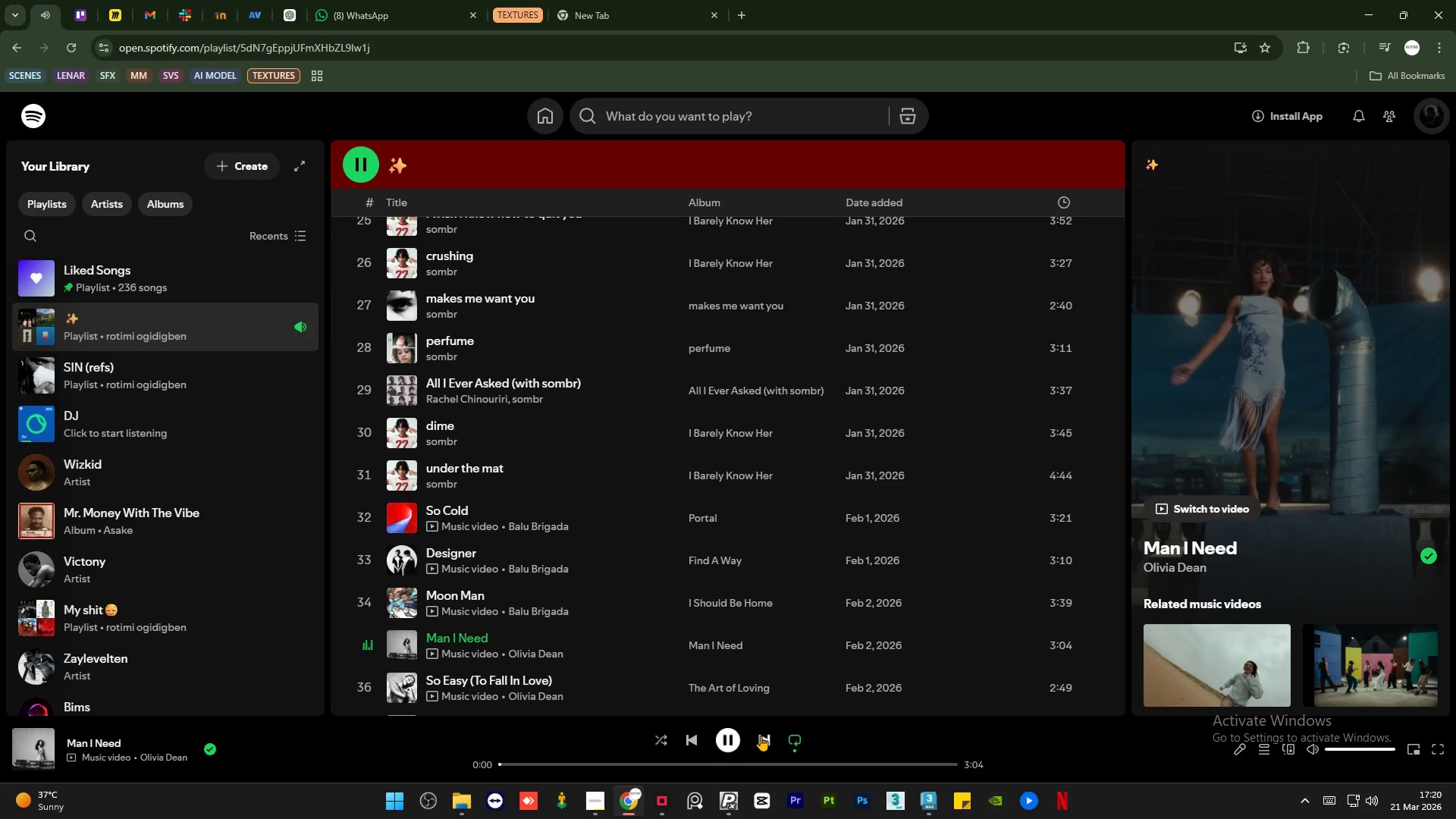 
scroll: coordinate [585, 551], scroll_direction: down, amount: 4.0
 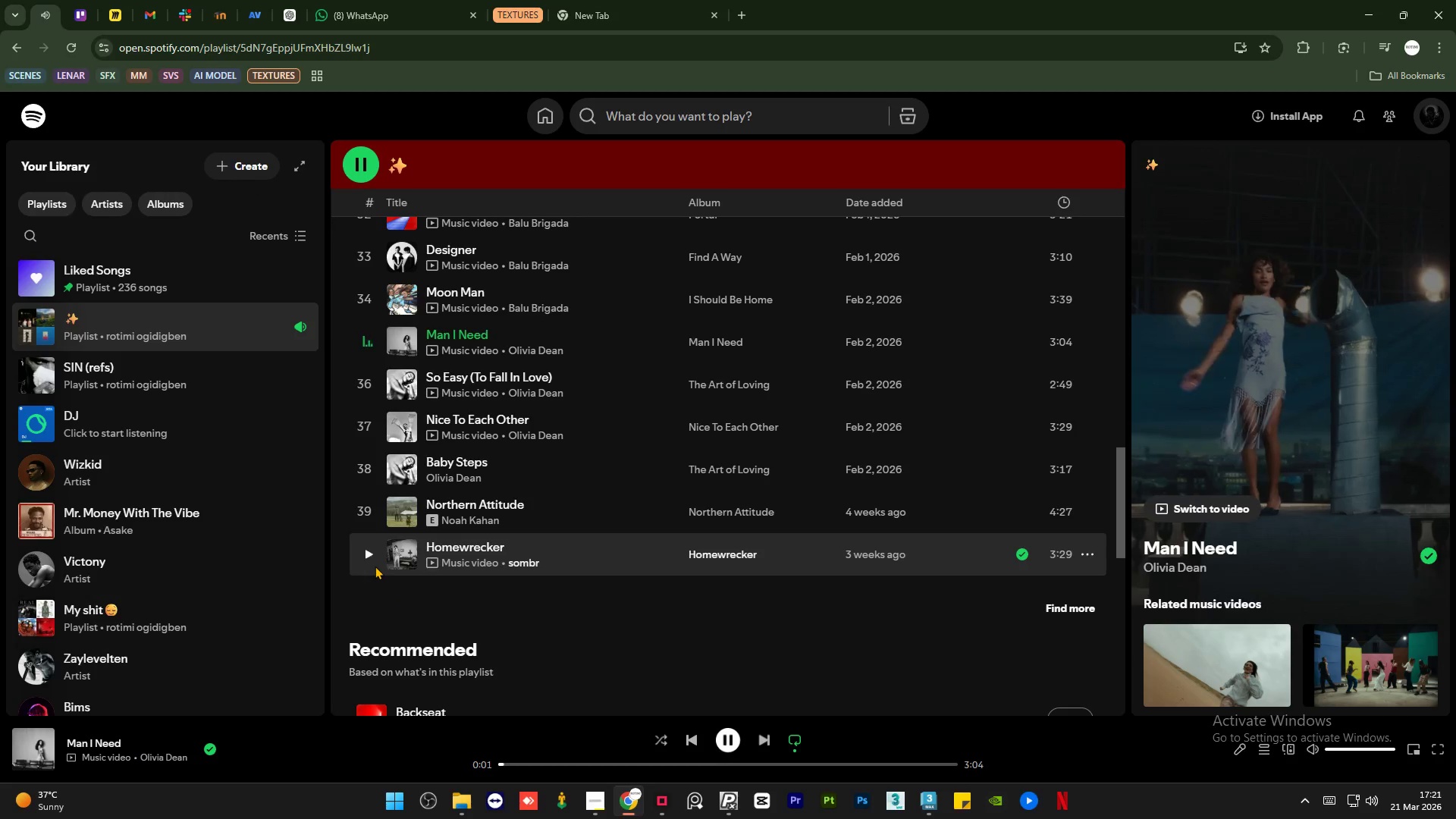 
left_click([369, 553])
 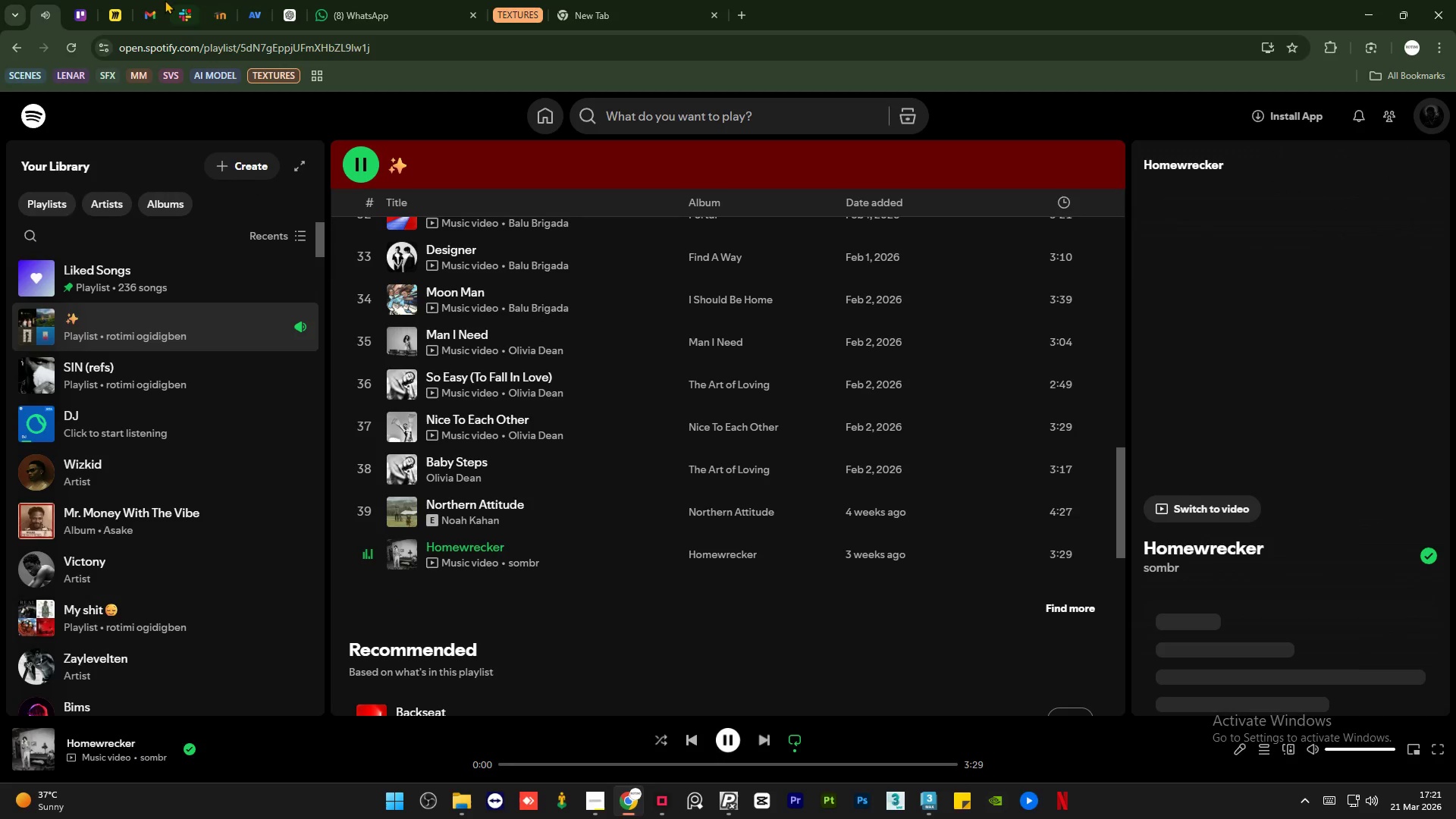 
left_click([155, 0])
 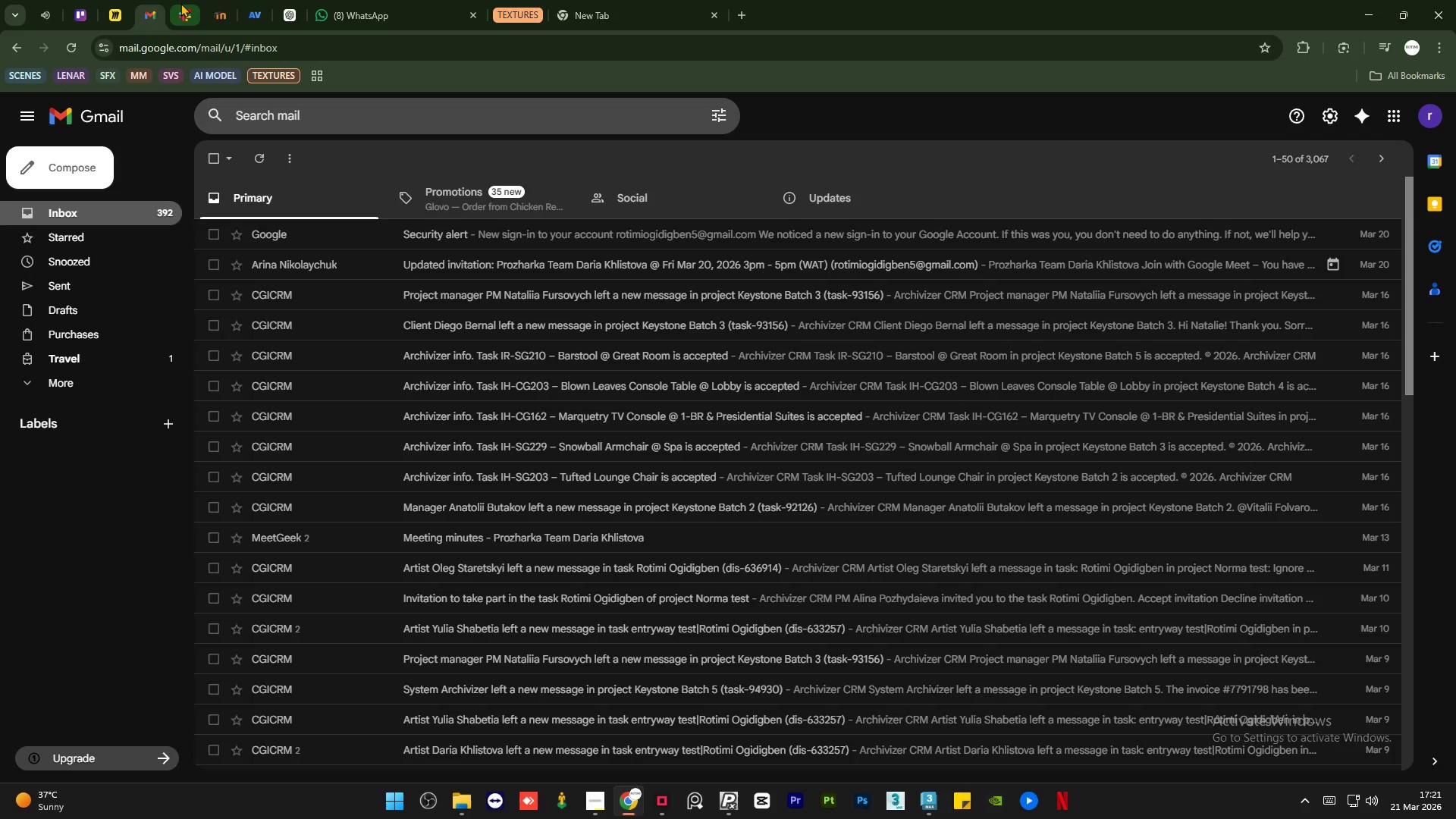 
left_click([180, 3])
 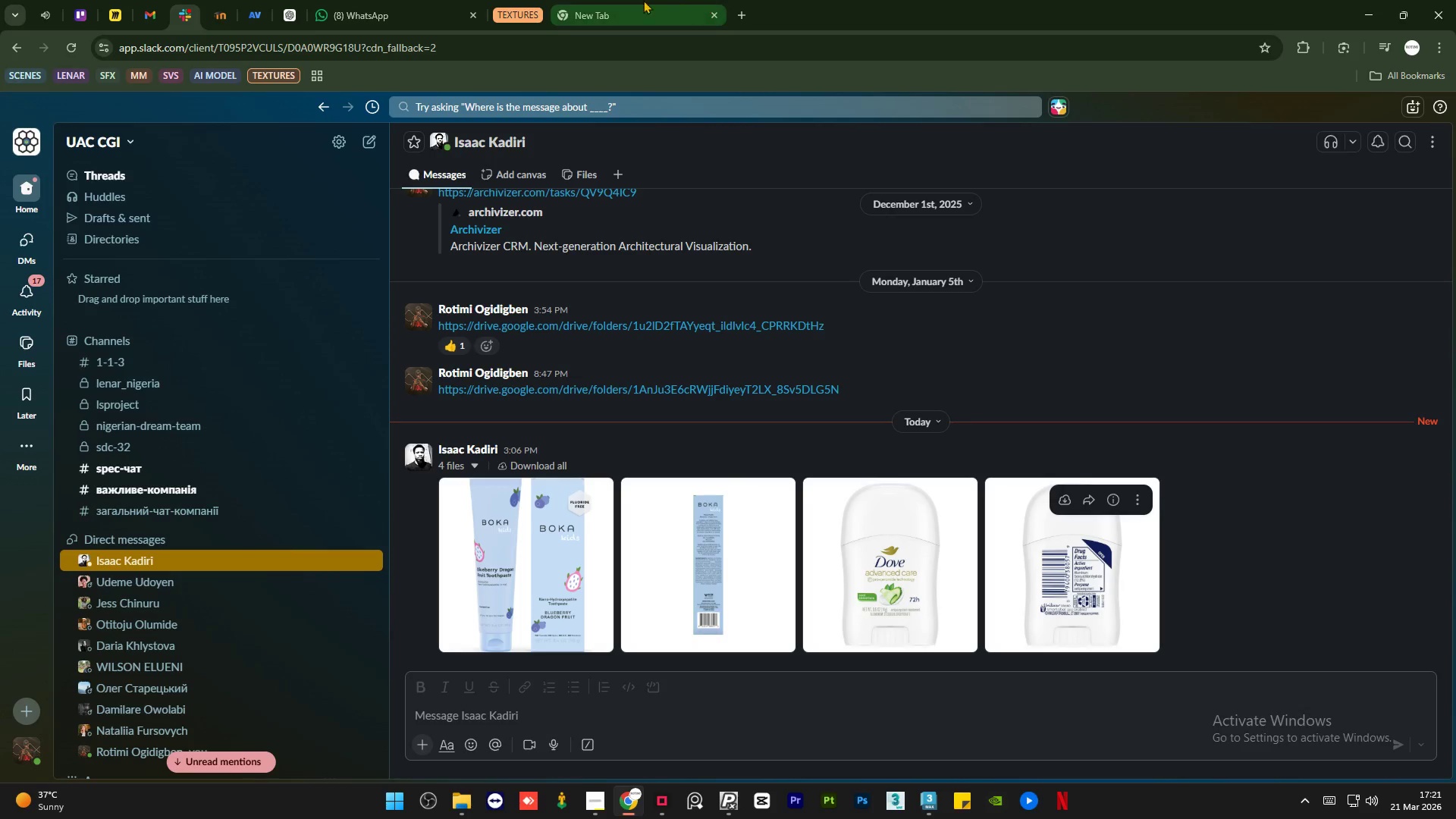 
left_click([630, 0])
 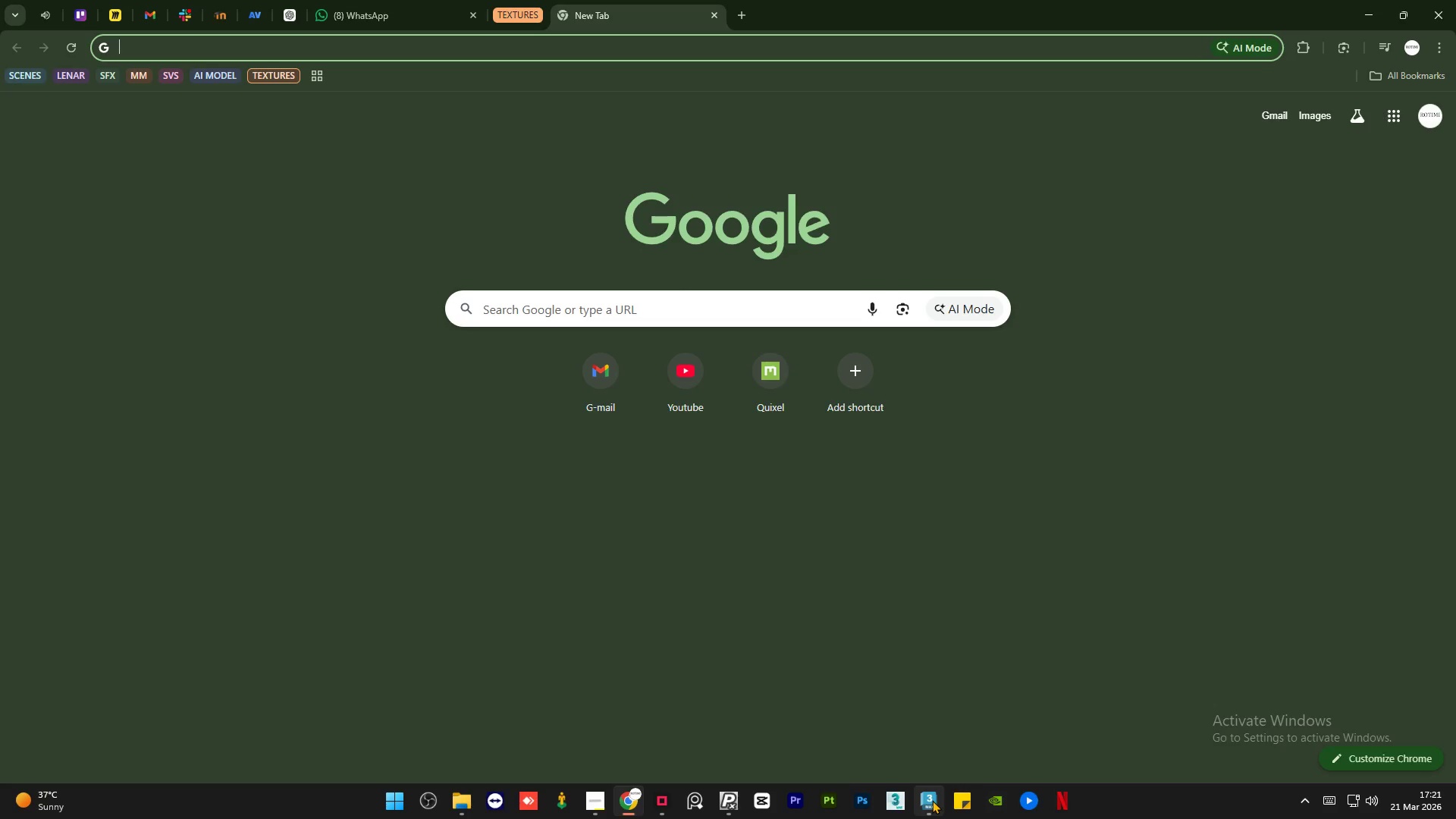 
left_click([932, 800])
 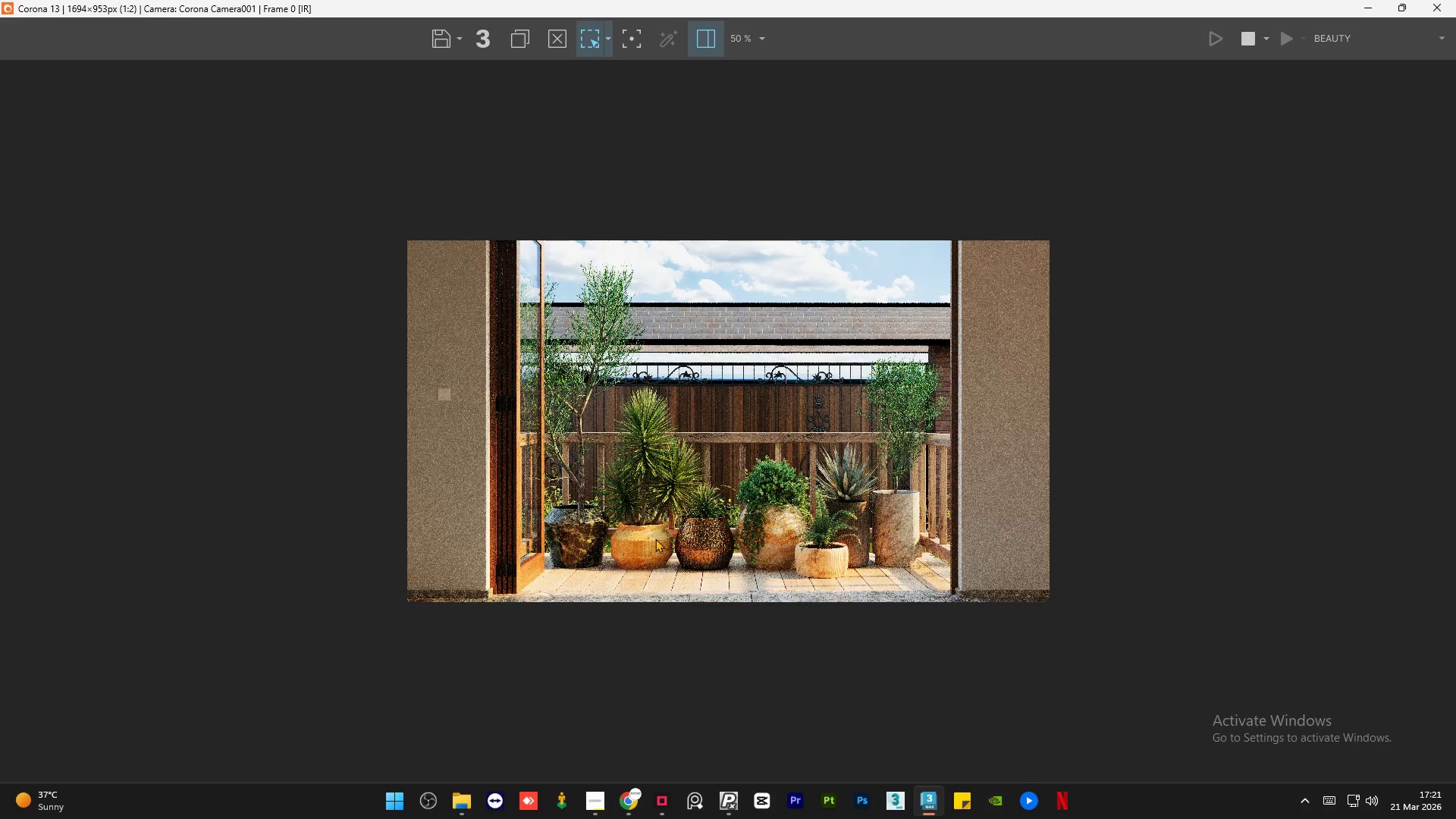 
scroll: coordinate [670, 715], scroll_direction: up, amount: 2.0
 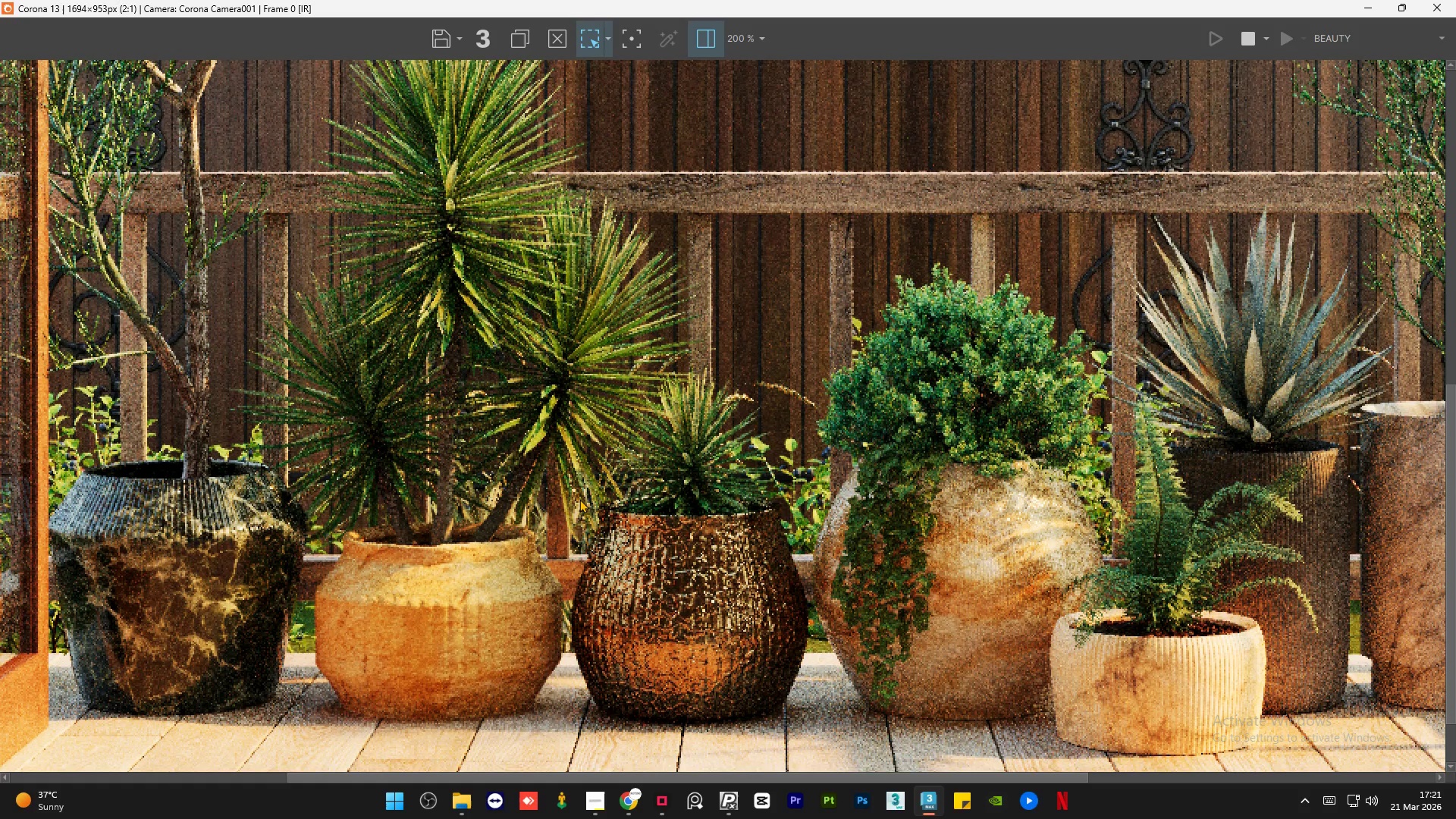 
left_click_drag(start_coordinate=[572, 491], to_coordinate=[813, 743])
 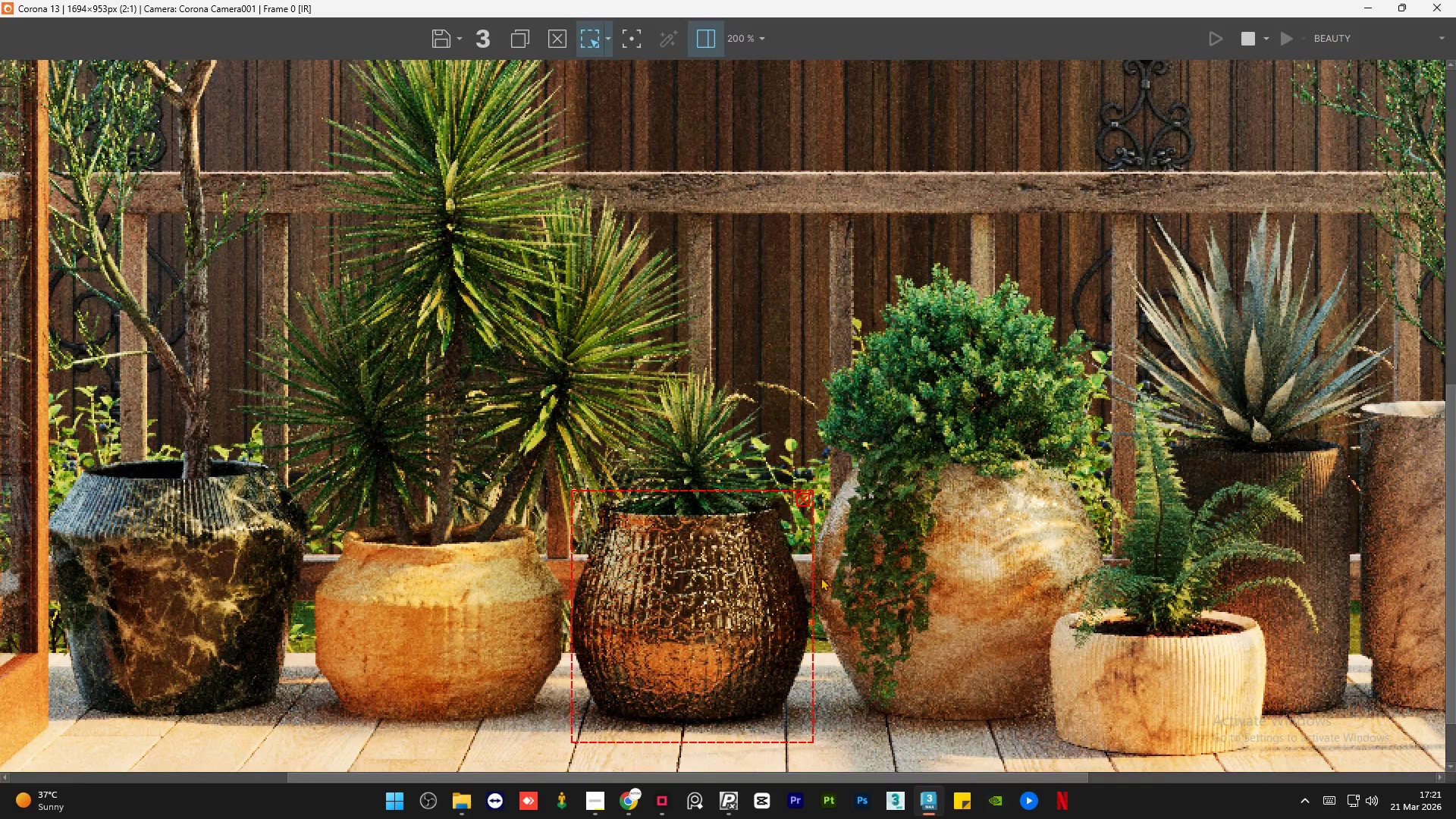 
scroll: coordinate [818, 579], scroll_direction: down, amount: 2.0
 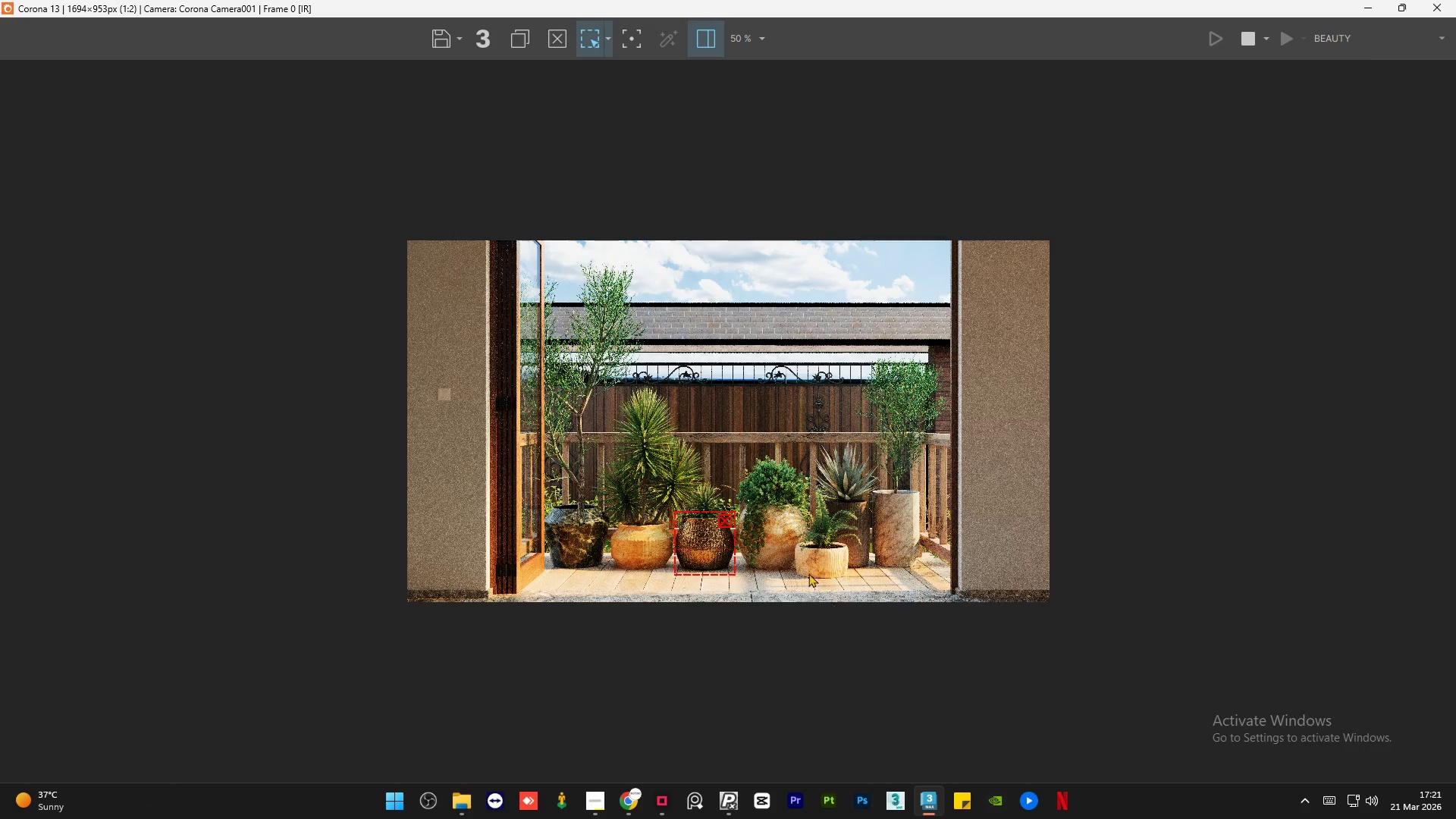 
scroll: coordinate [1037, 598], scroll_direction: up, amount: 2.0
 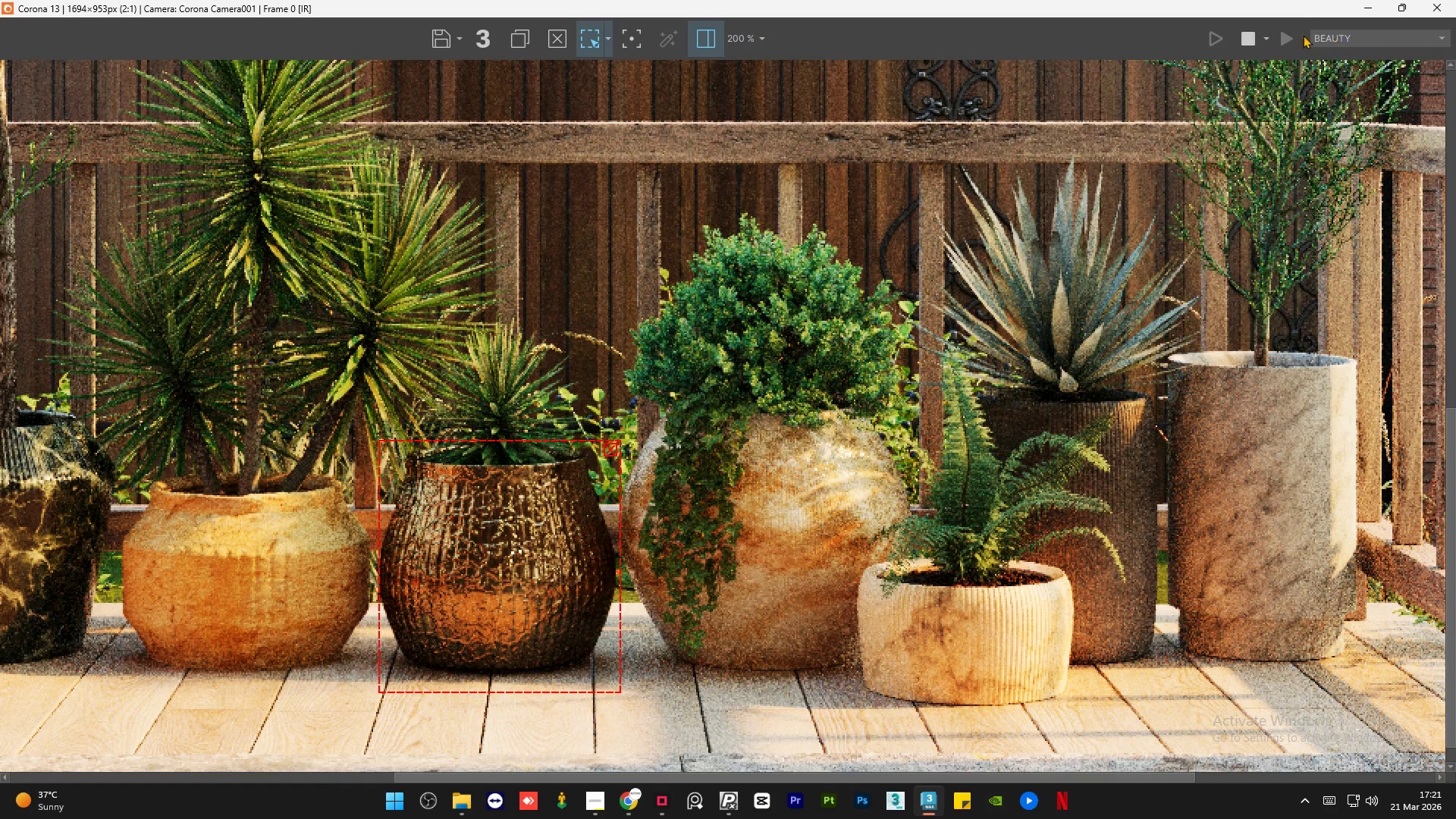 
left_click([1251, 30])
 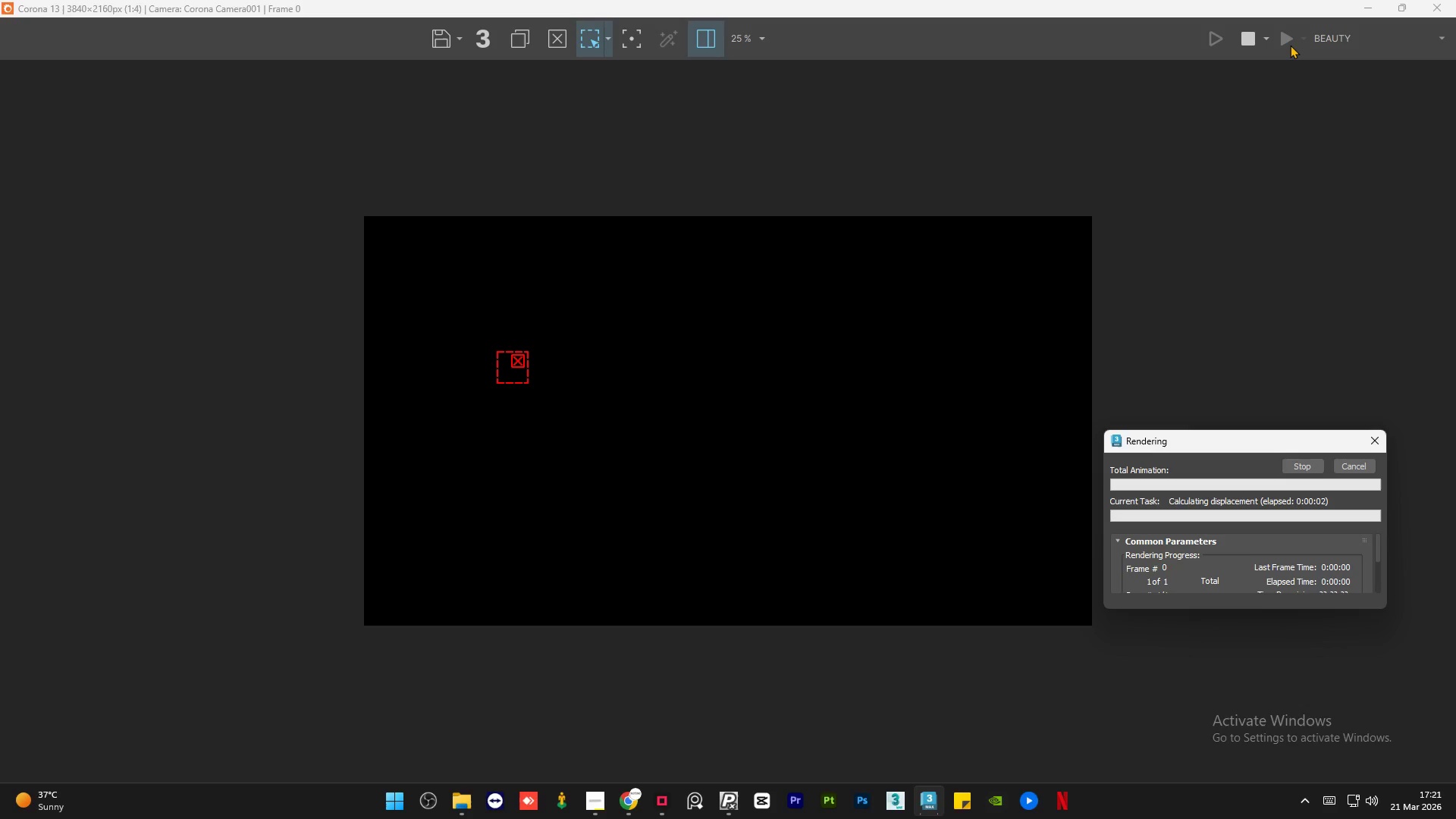 
wait(8.39)
 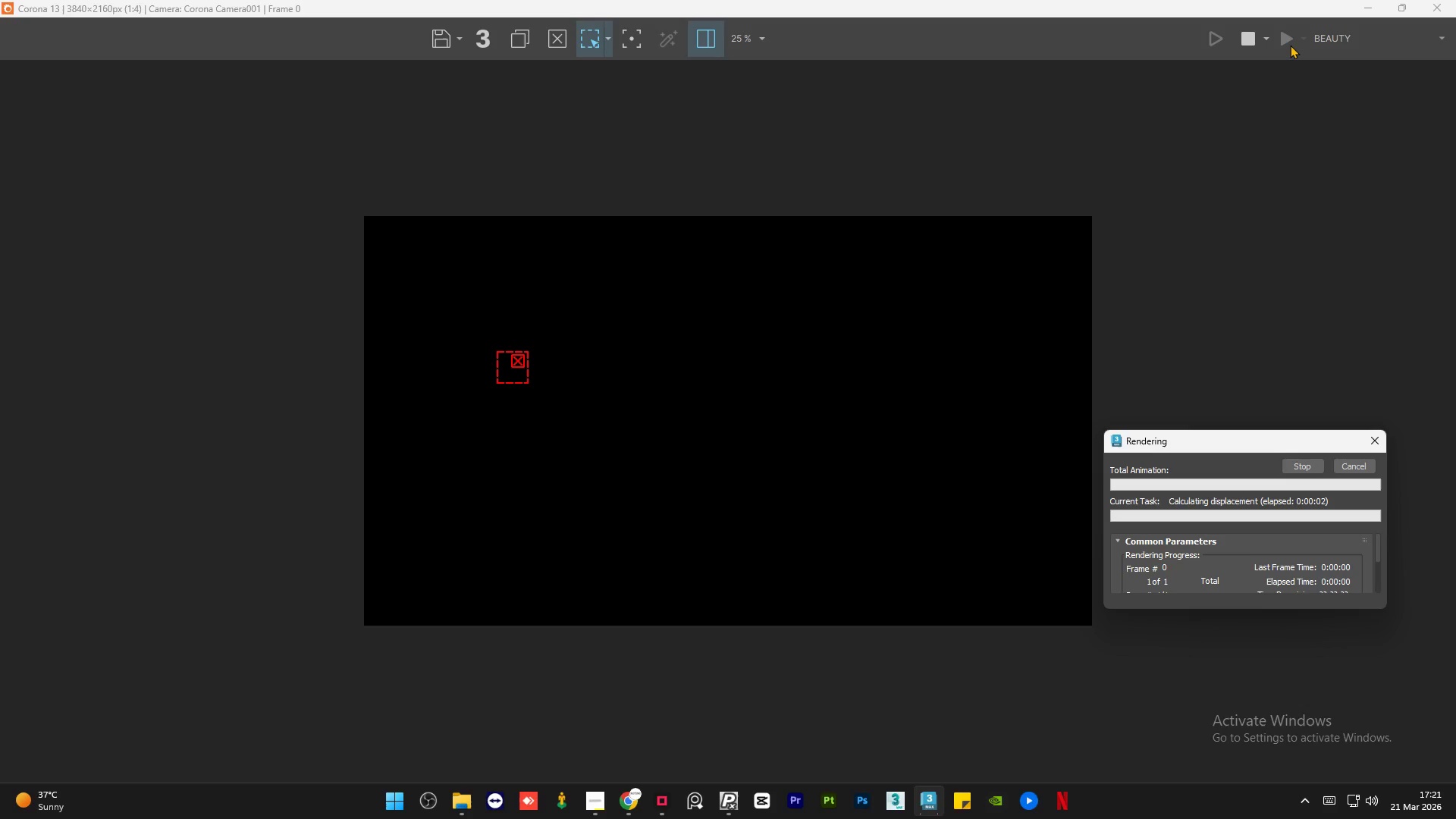 
scroll: coordinate [680, 374], scroll_direction: up, amount: 4.0
 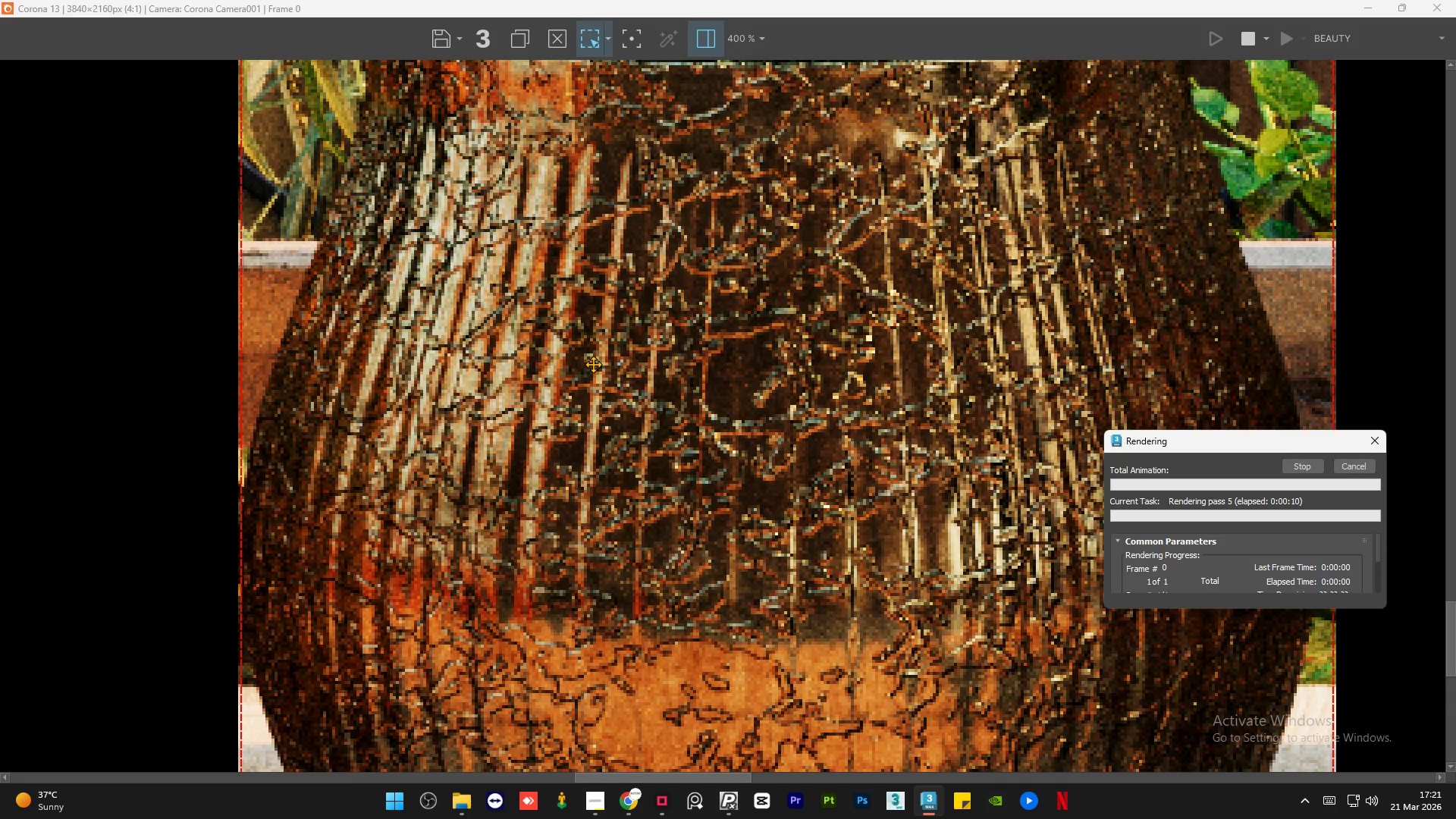 
scroll: coordinate [593, 364], scroll_direction: down, amount: 1.0
 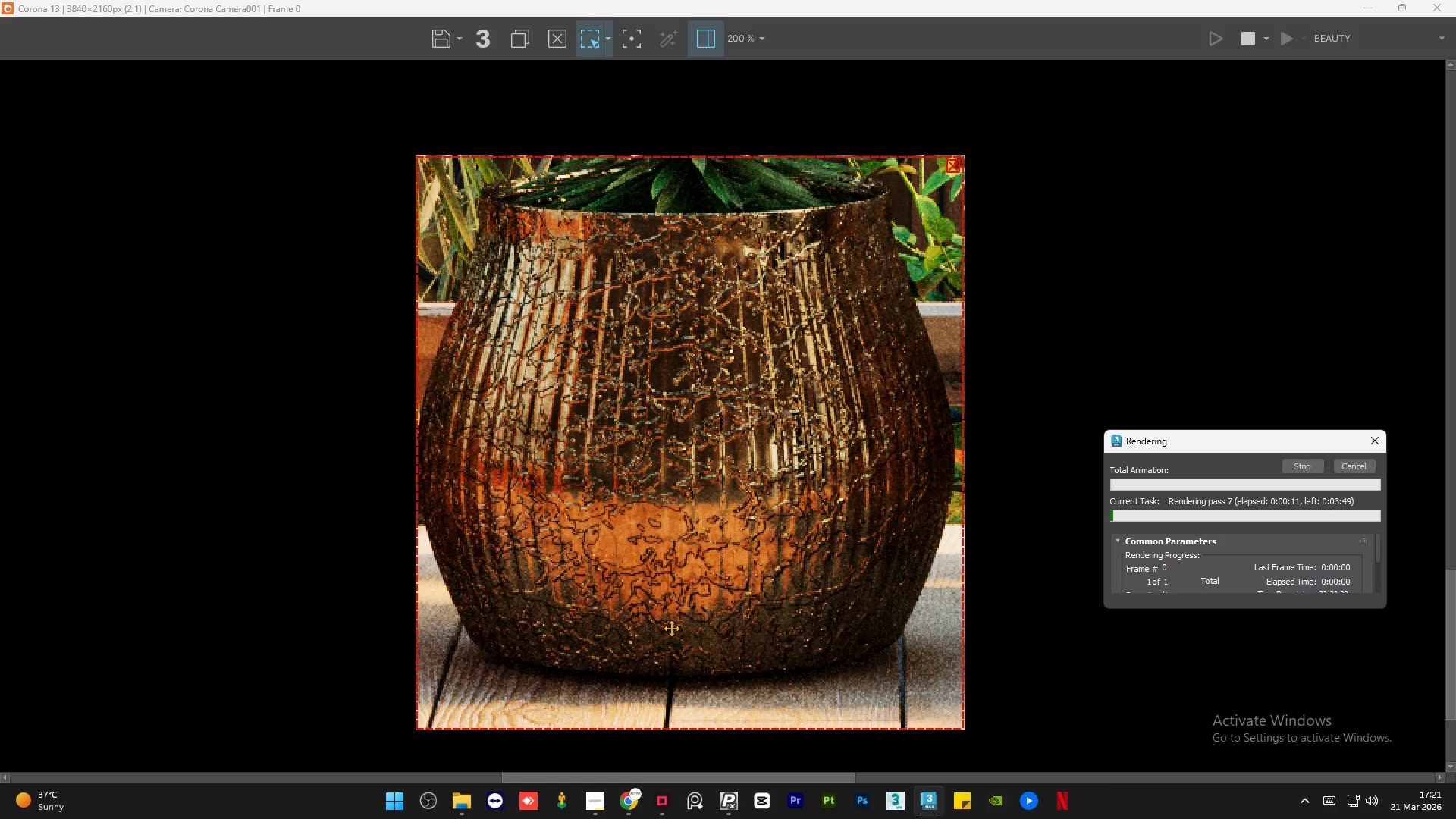 
scroll: coordinate [654, 609], scroll_direction: up, amount: 1.0
 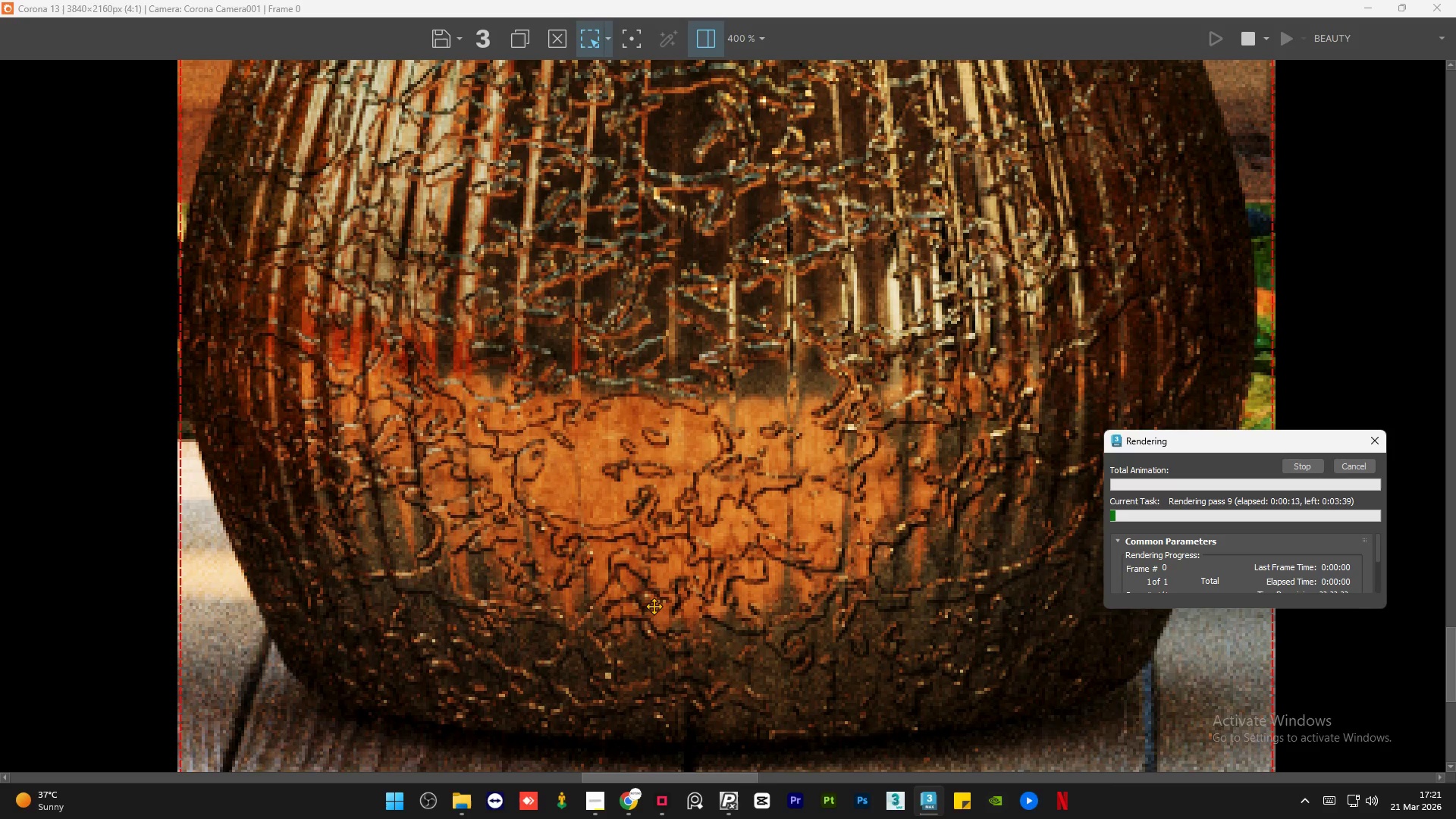 
scroll: coordinate [654, 606], scroll_direction: down, amount: 1.0
 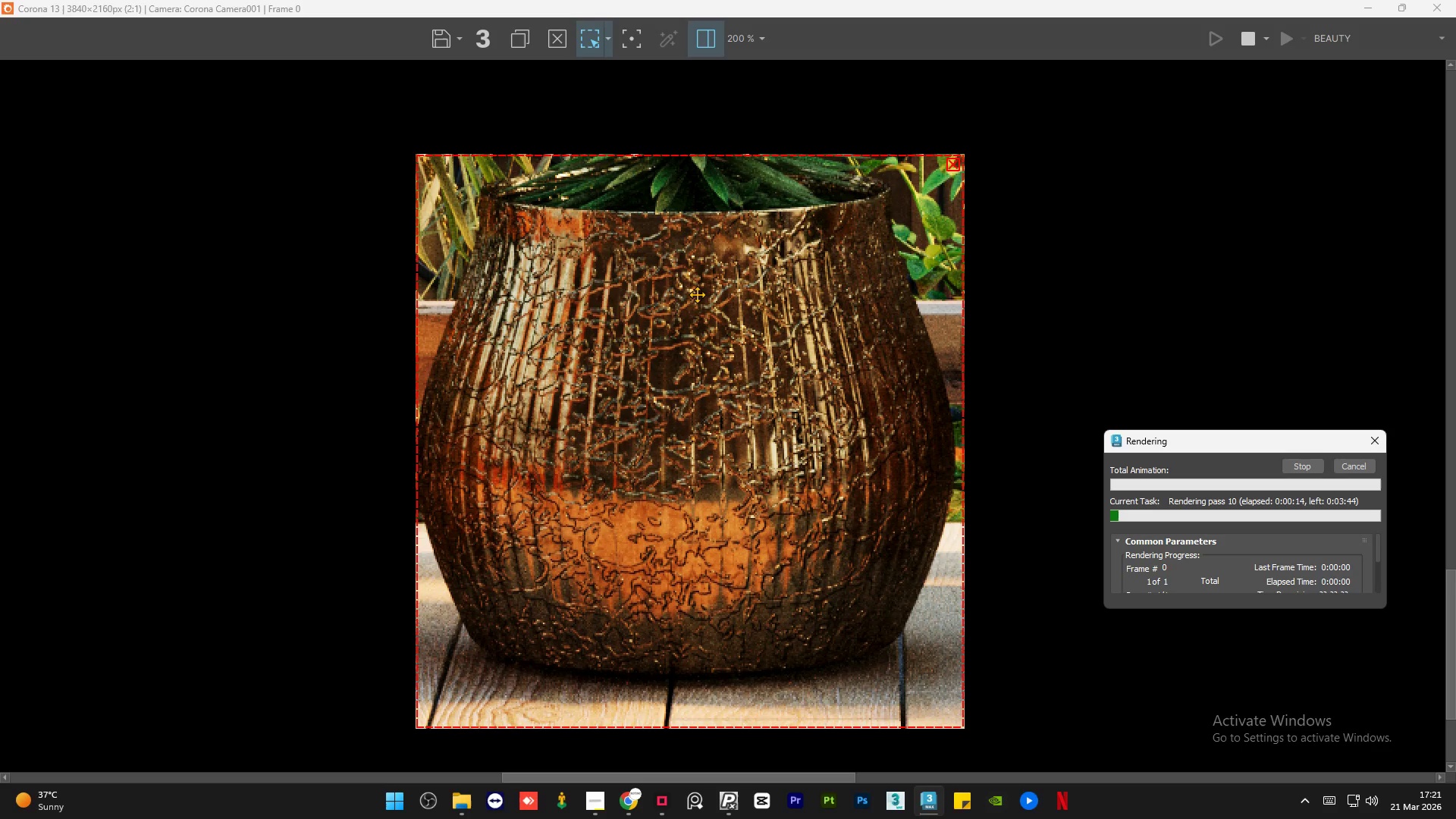 
scroll: coordinate [697, 294], scroll_direction: up, amount: 1.0
 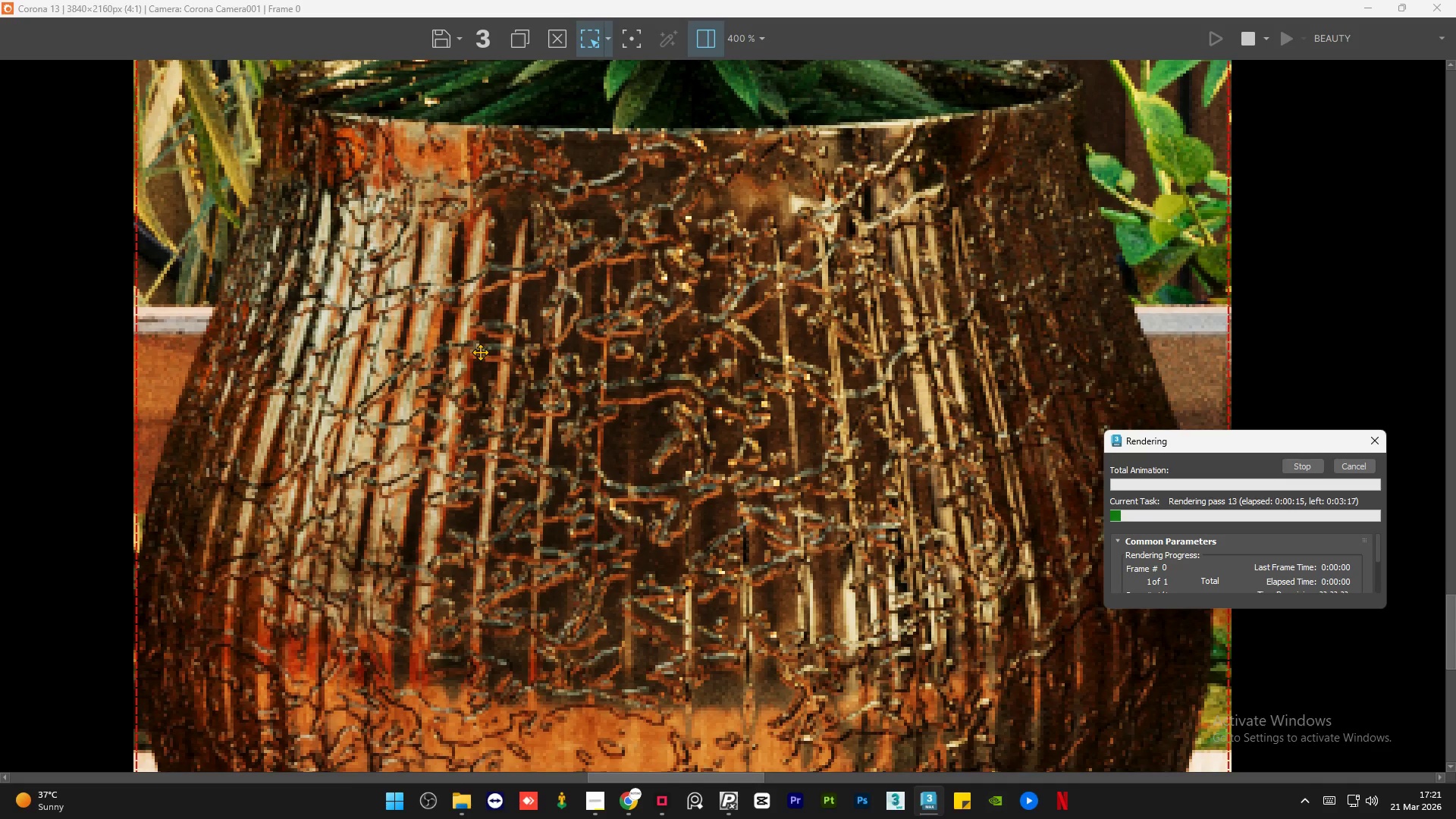 
scroll: coordinate [480, 352], scroll_direction: down, amount: 1.0
 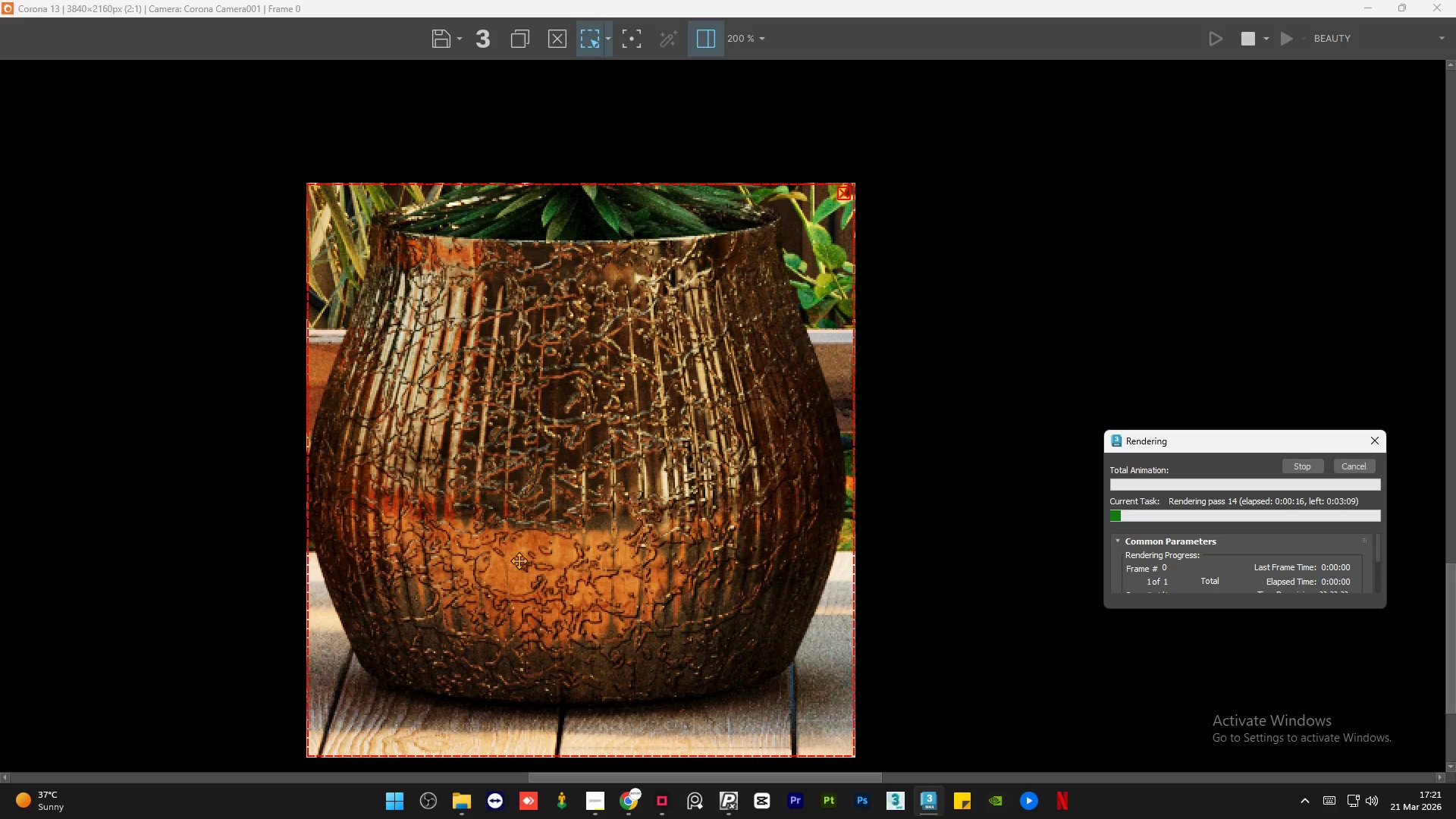 
scroll: coordinate [513, 575], scroll_direction: up, amount: 1.0
 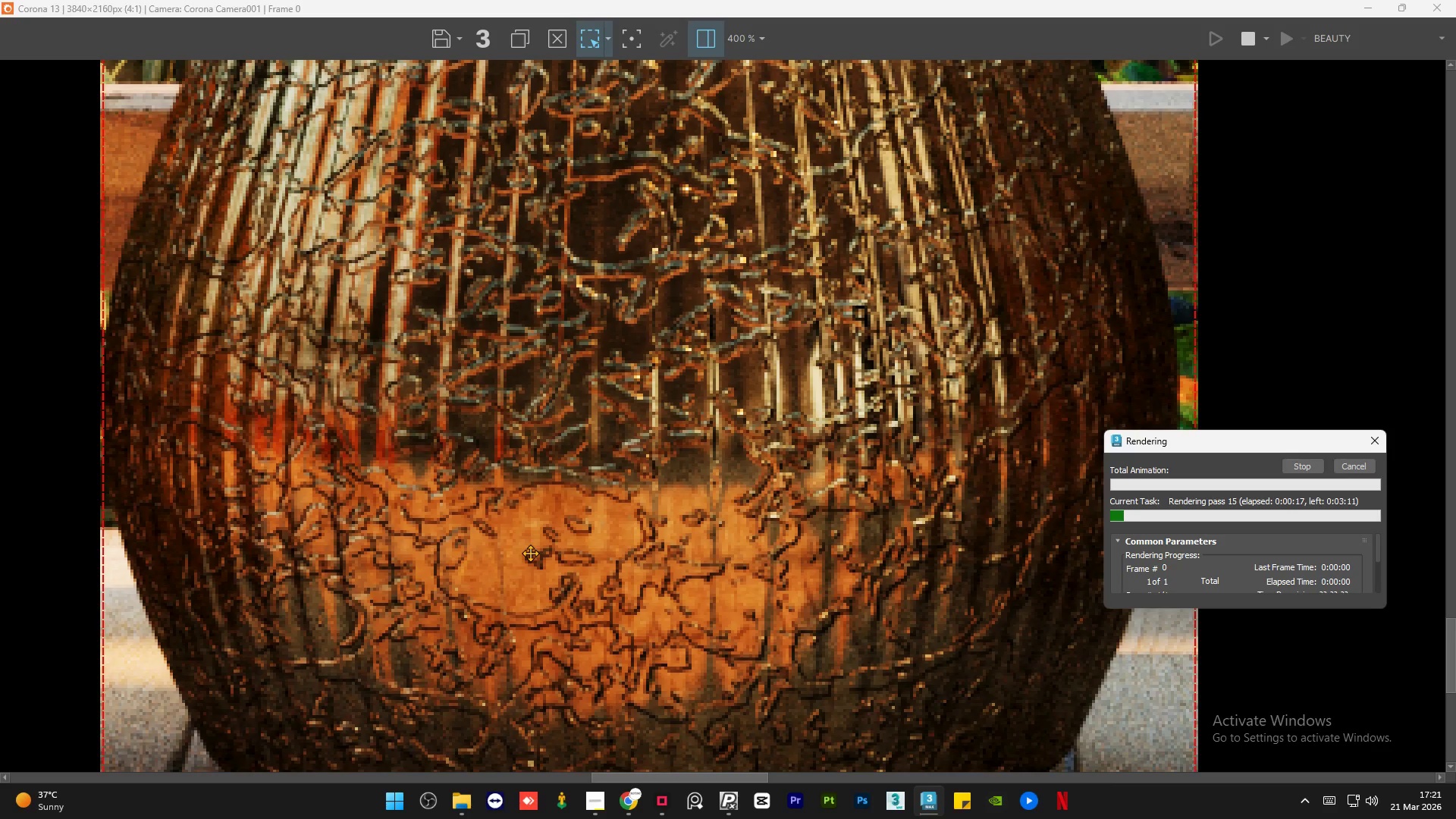 
scroll: coordinate [530, 553], scroll_direction: down, amount: 1.0
 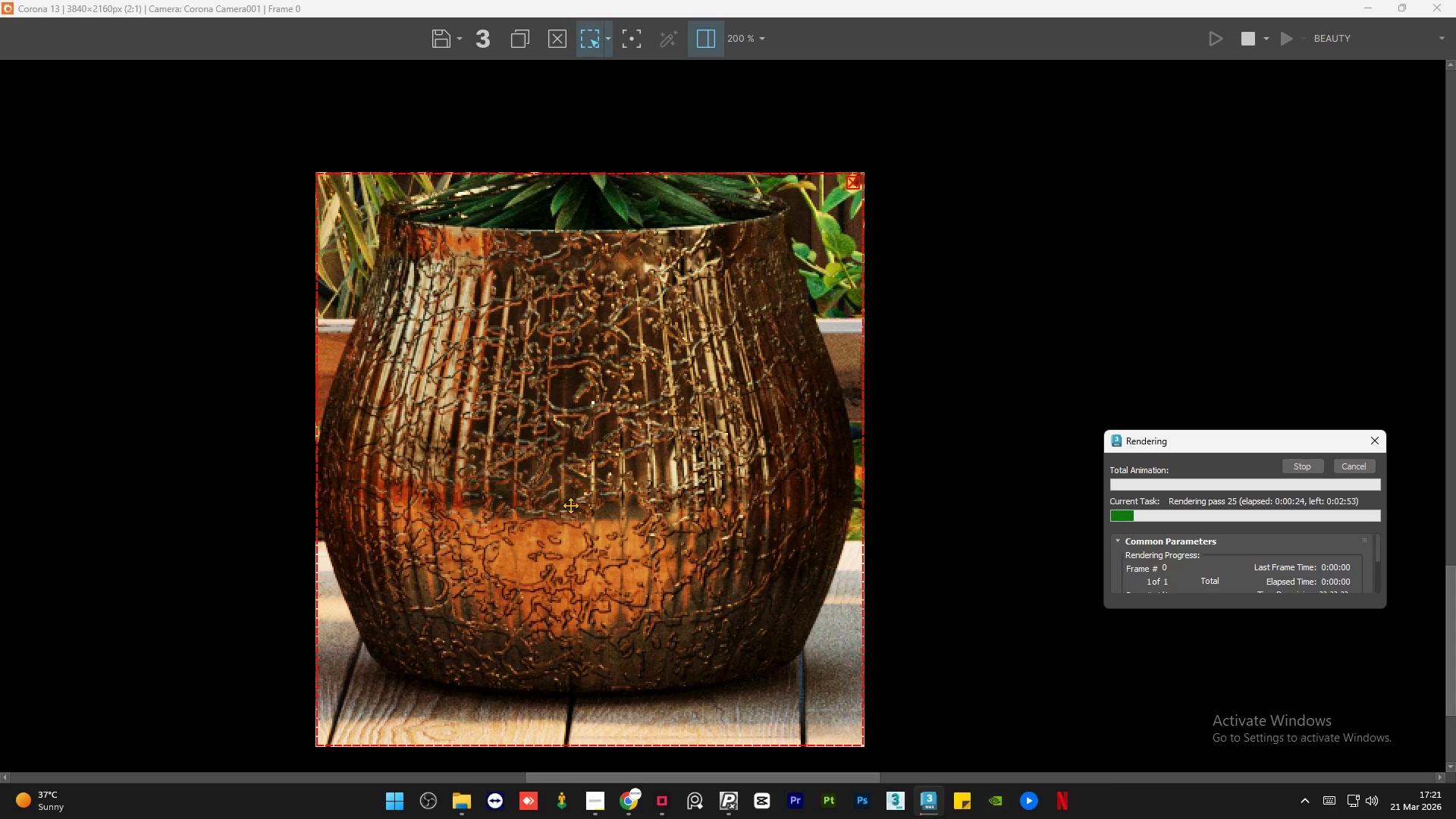 
wait(11.29)
 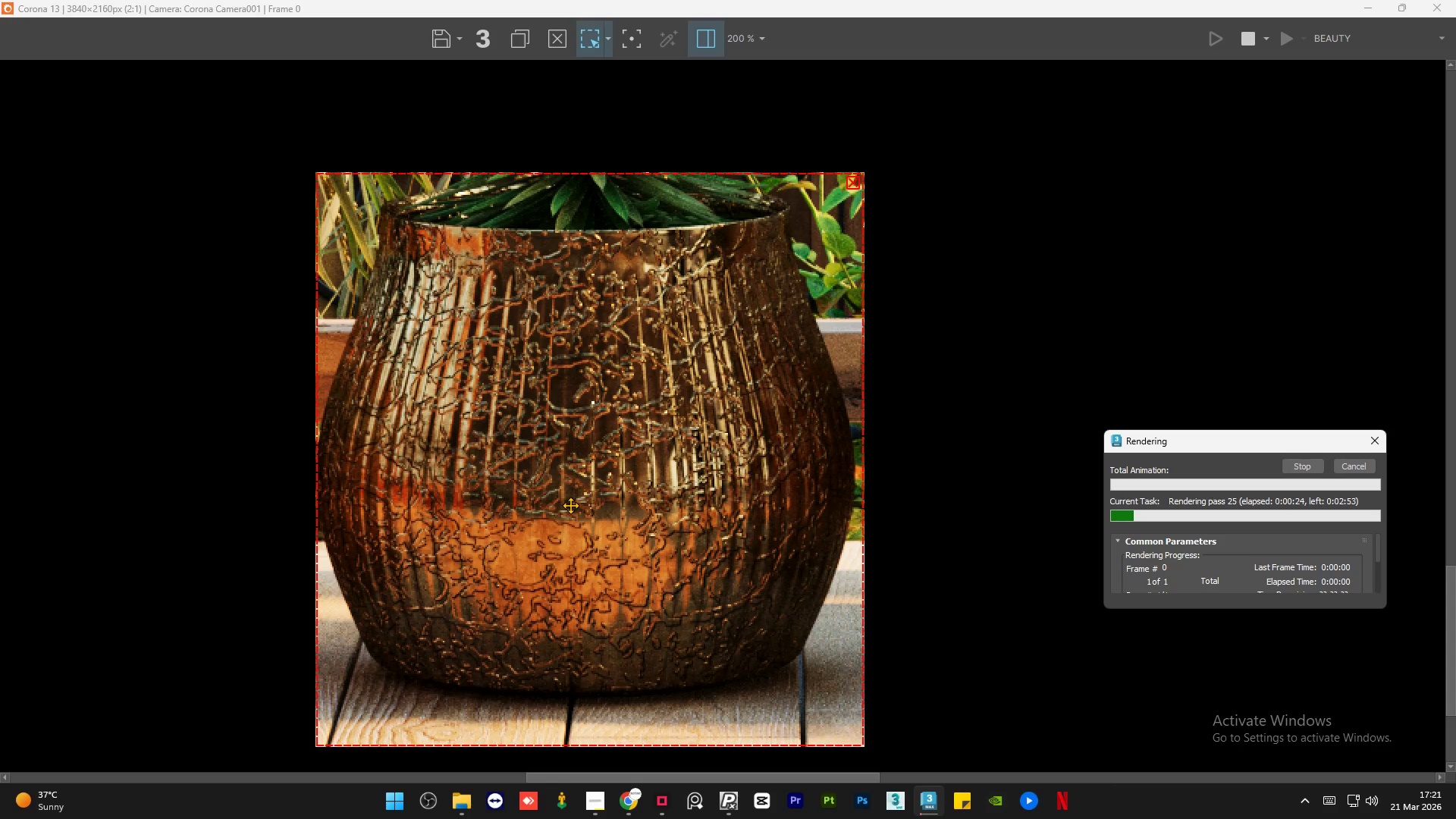 
left_click([1345, 466])
 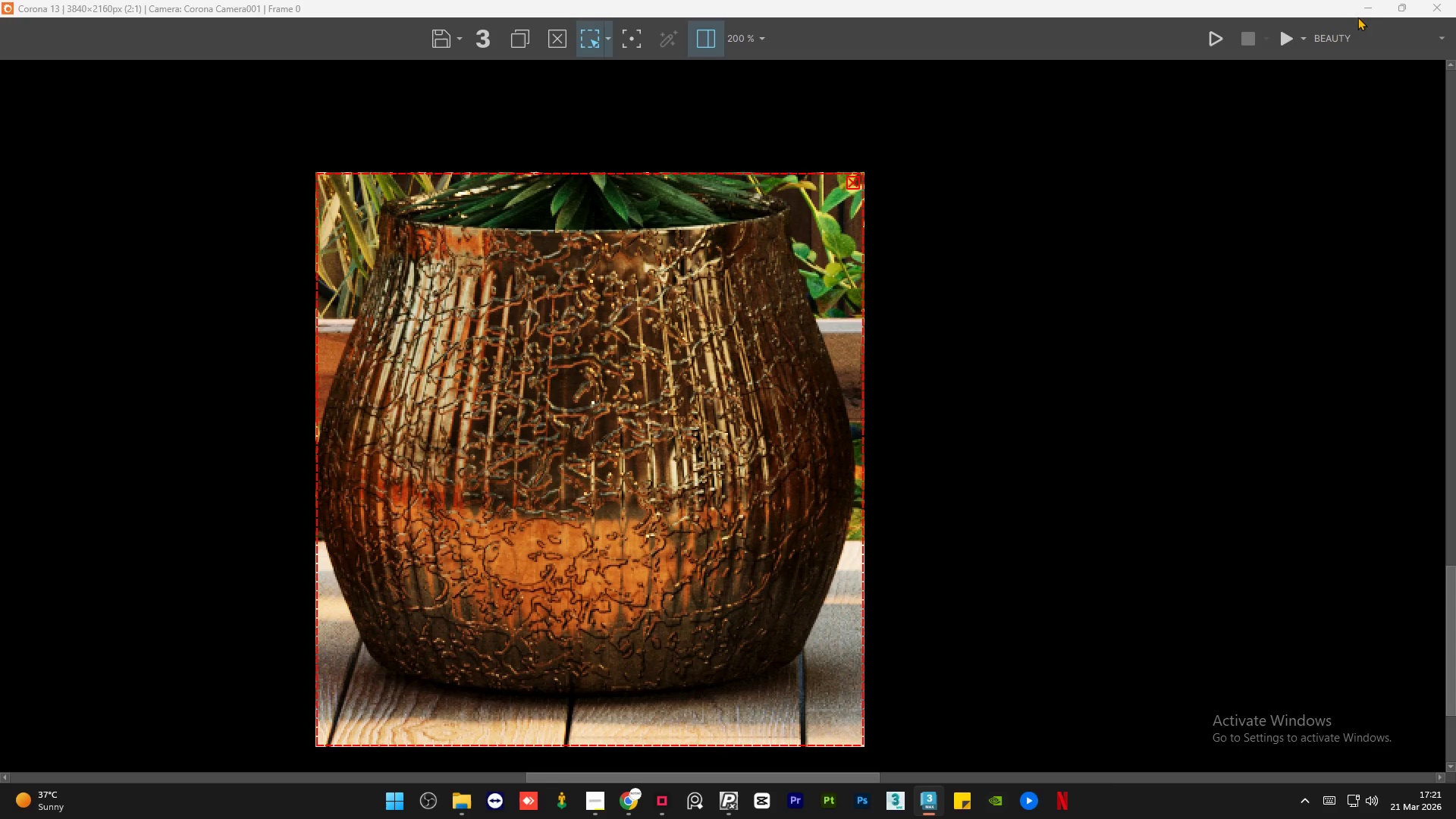 
left_click([1361, 11])
 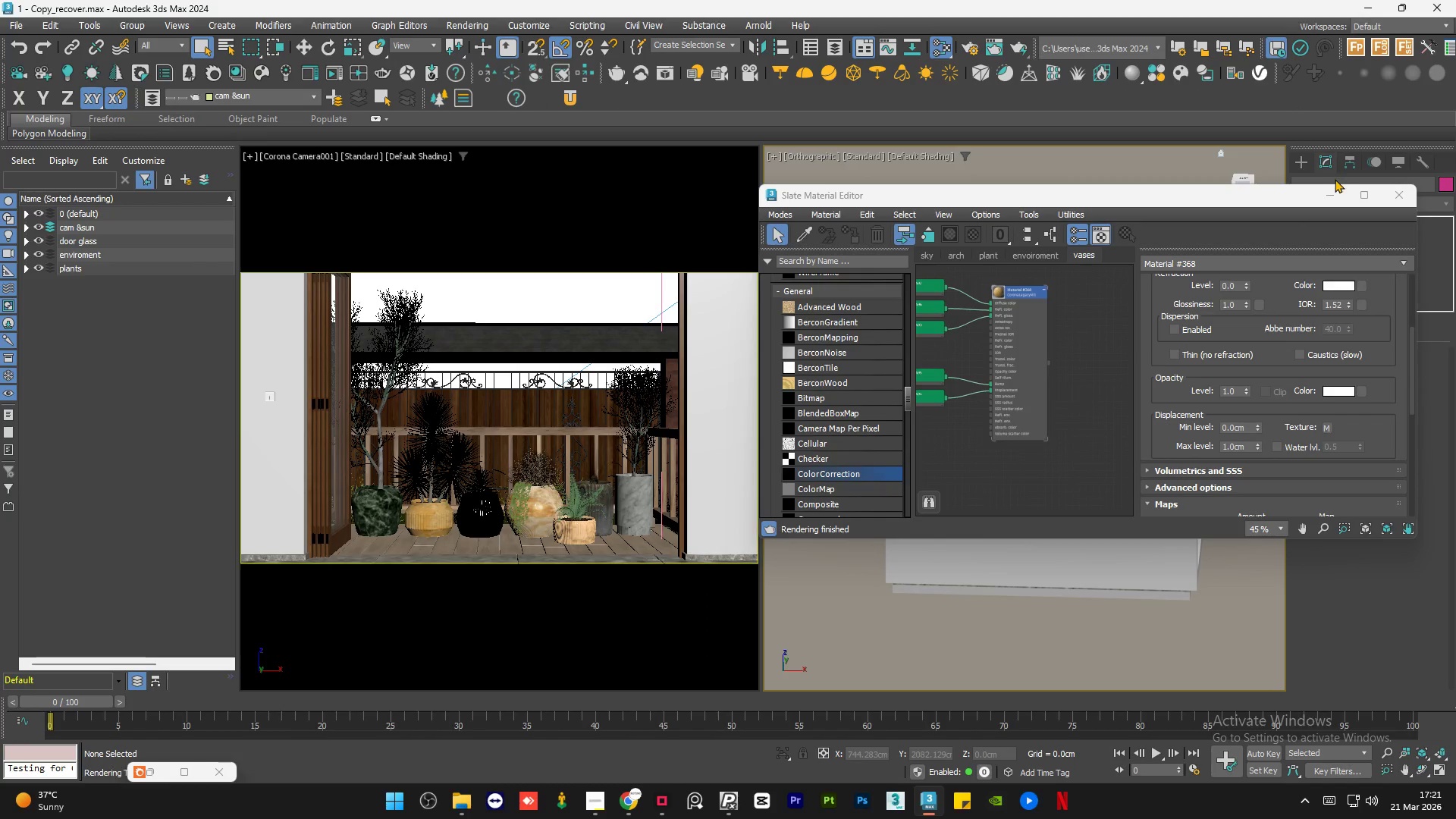 
left_click([1335, 189])
 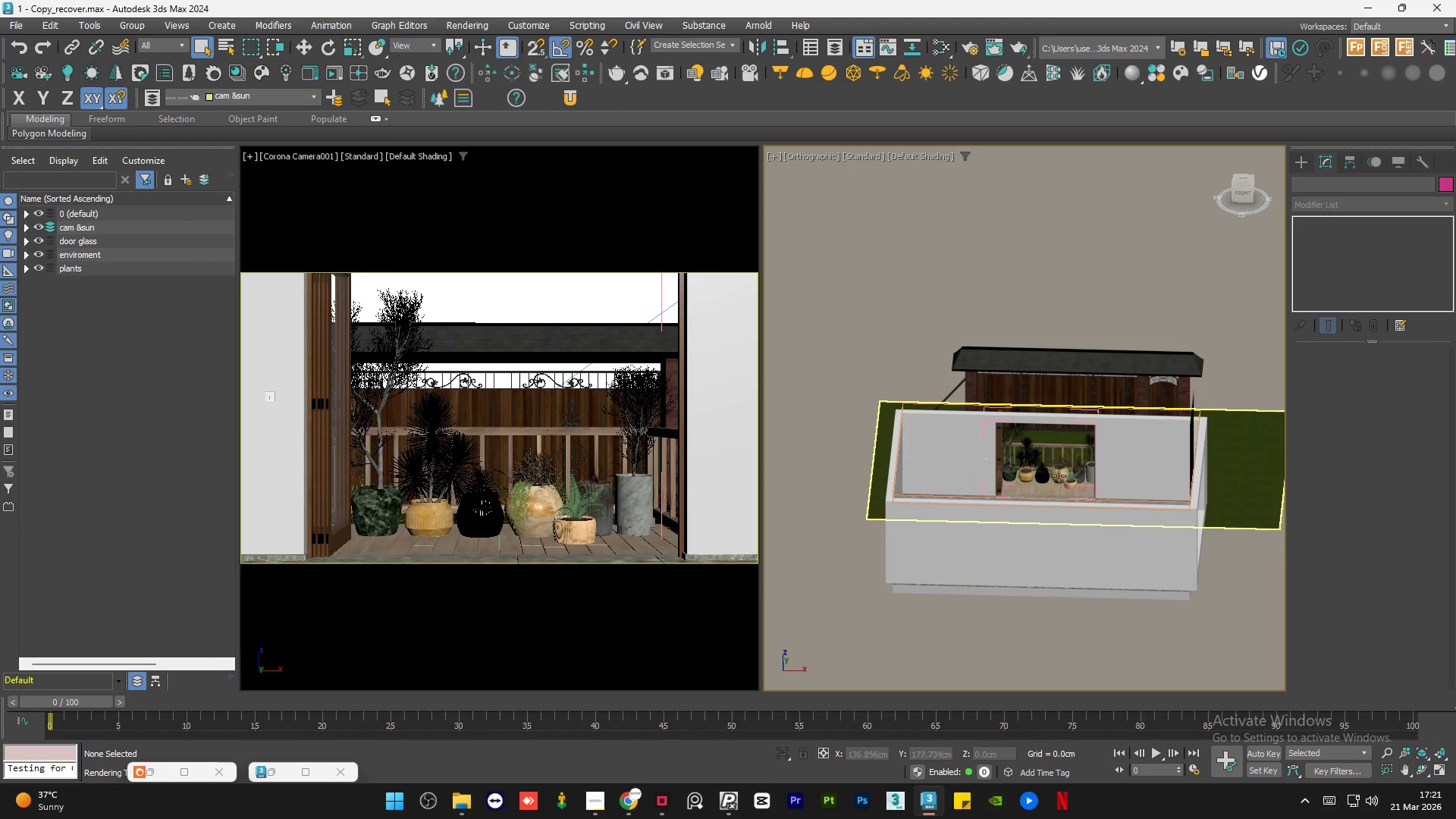 
scroll: coordinate [1090, 472], scroll_direction: up, amount: 6.0
 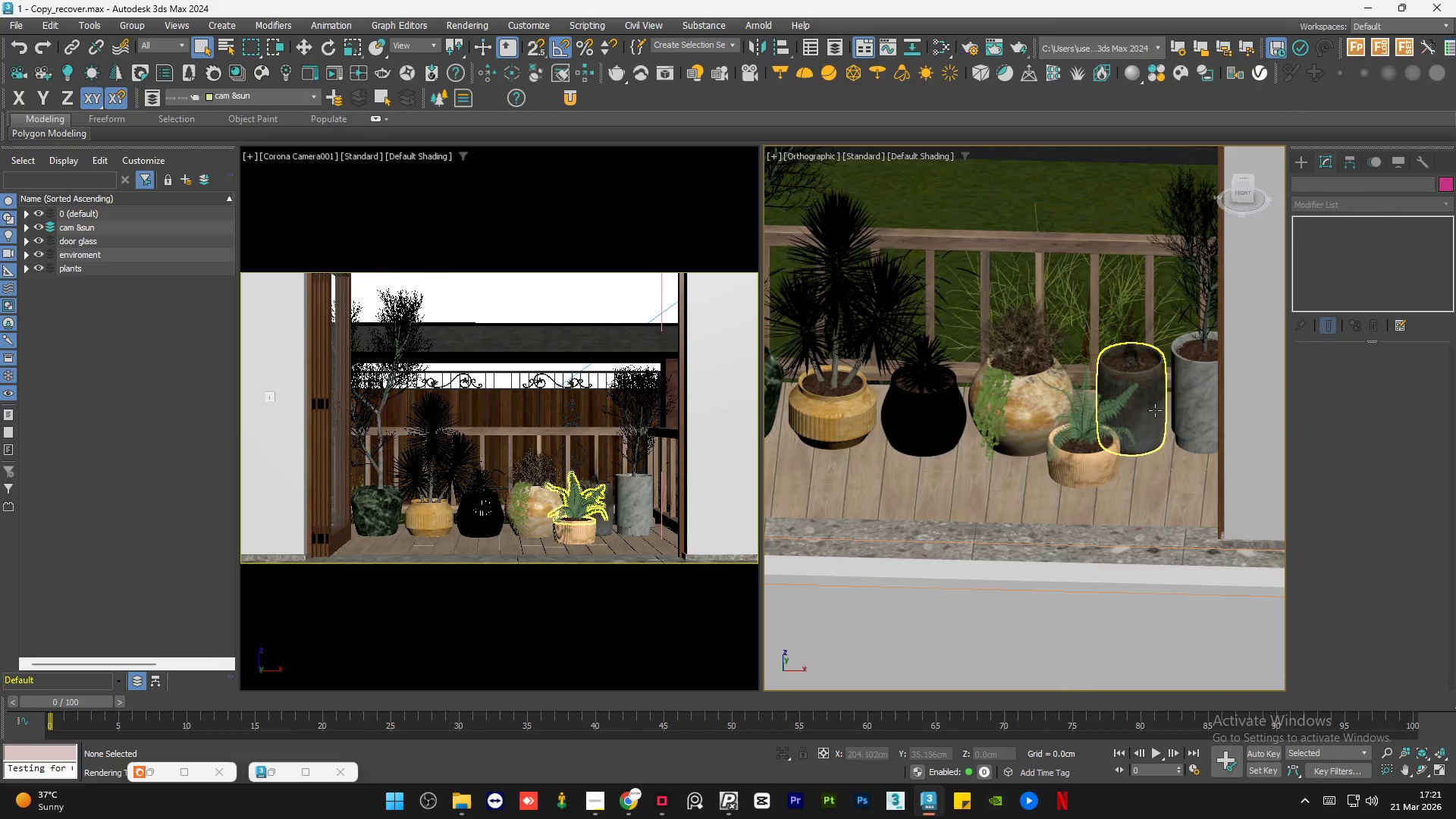 
scroll: coordinate [1171, 431], scroll_direction: down, amount: 1.0
 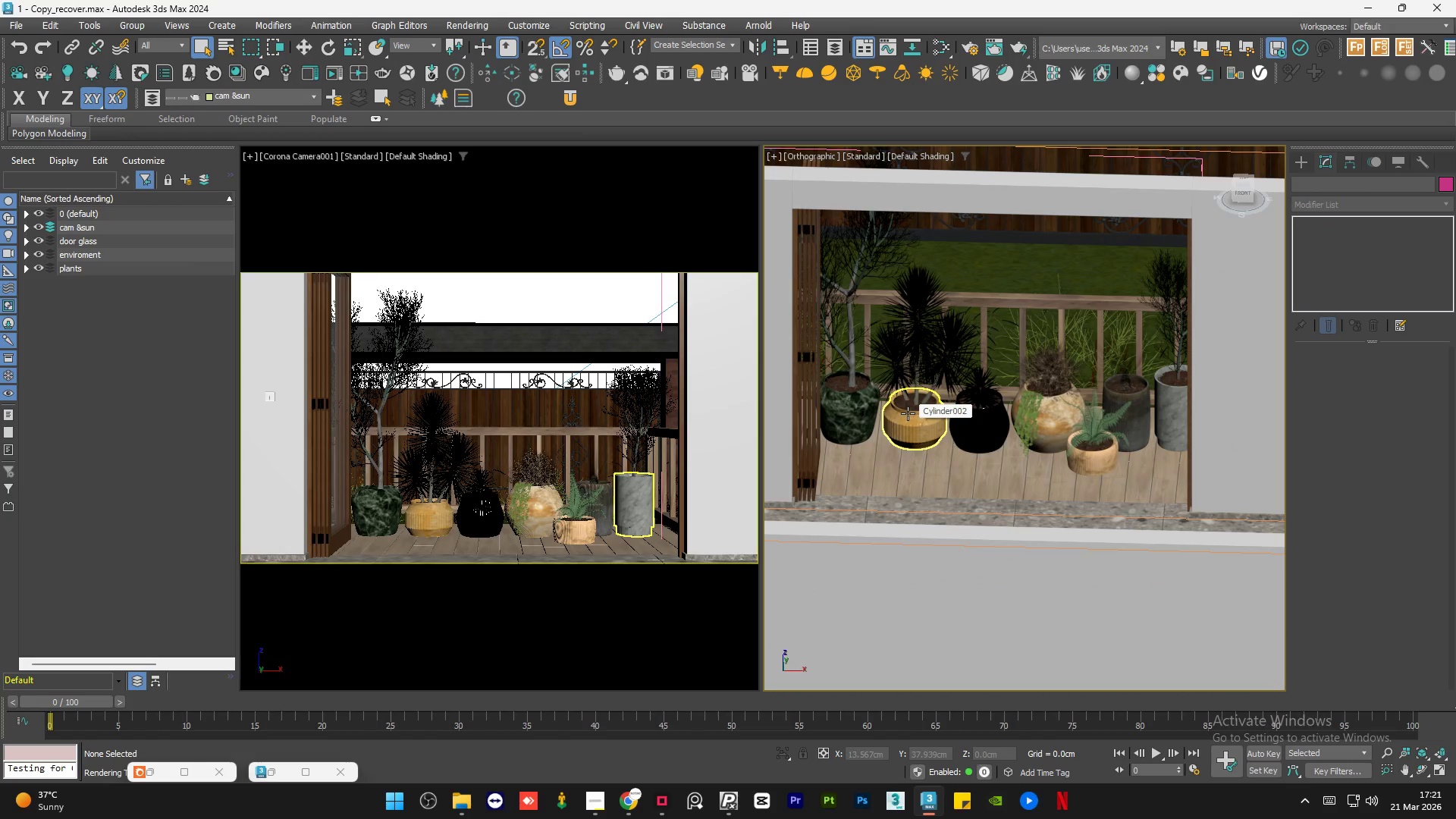 
scroll: coordinate [968, 427], scroll_direction: up, amount: 5.0
 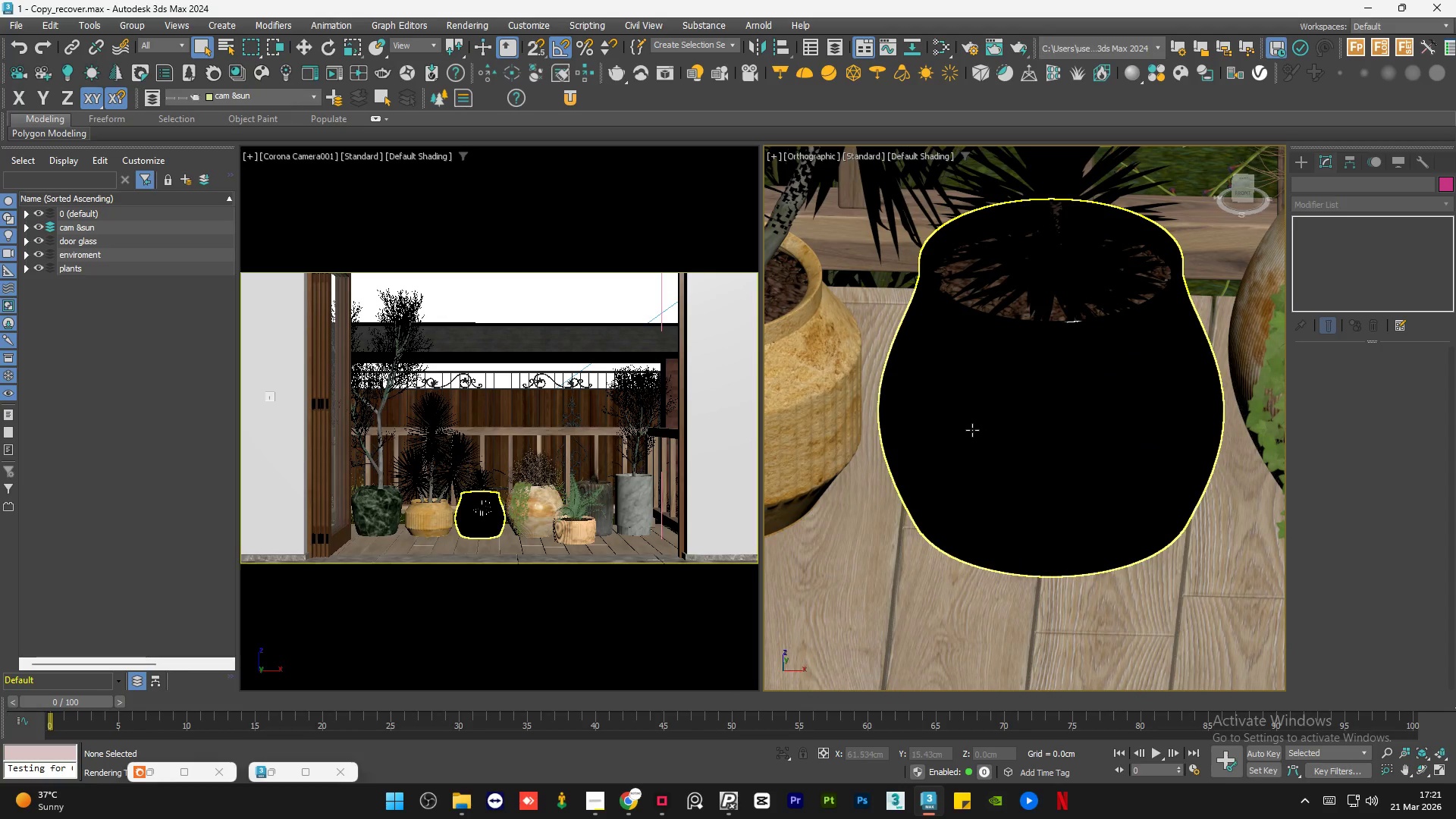 
mouse_move([947, 463])
 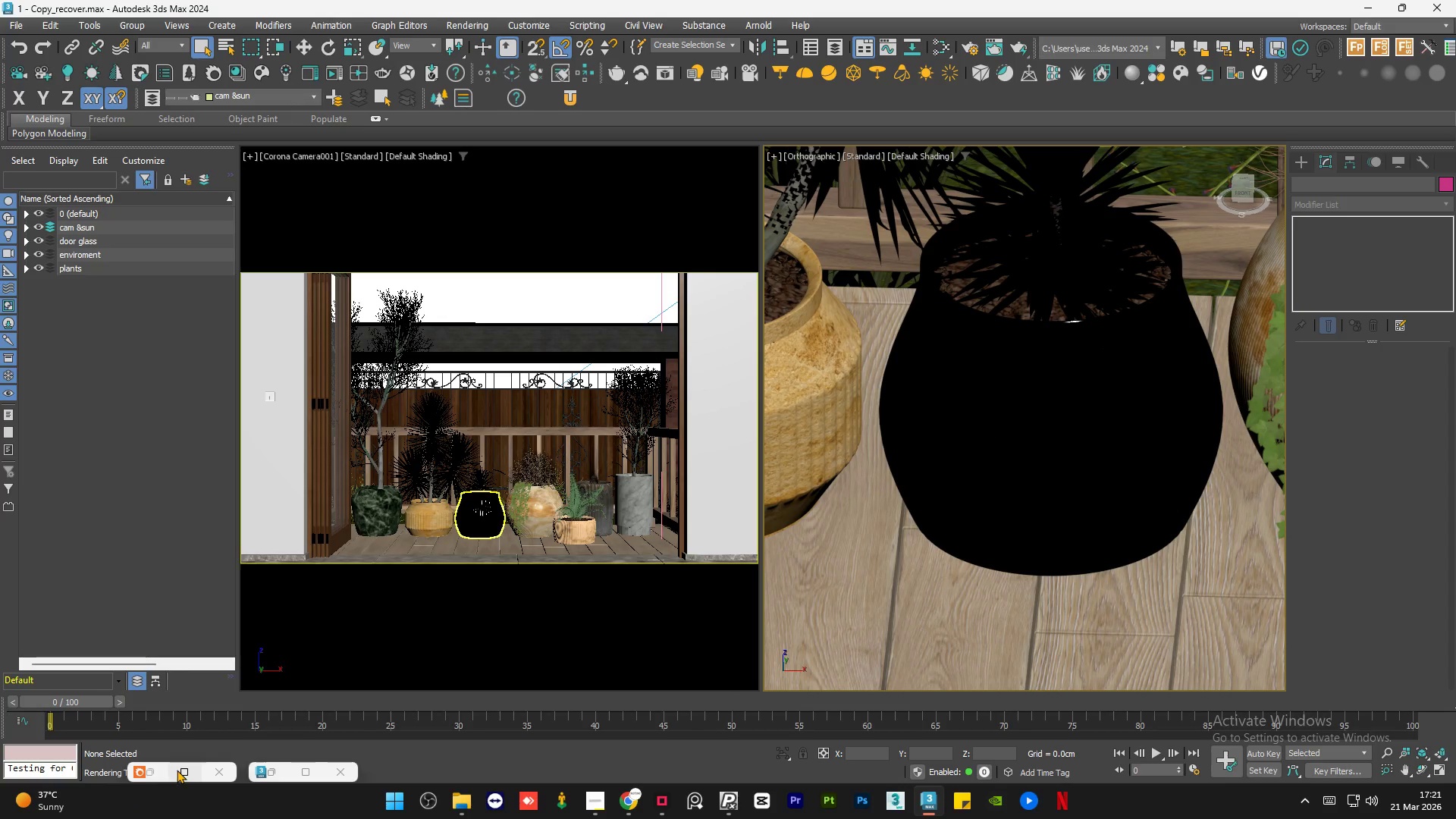 
left_click([155, 769])
 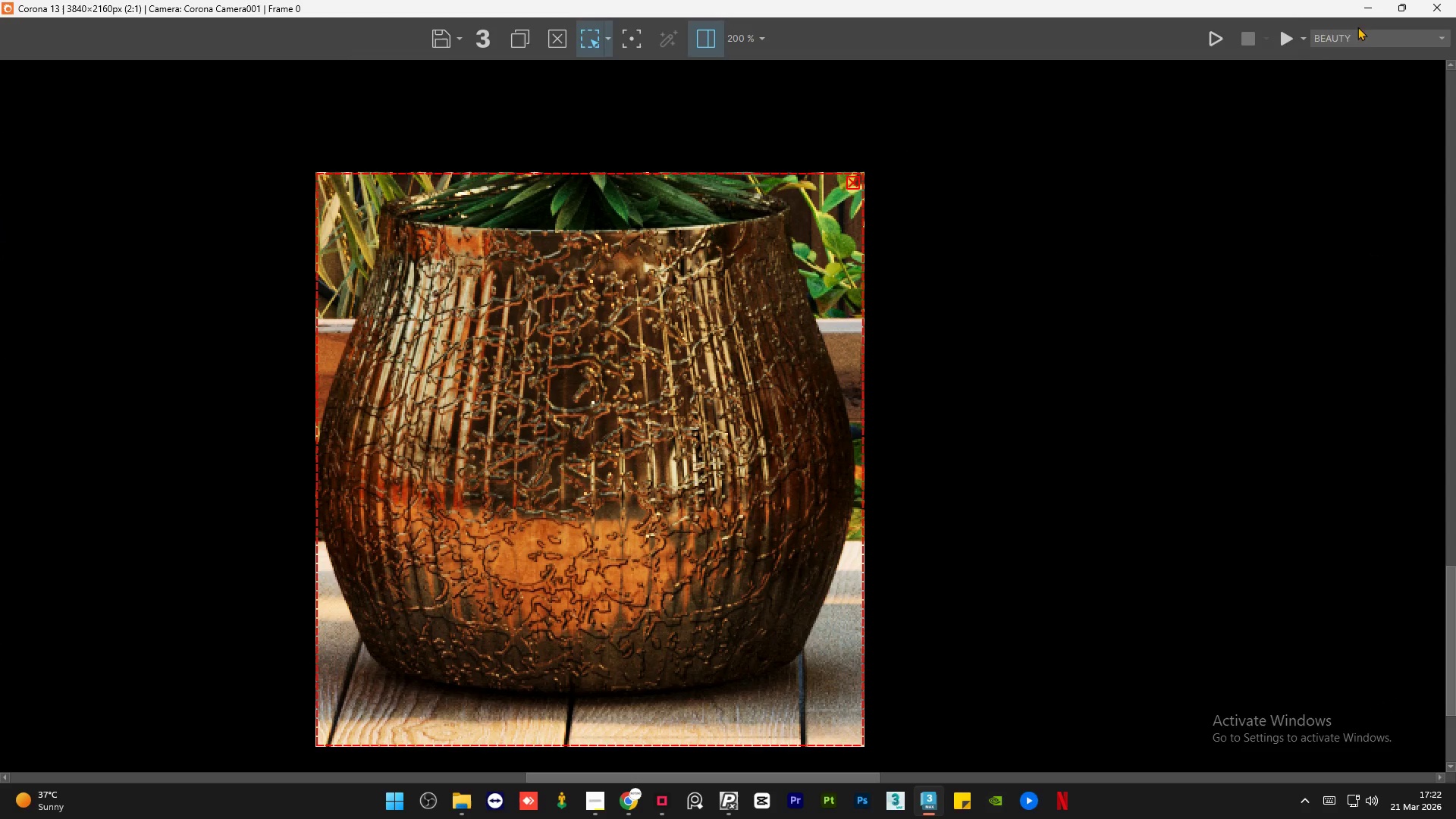 
left_click([1367, 10])
 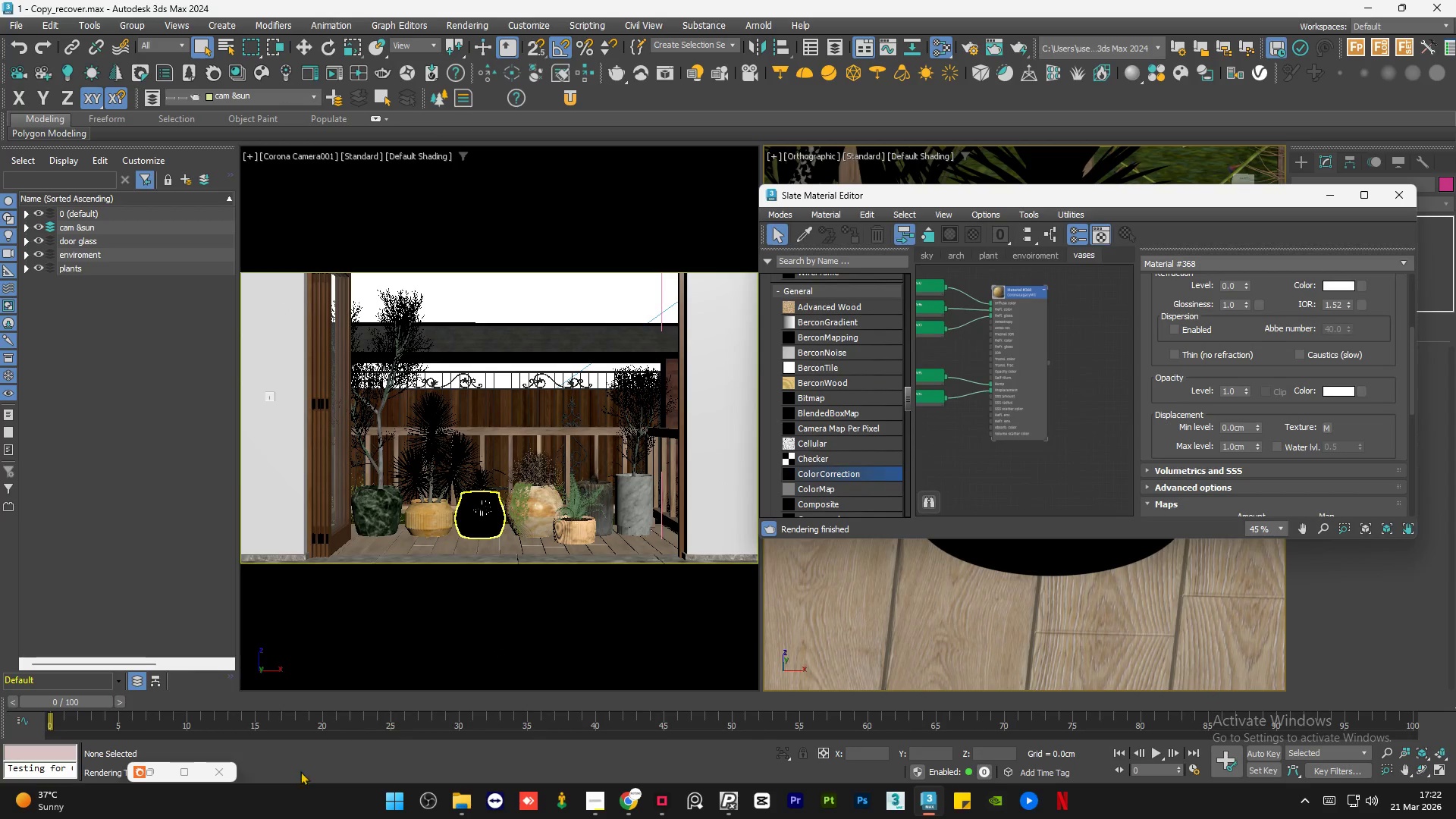 
scroll: coordinate [1009, 410], scroll_direction: up, amount: 1.0
 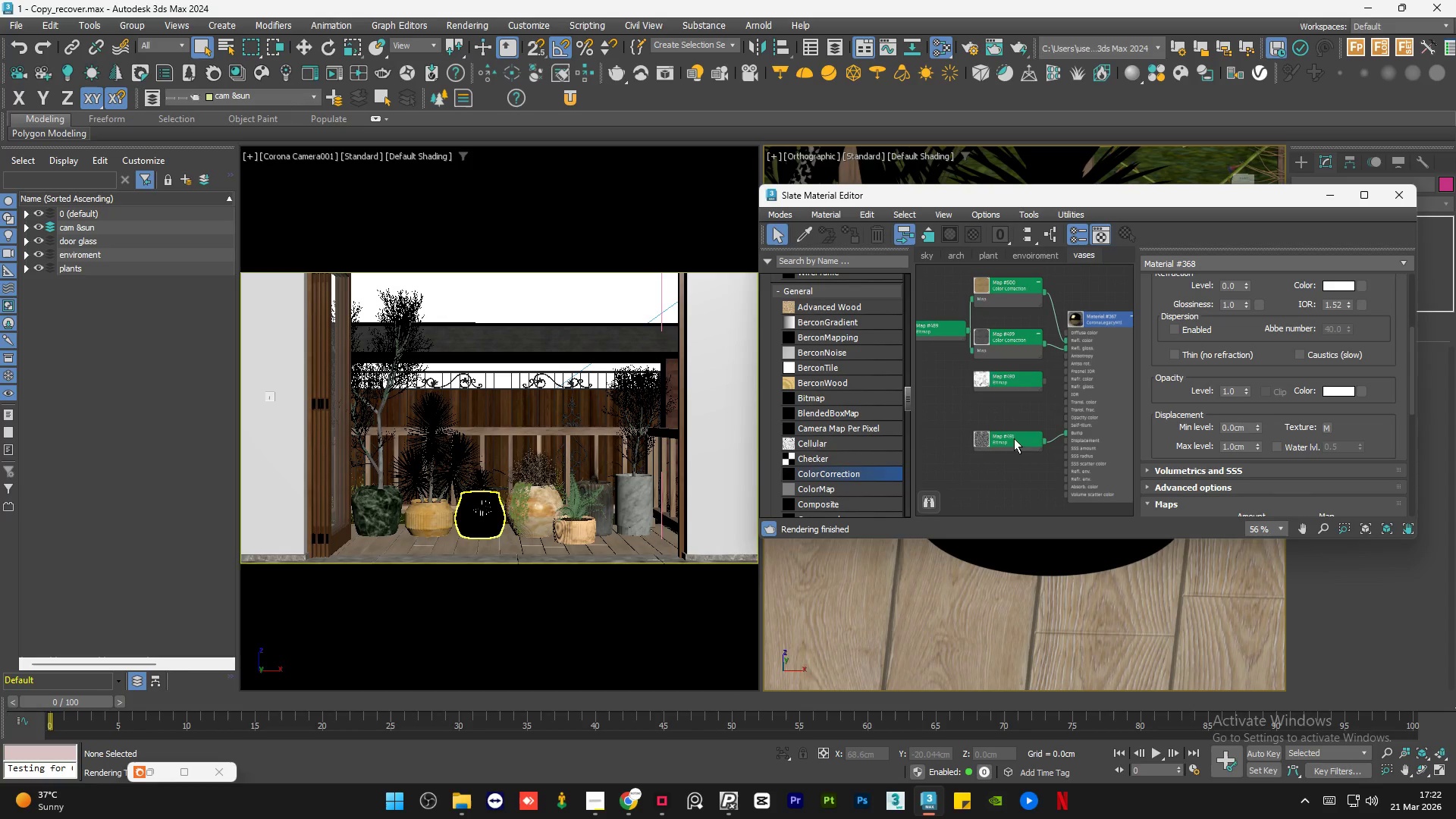 
double_click([1014, 438])
 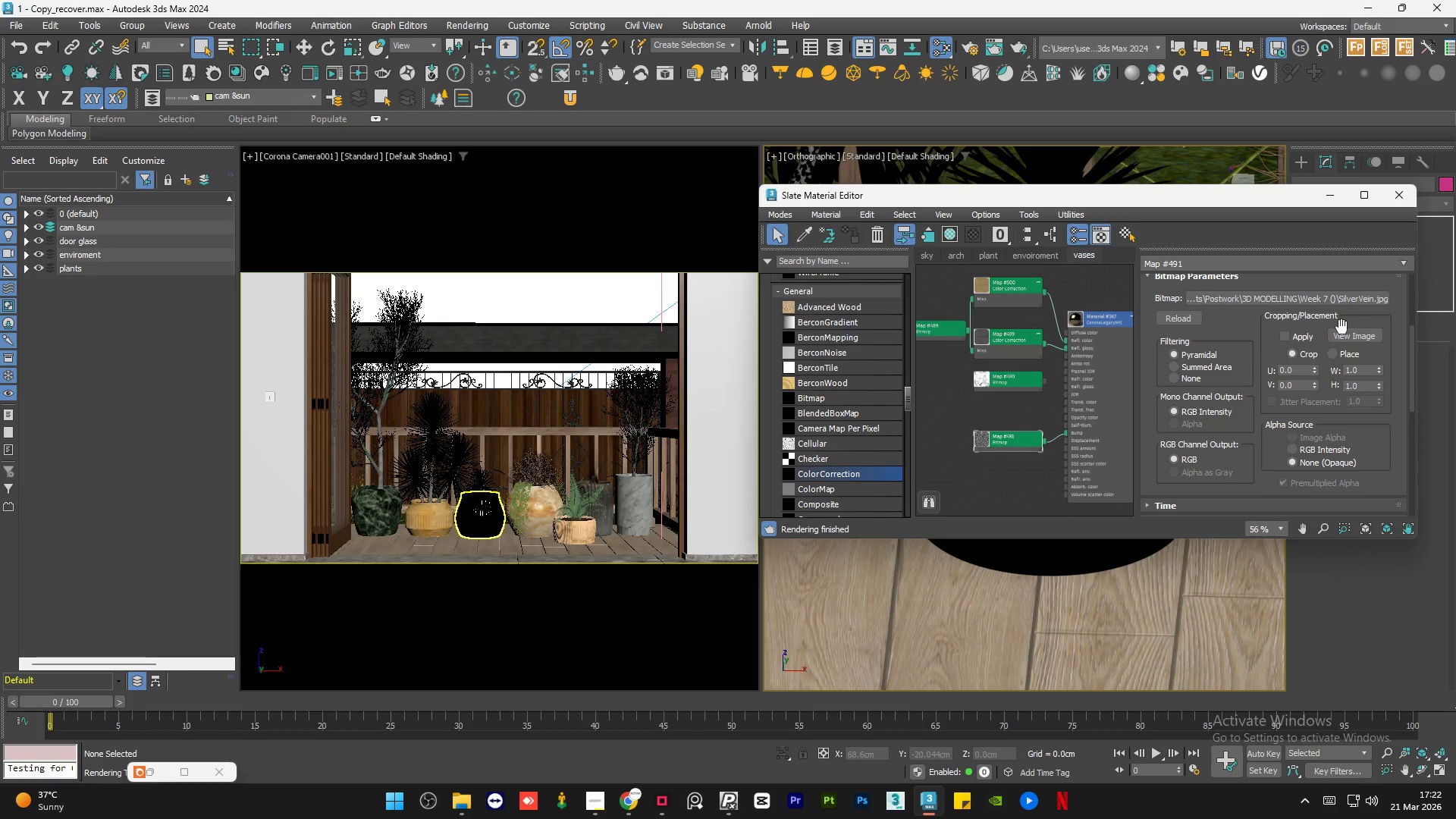 
left_click([1348, 331])
 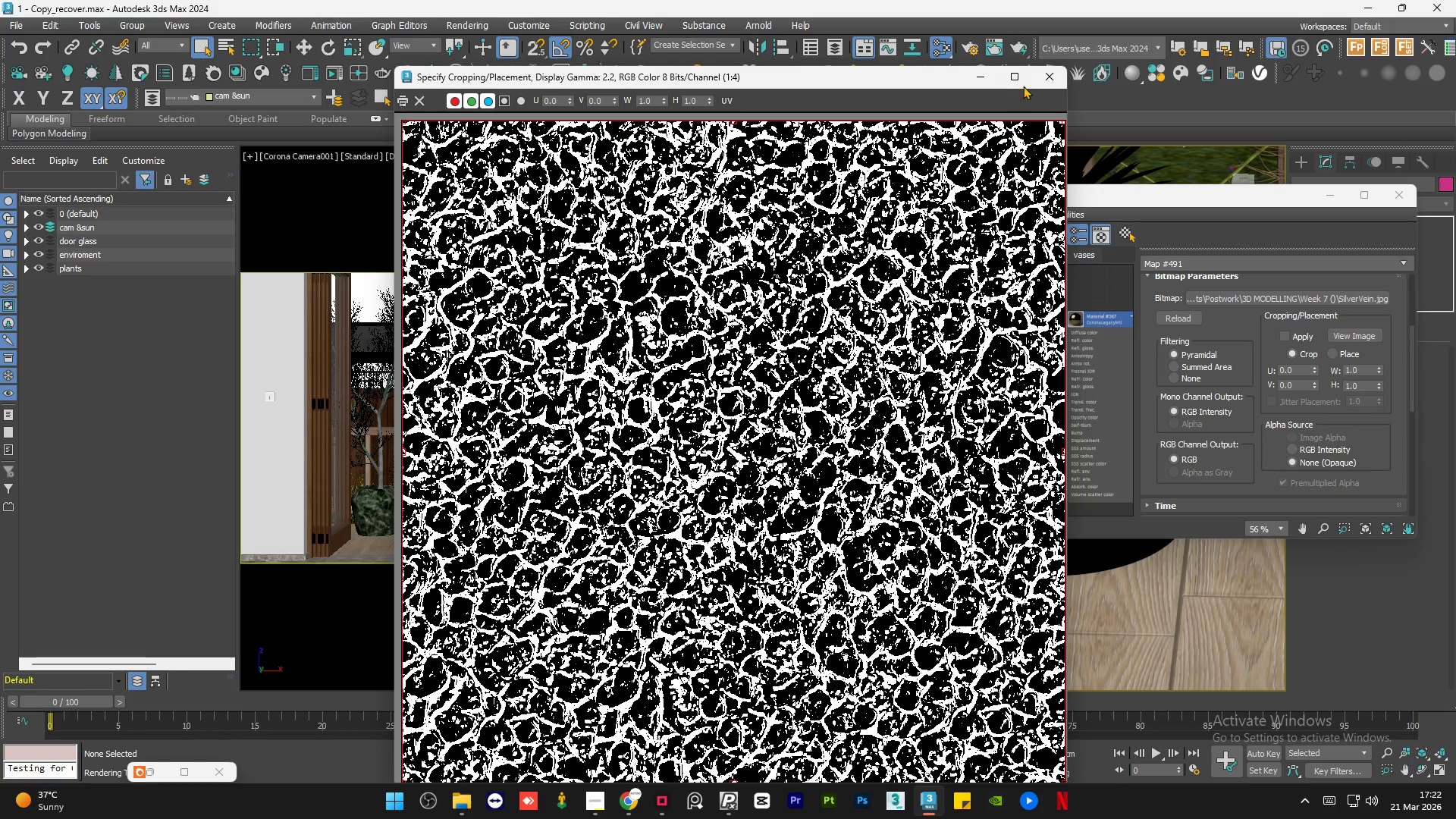 
left_click([1043, 80])
 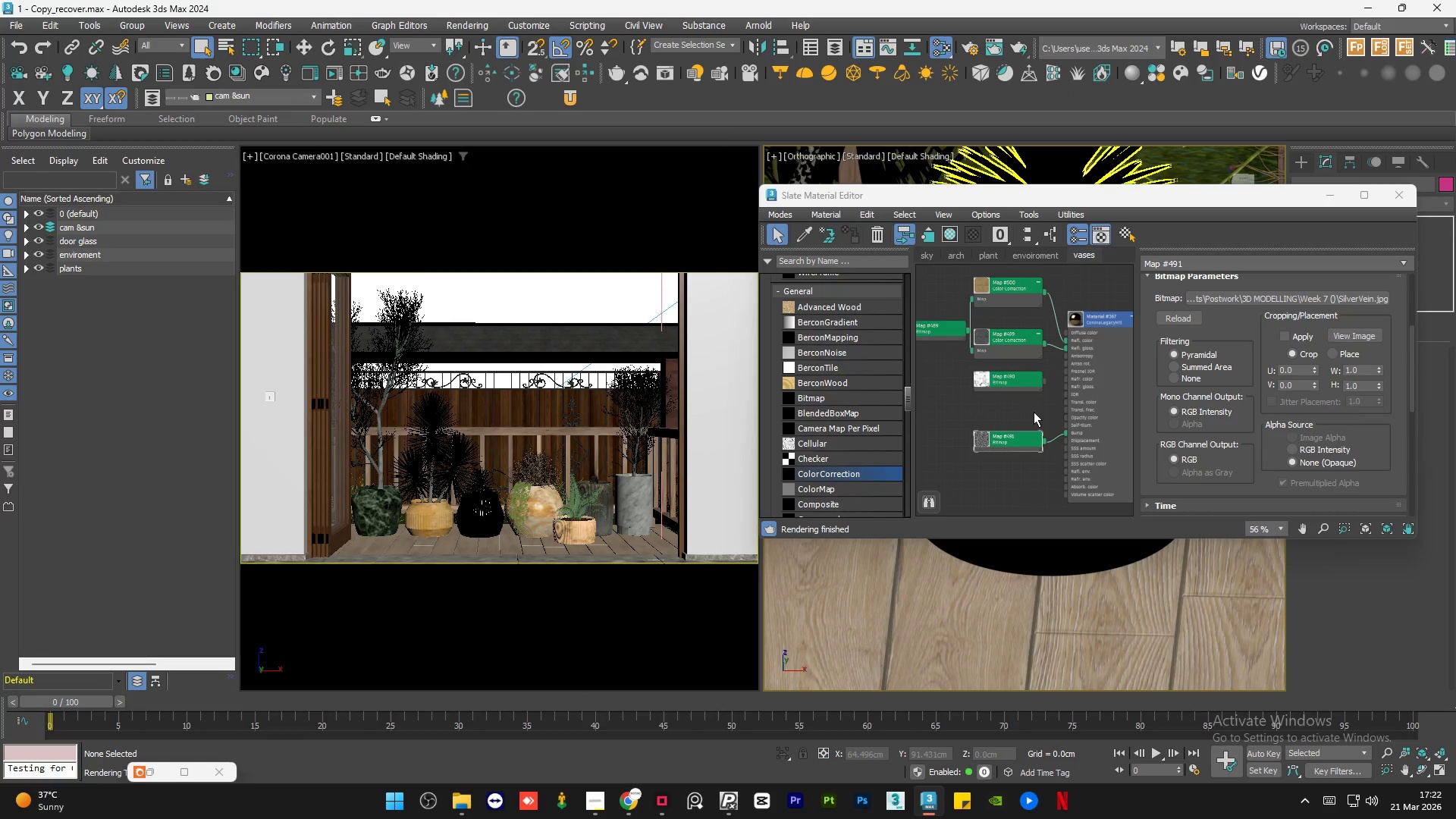 
left_click([1011, 440])
 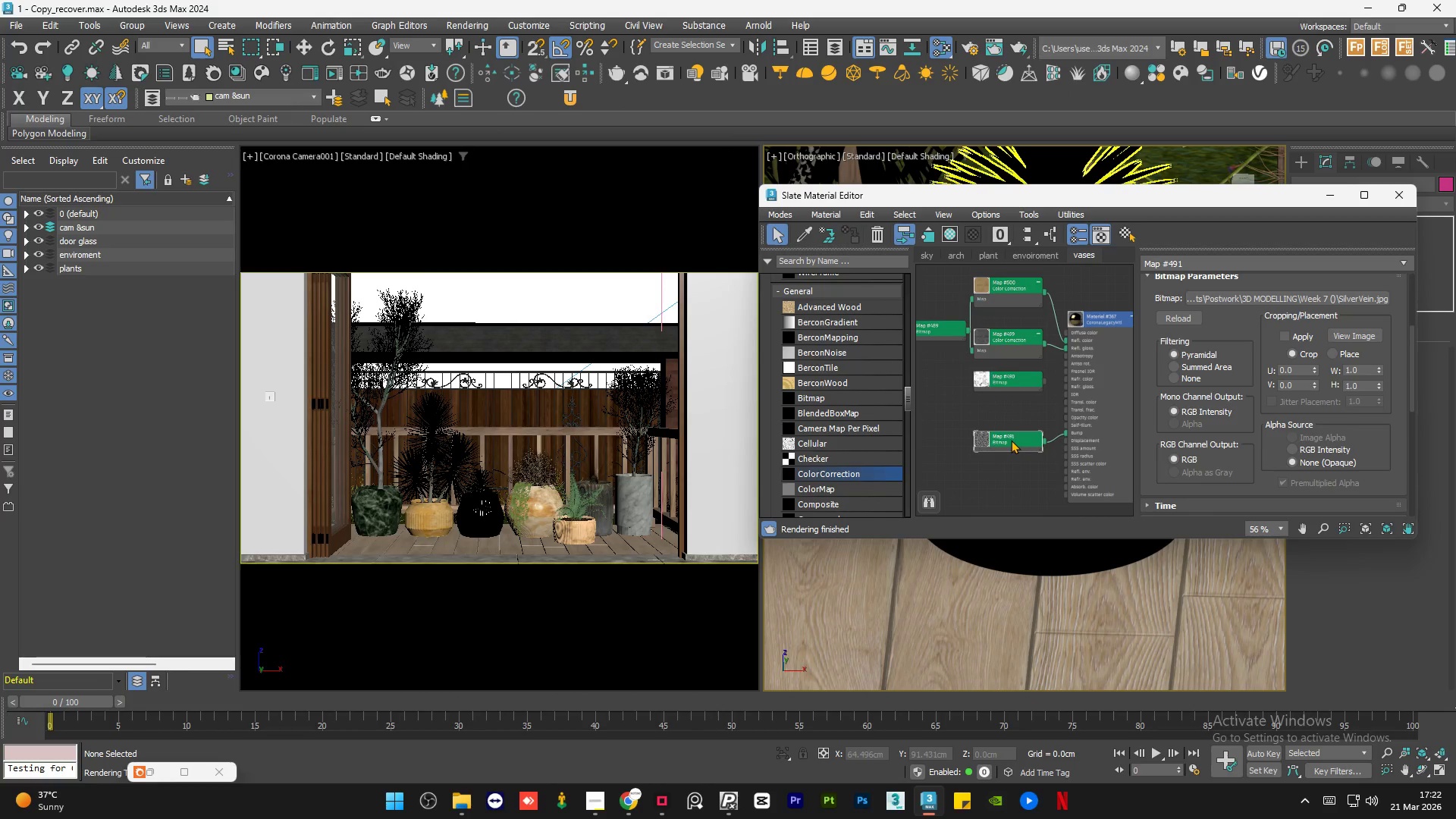 
key(Delete)
 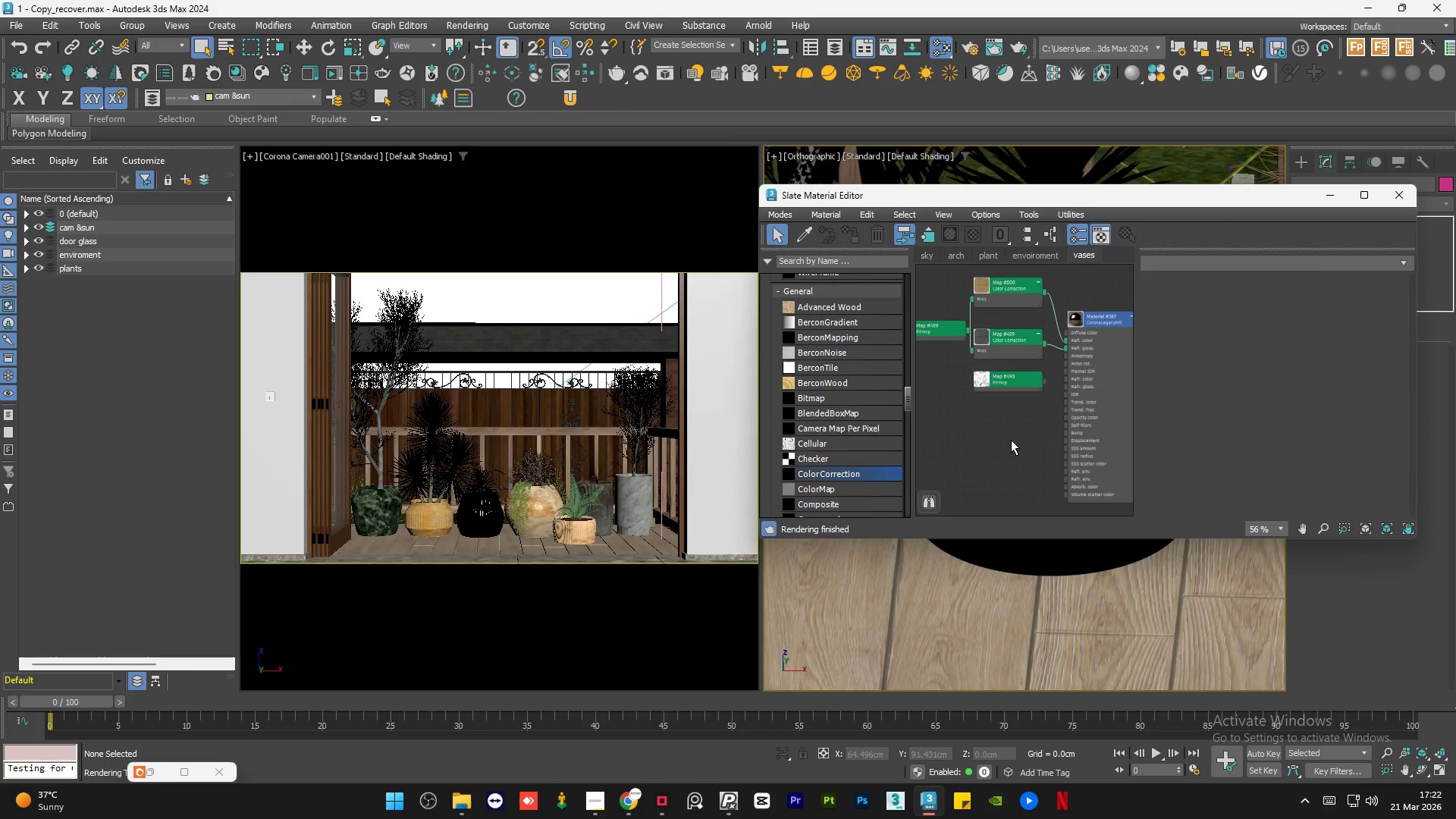 
left_click([1011, 440])
 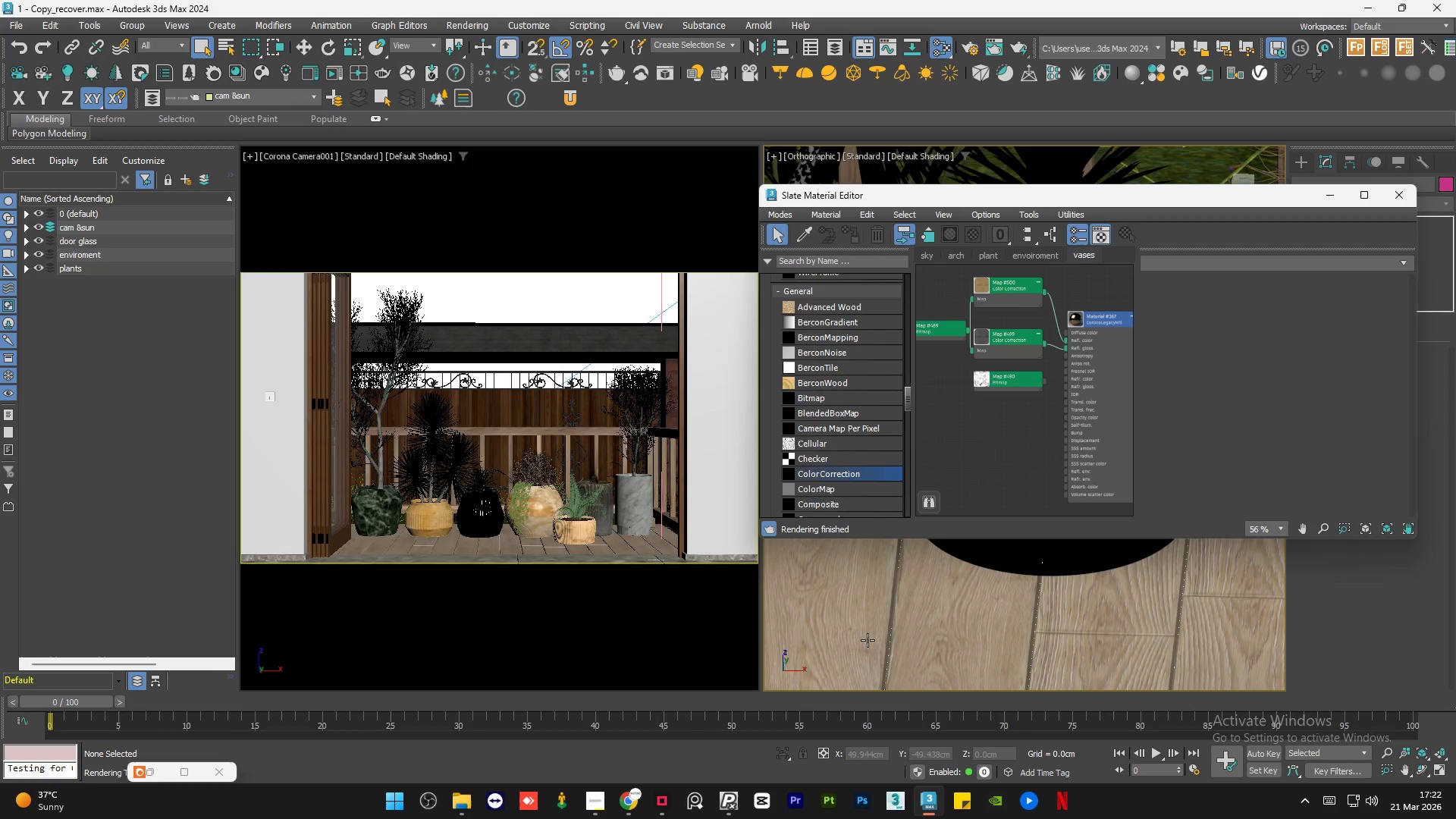 
scroll: coordinate [1068, 623], scroll_direction: down, amount: 9.0
 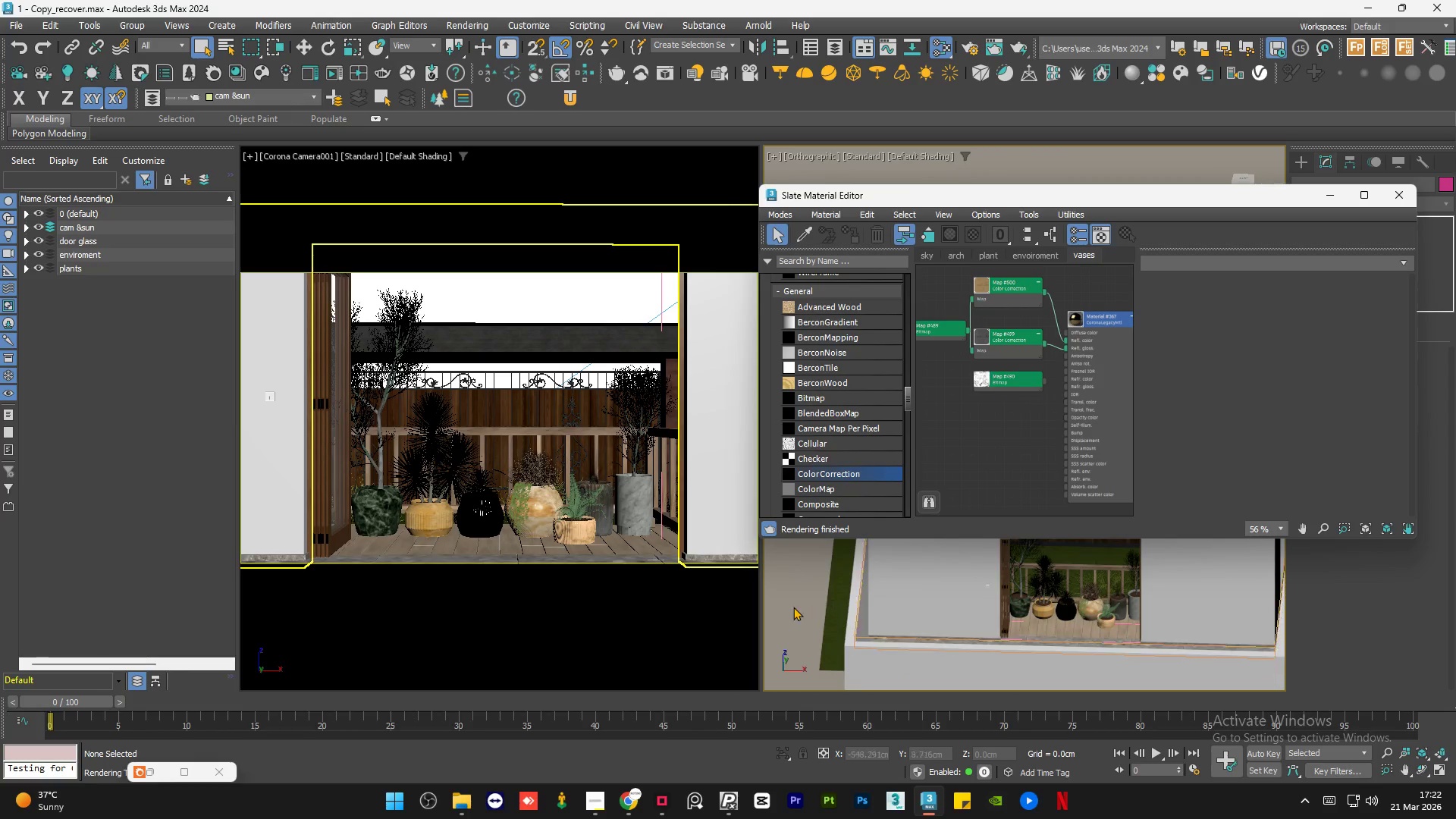 
left_click([775, 605])
 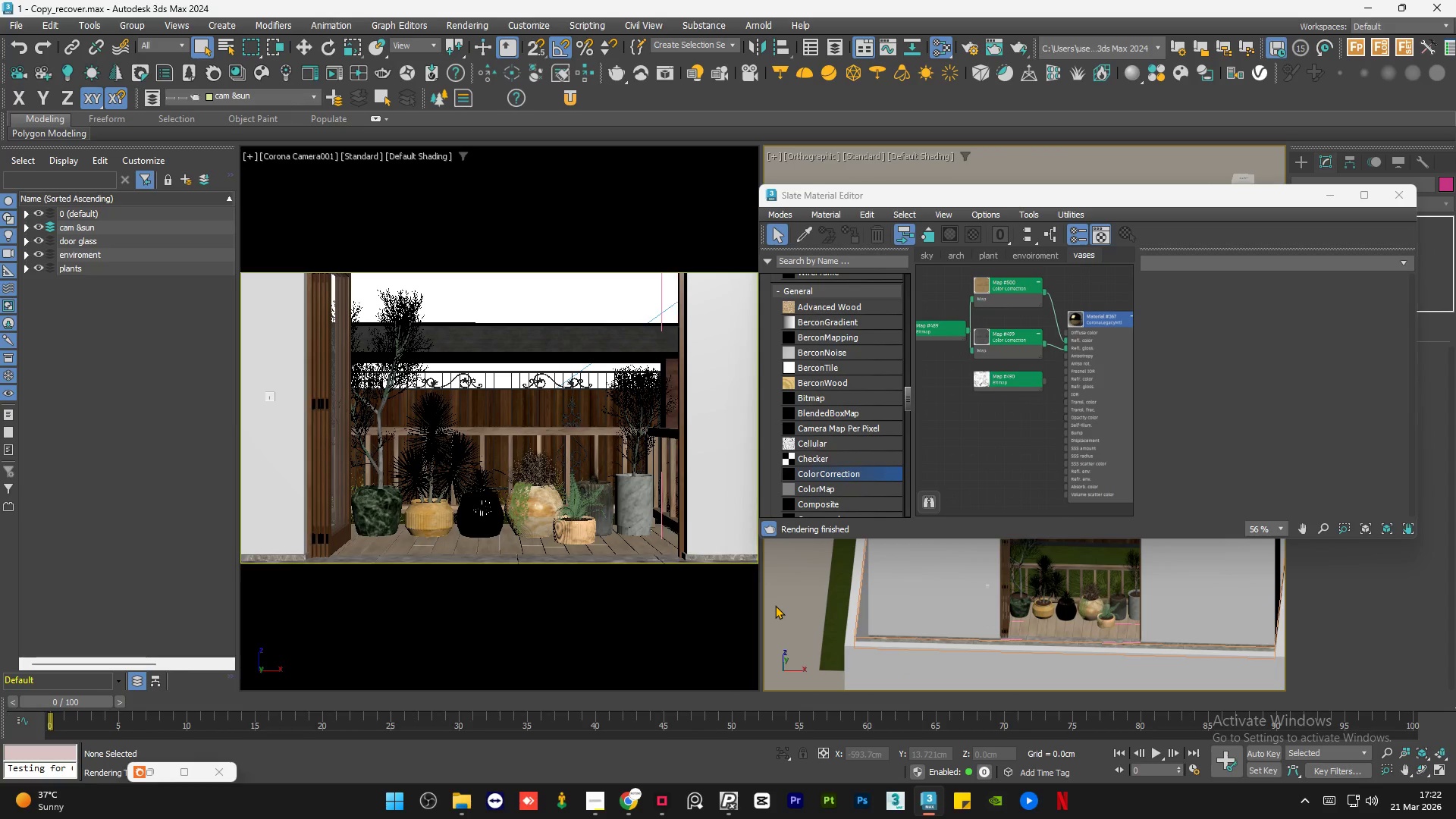 
key(Control+S)
 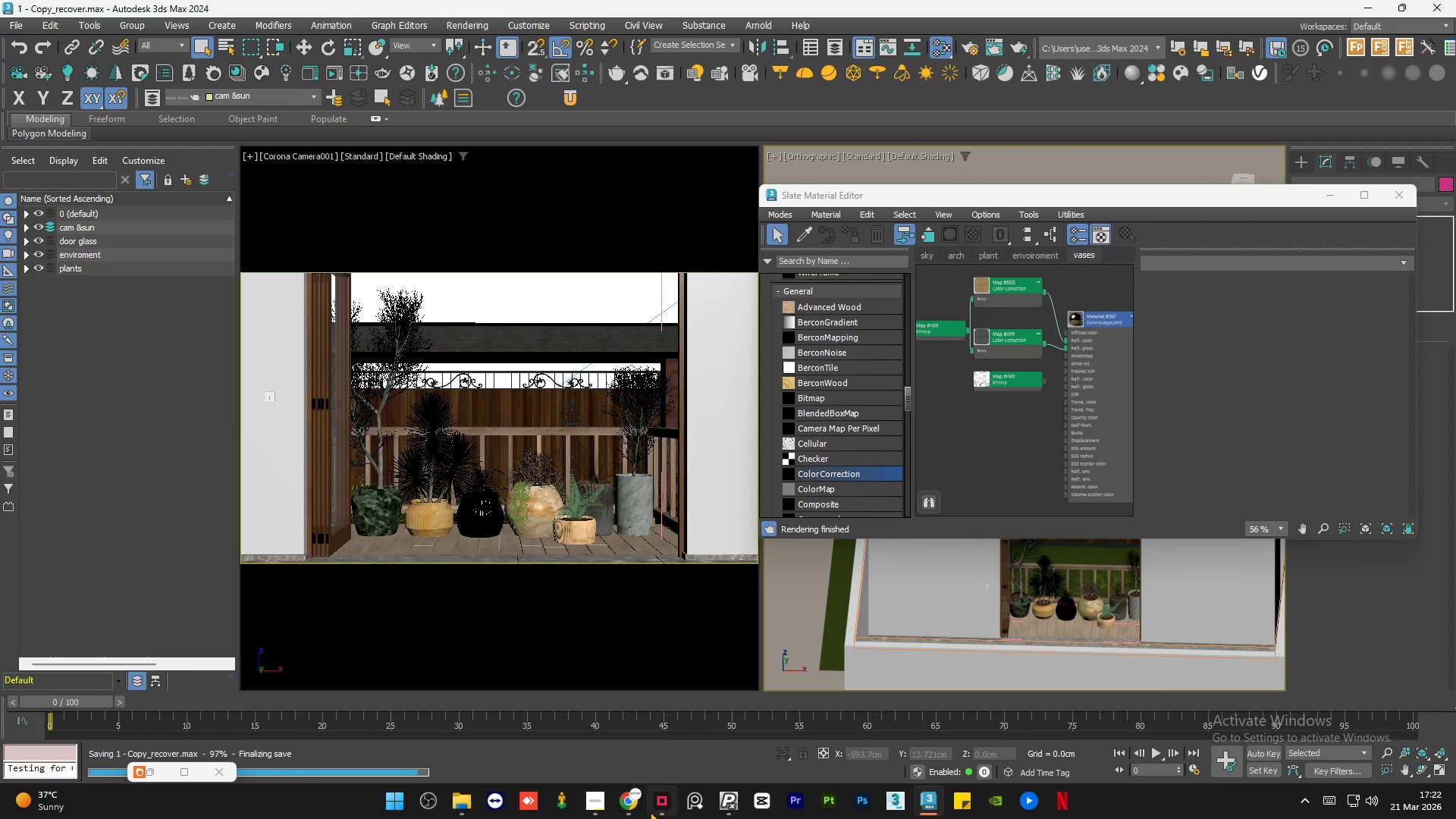 
left_click([638, 814])
 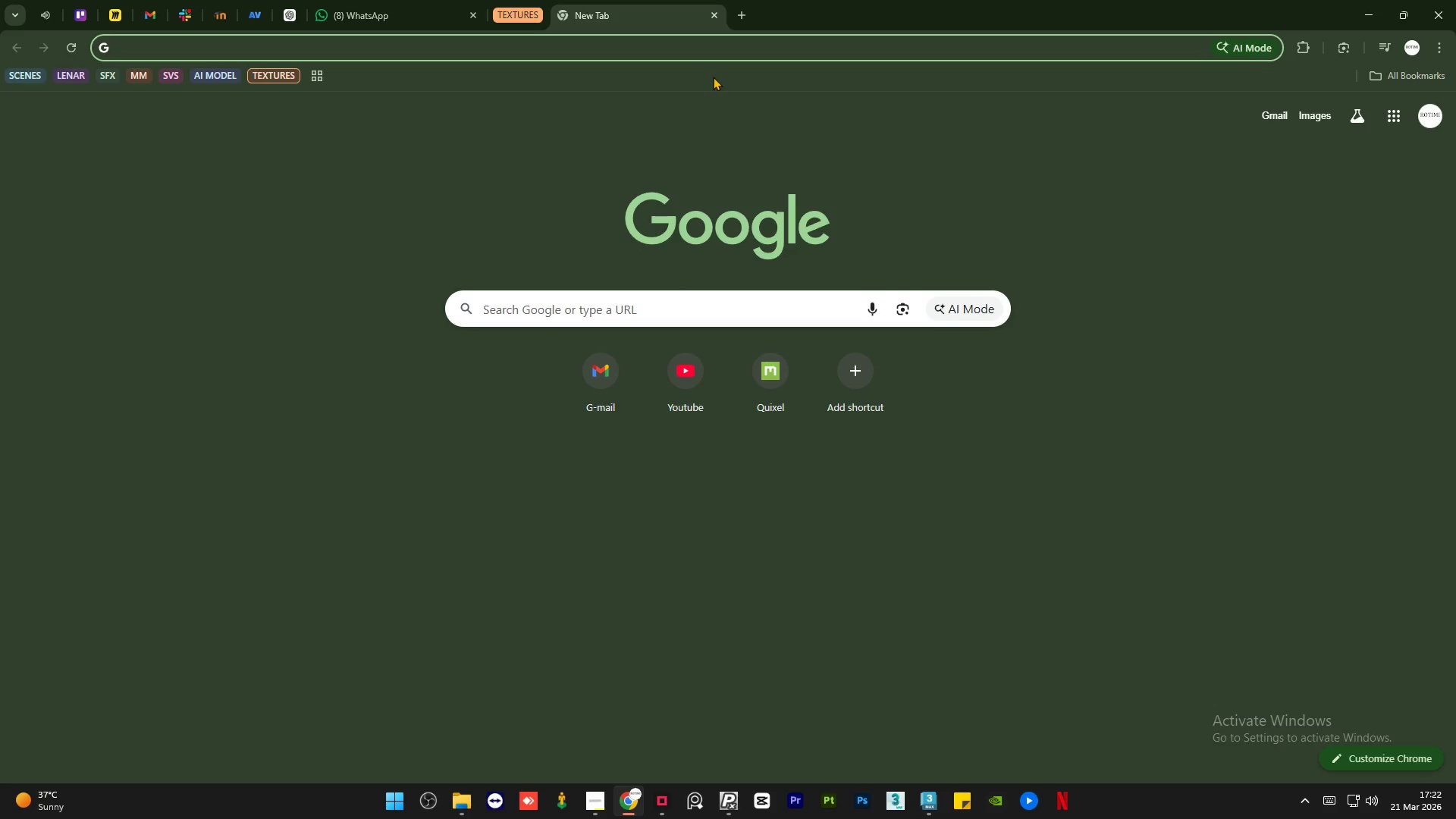 
type(pin)
 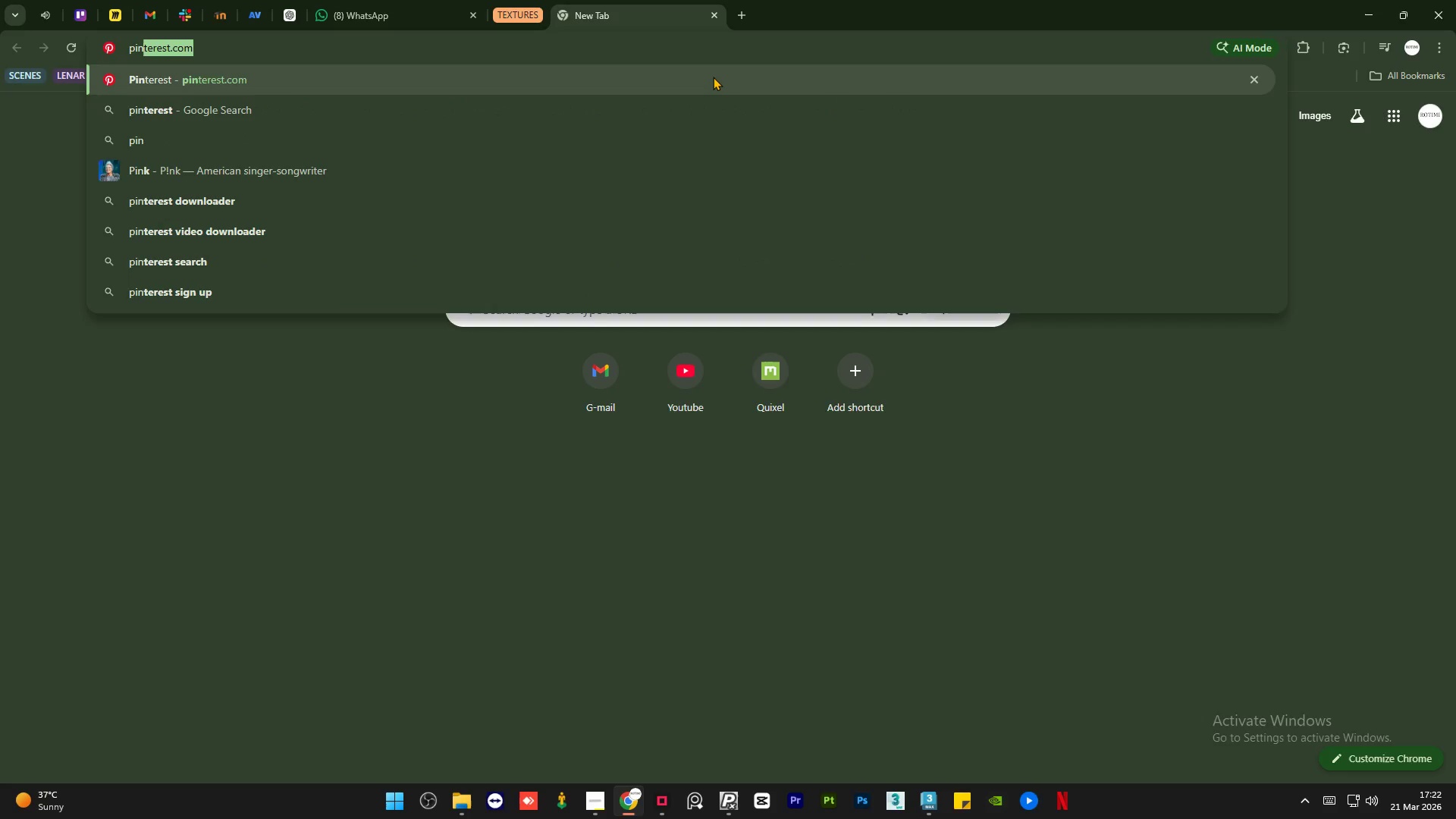 
key(Enter)
 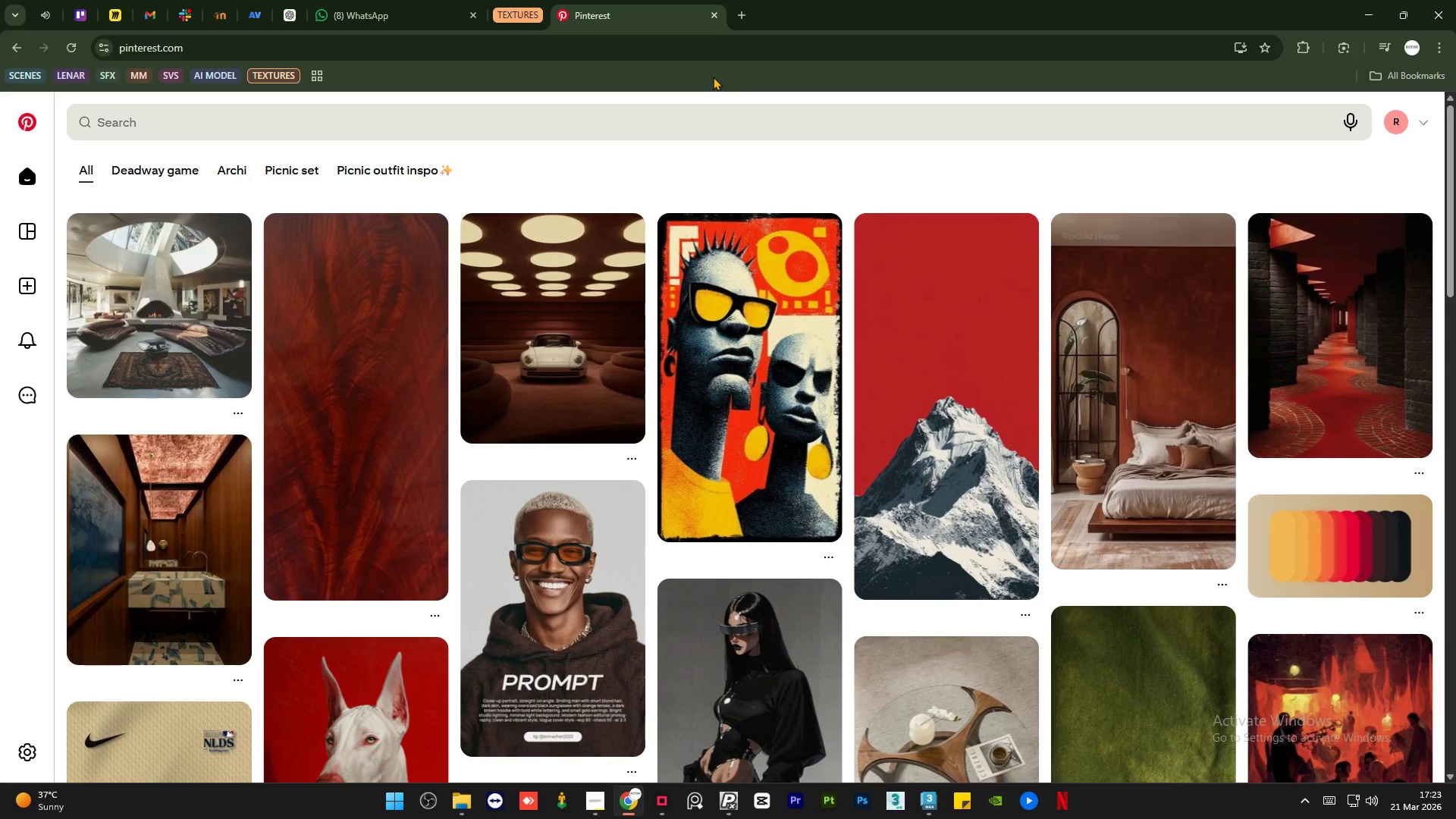 
wait(53.41)
 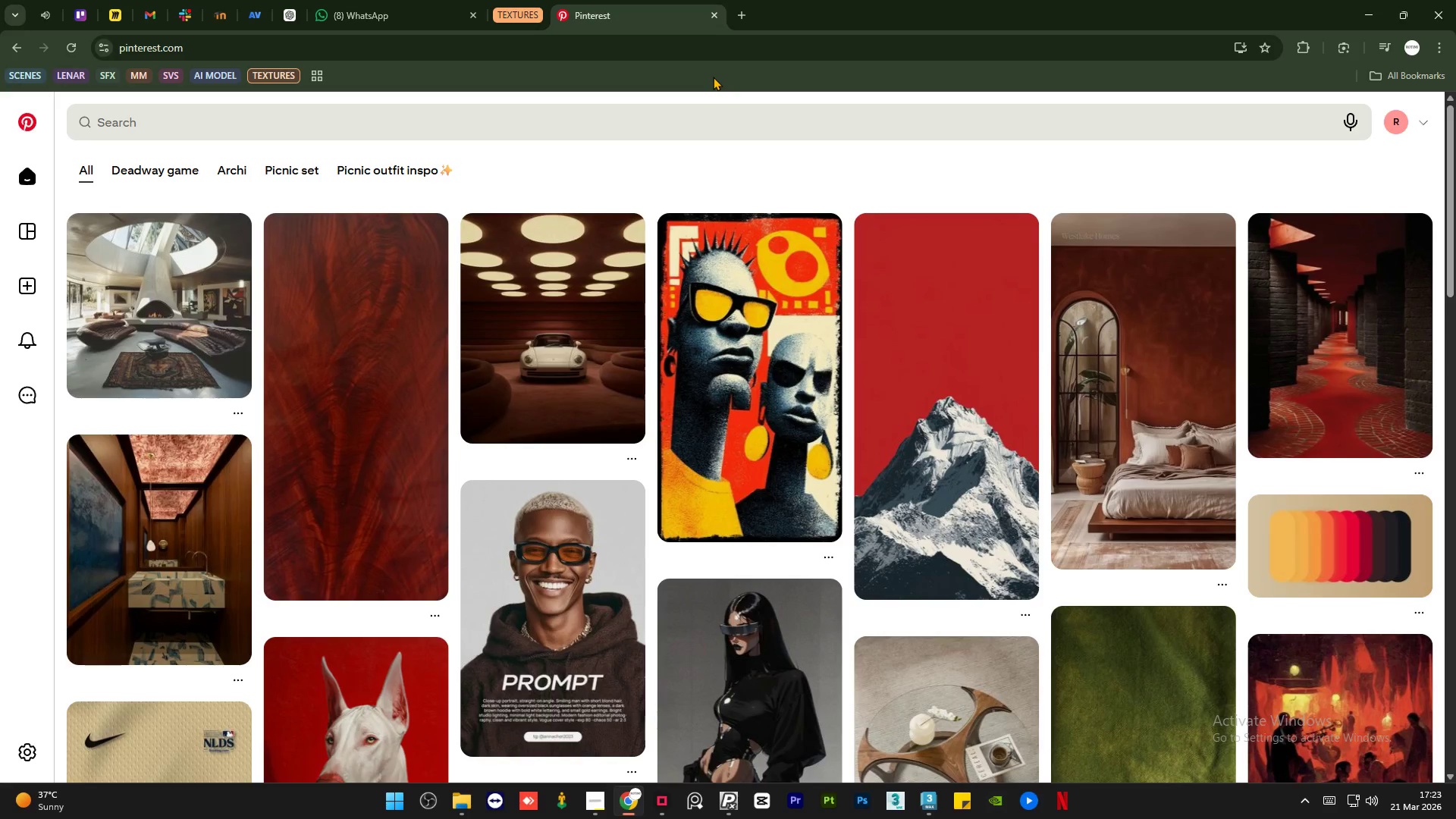 
left_click([752, 108])
 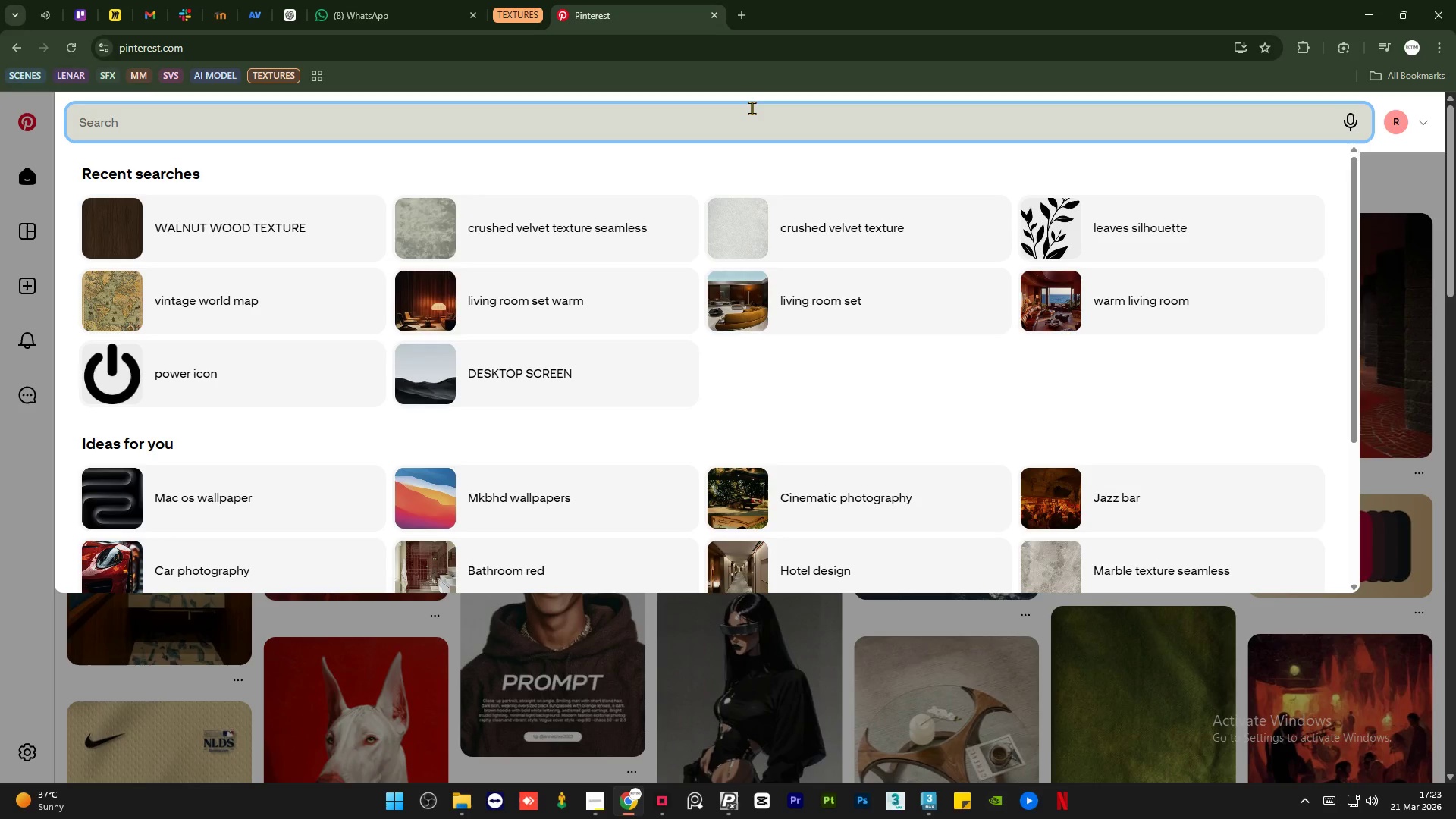 
type(beaten metal bump map)
 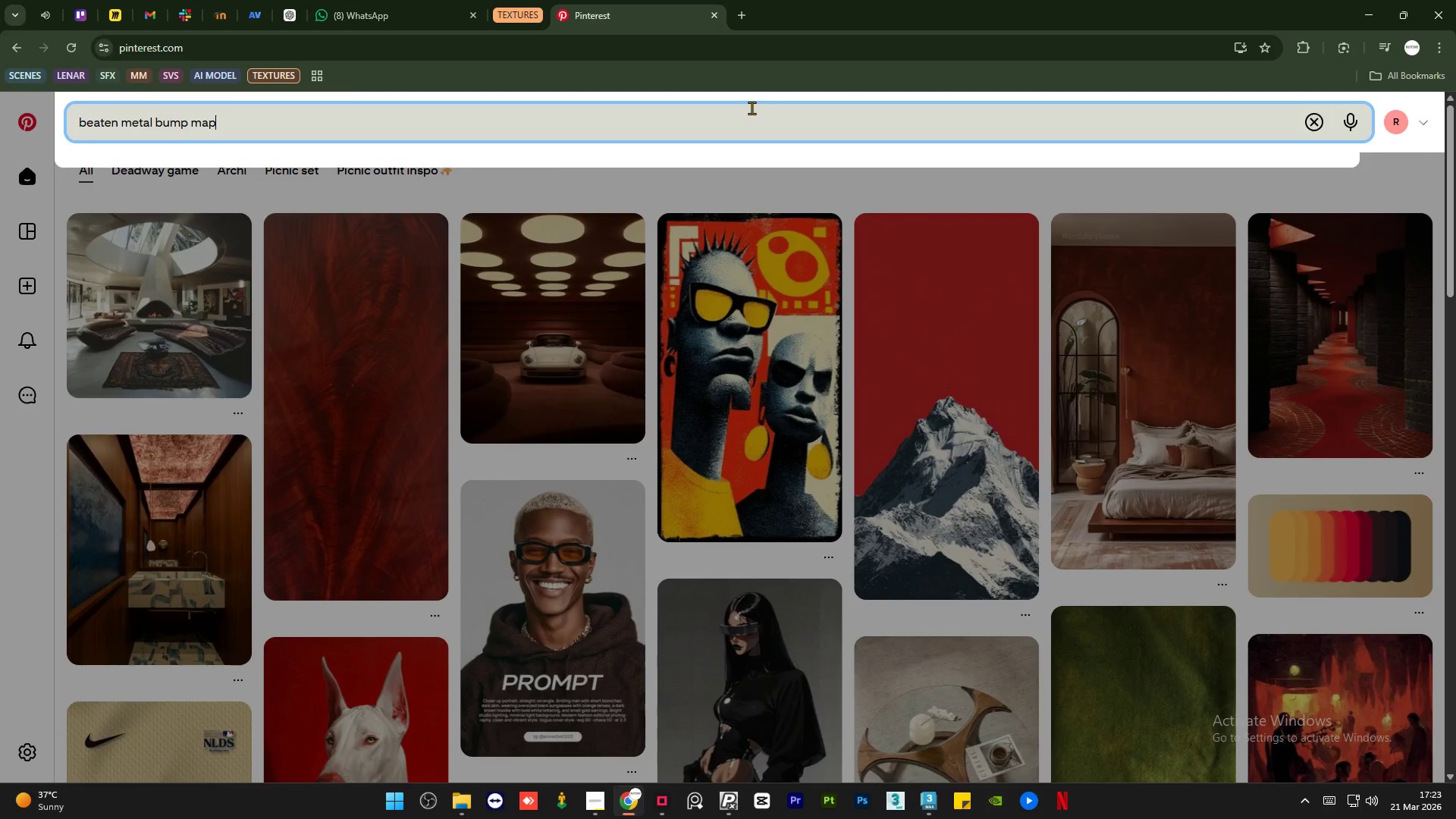 
key(Enter)
 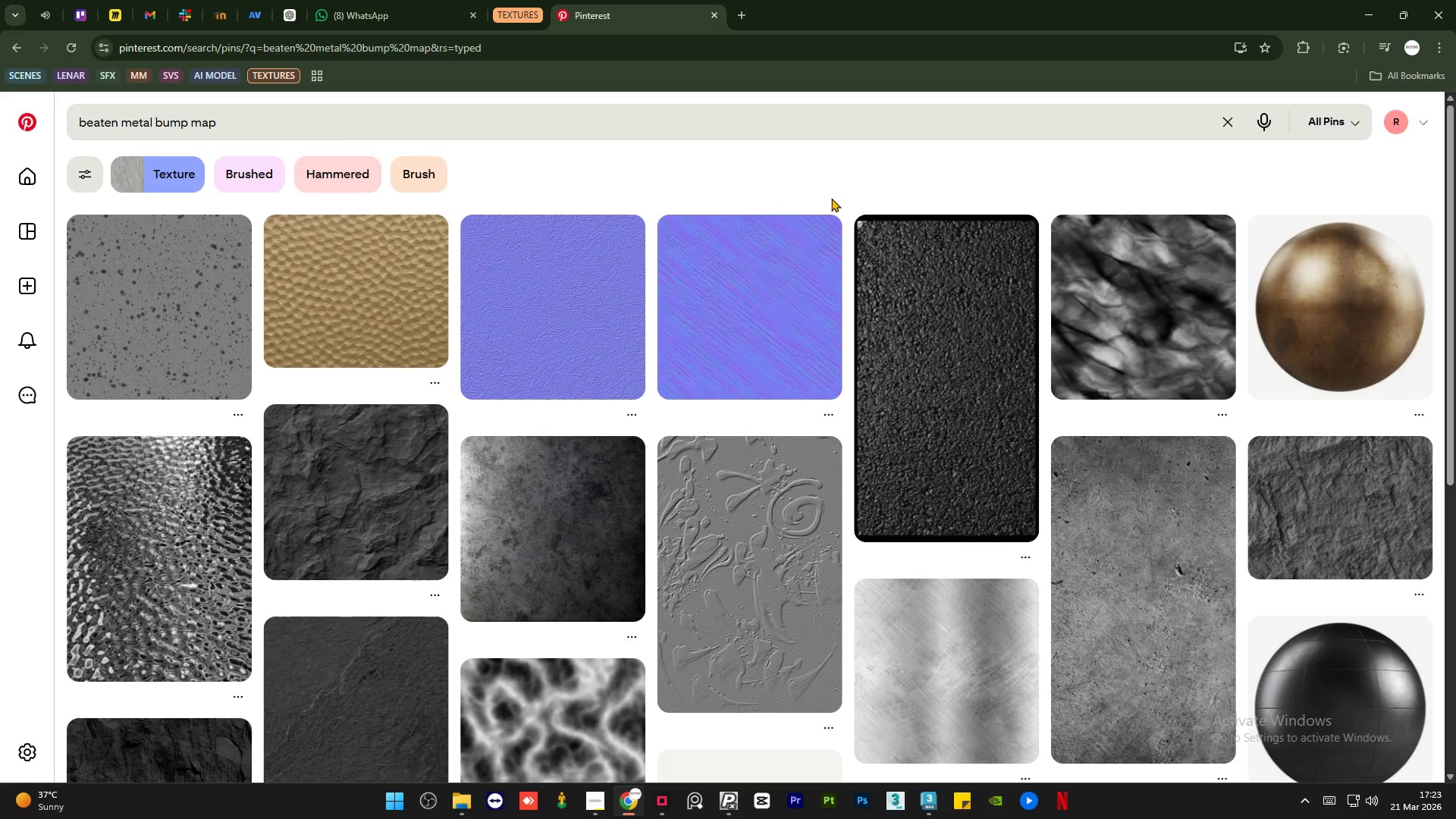 
mouse_move([388, 305])
 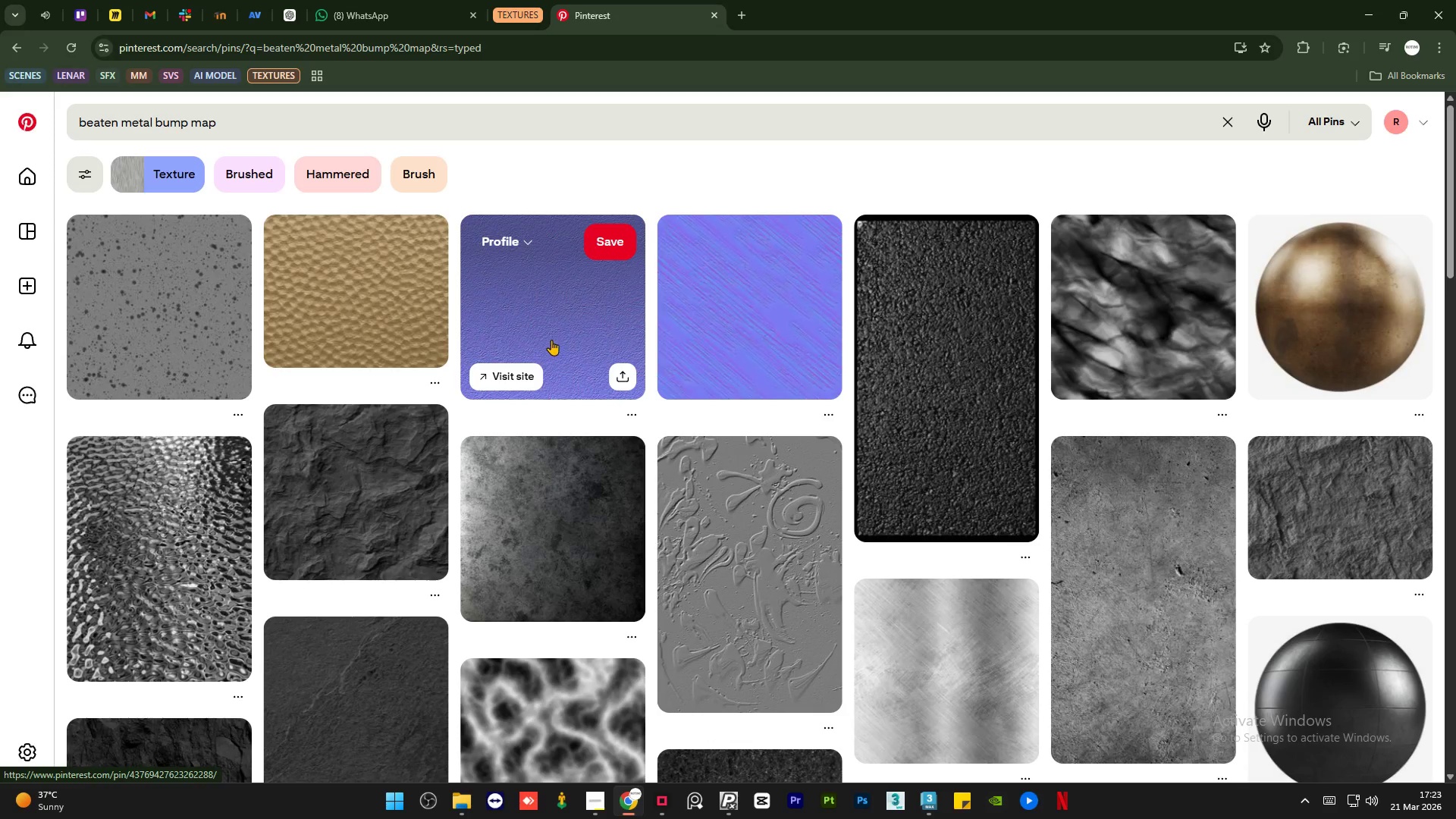 
left_click([551, 331])
 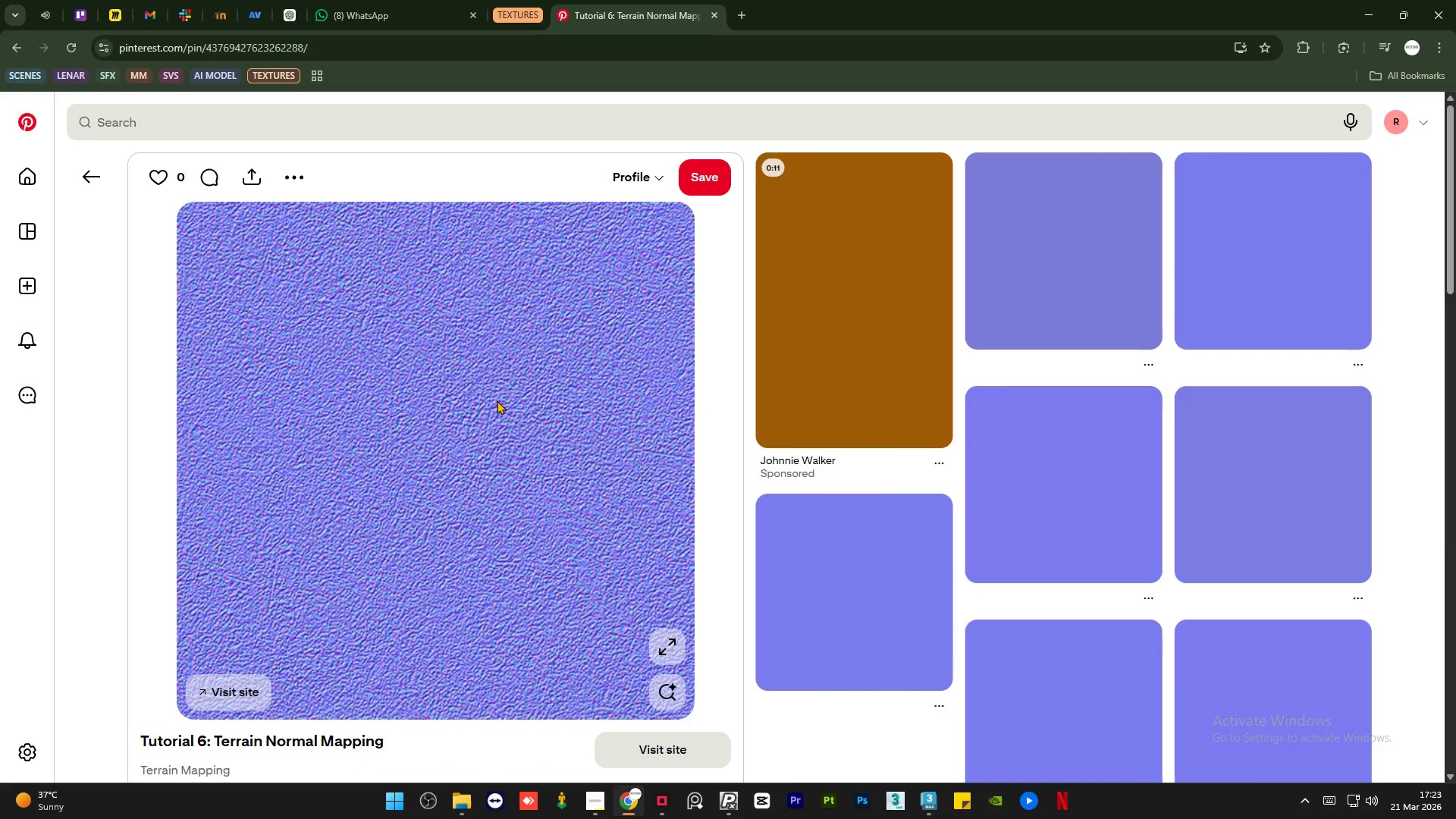 
scroll: coordinate [450, 437], scroll_direction: up, amount: 2.0
 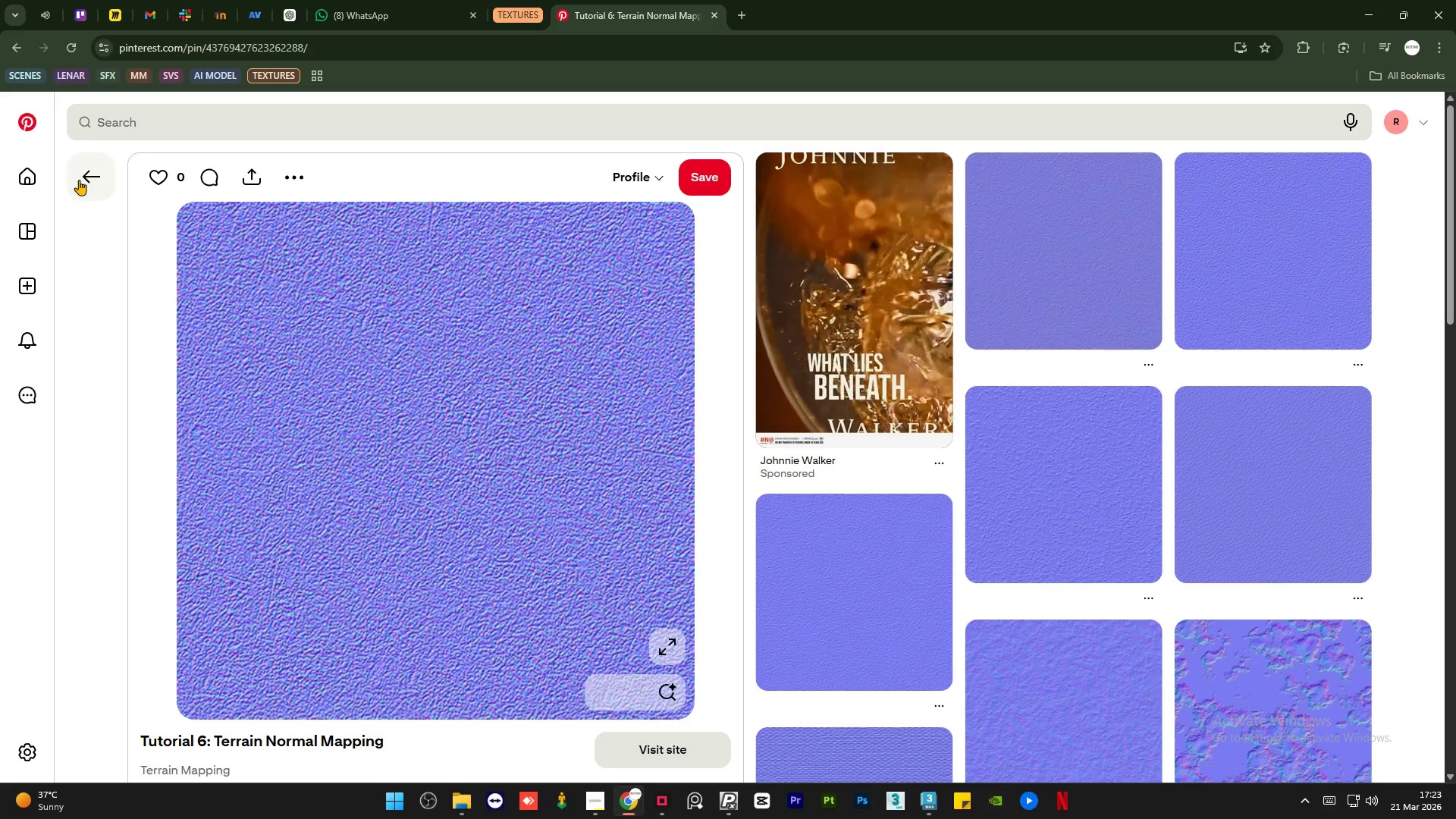 
left_click([318, 290])
 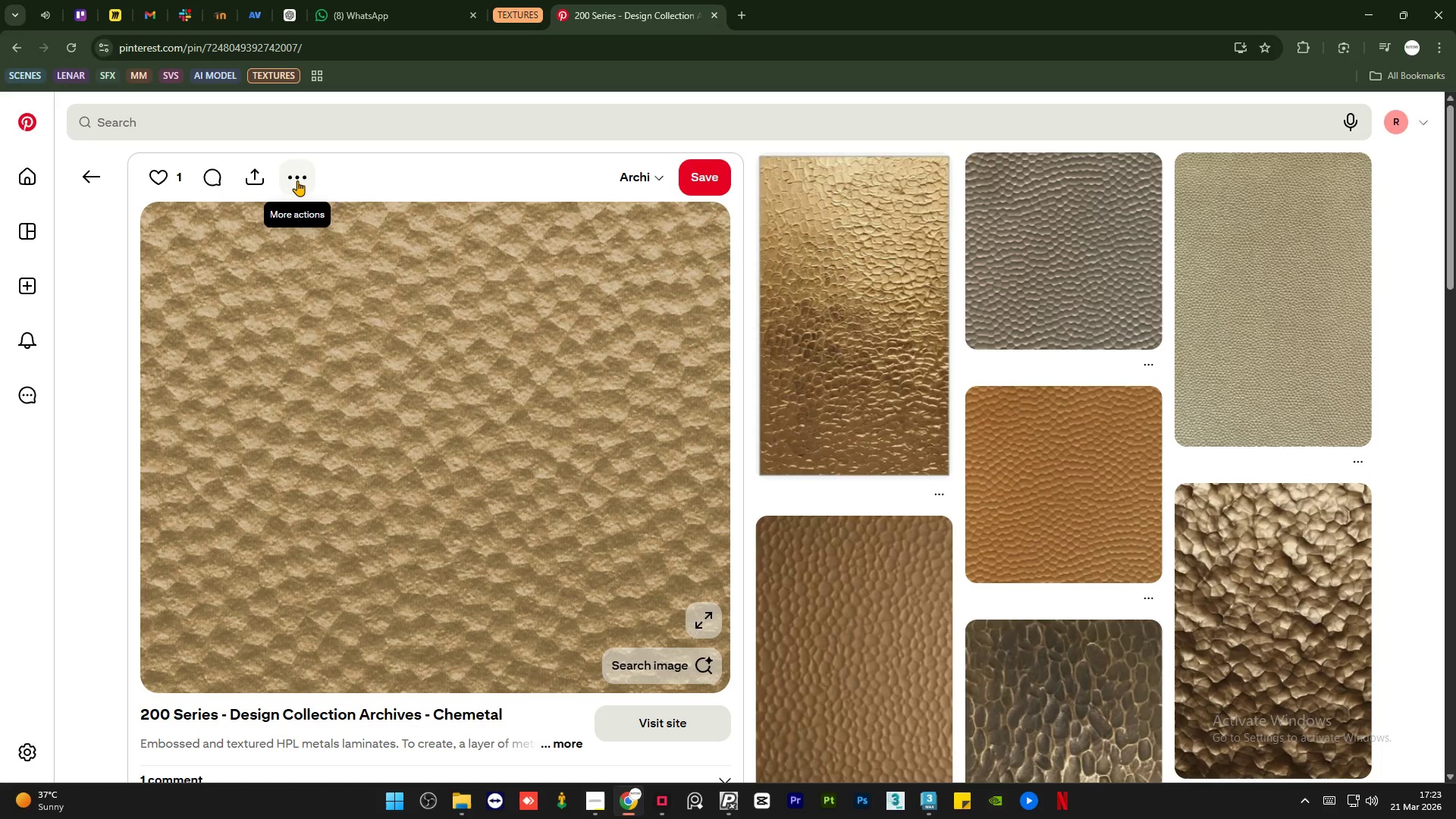 
wait(9.16)
 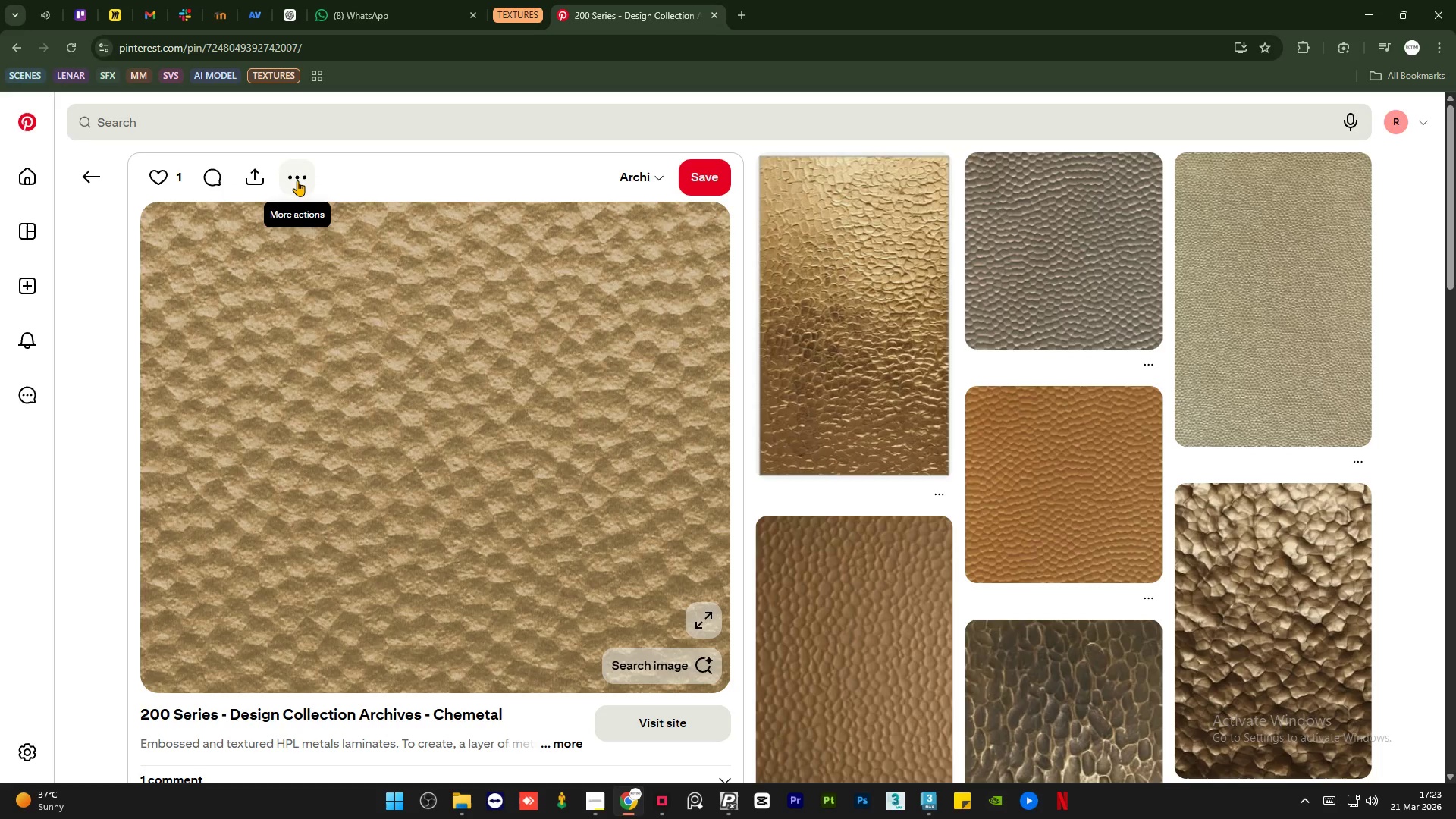 
left_click([1019, 494])
 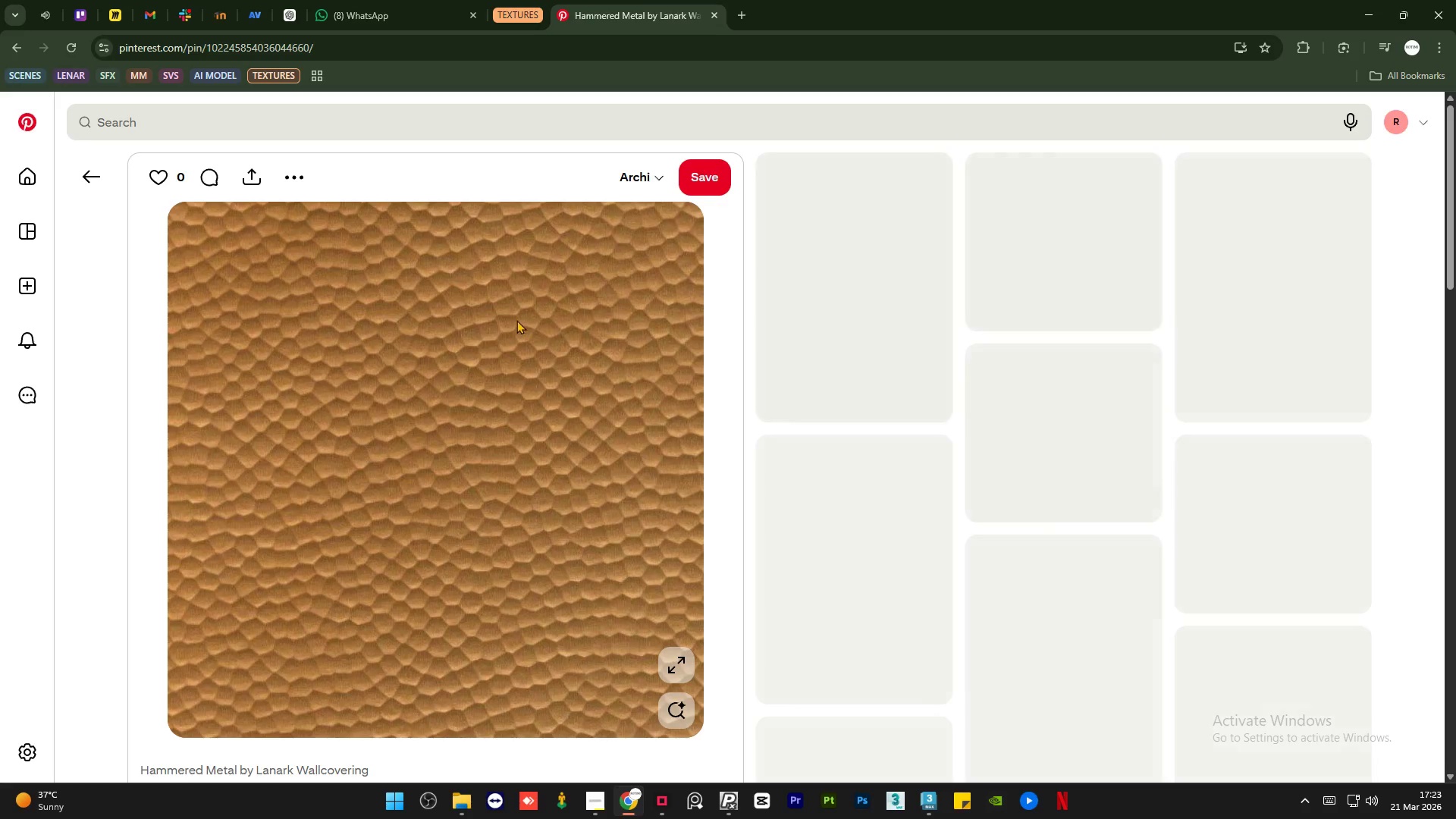 
mouse_move([337, 181])
 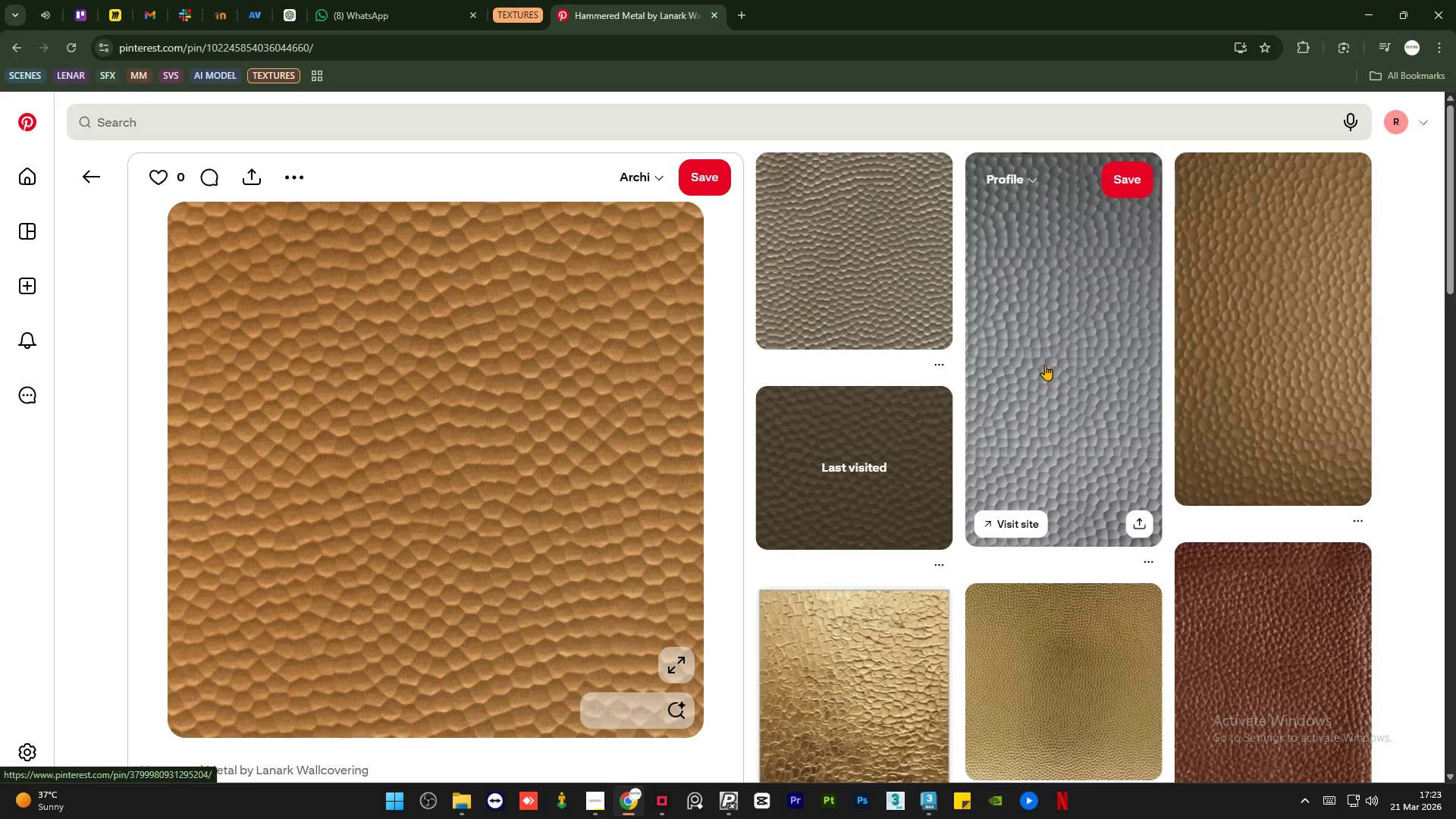 
left_click([1045, 365])
 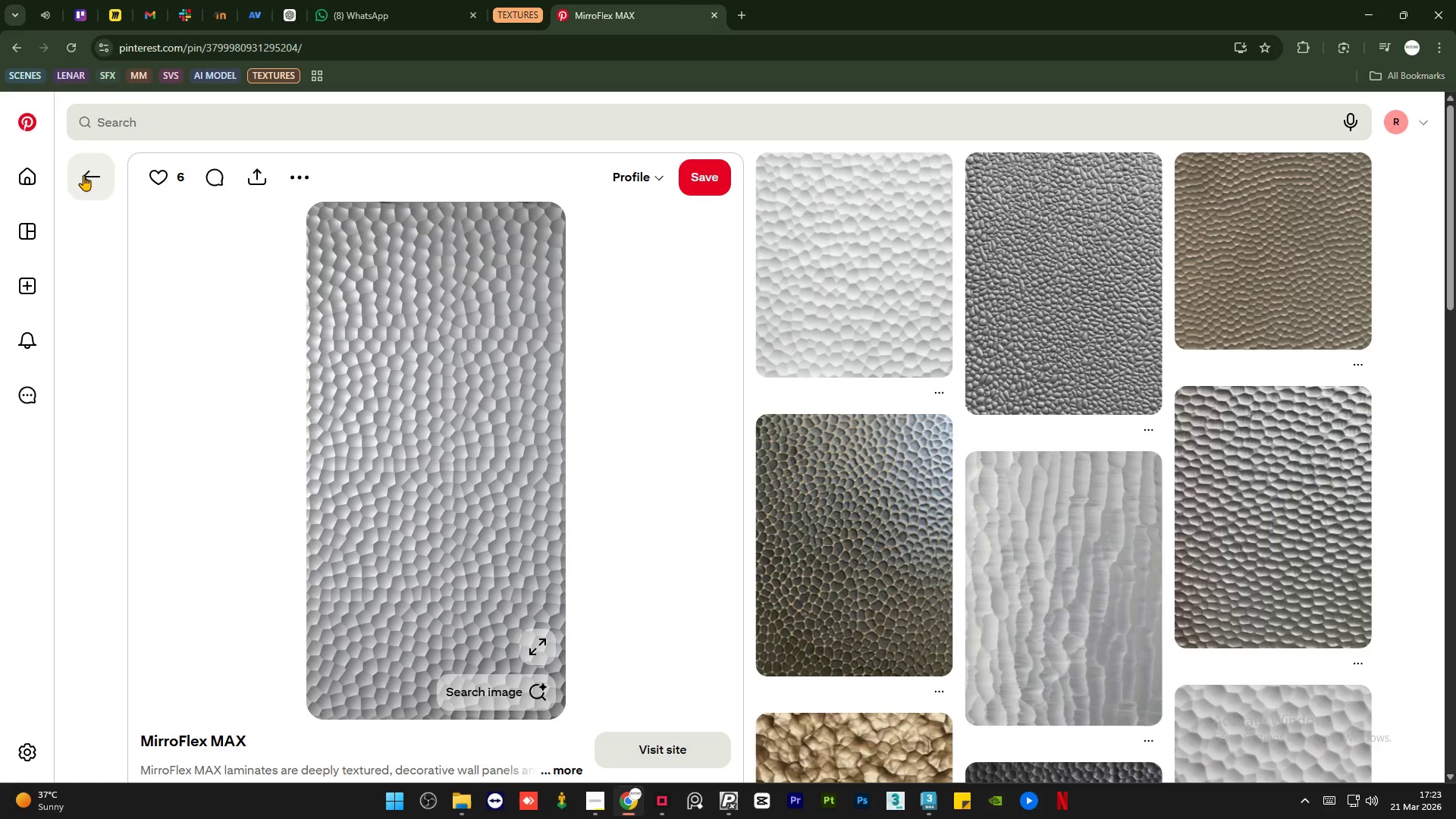 
left_click([95, 180])
 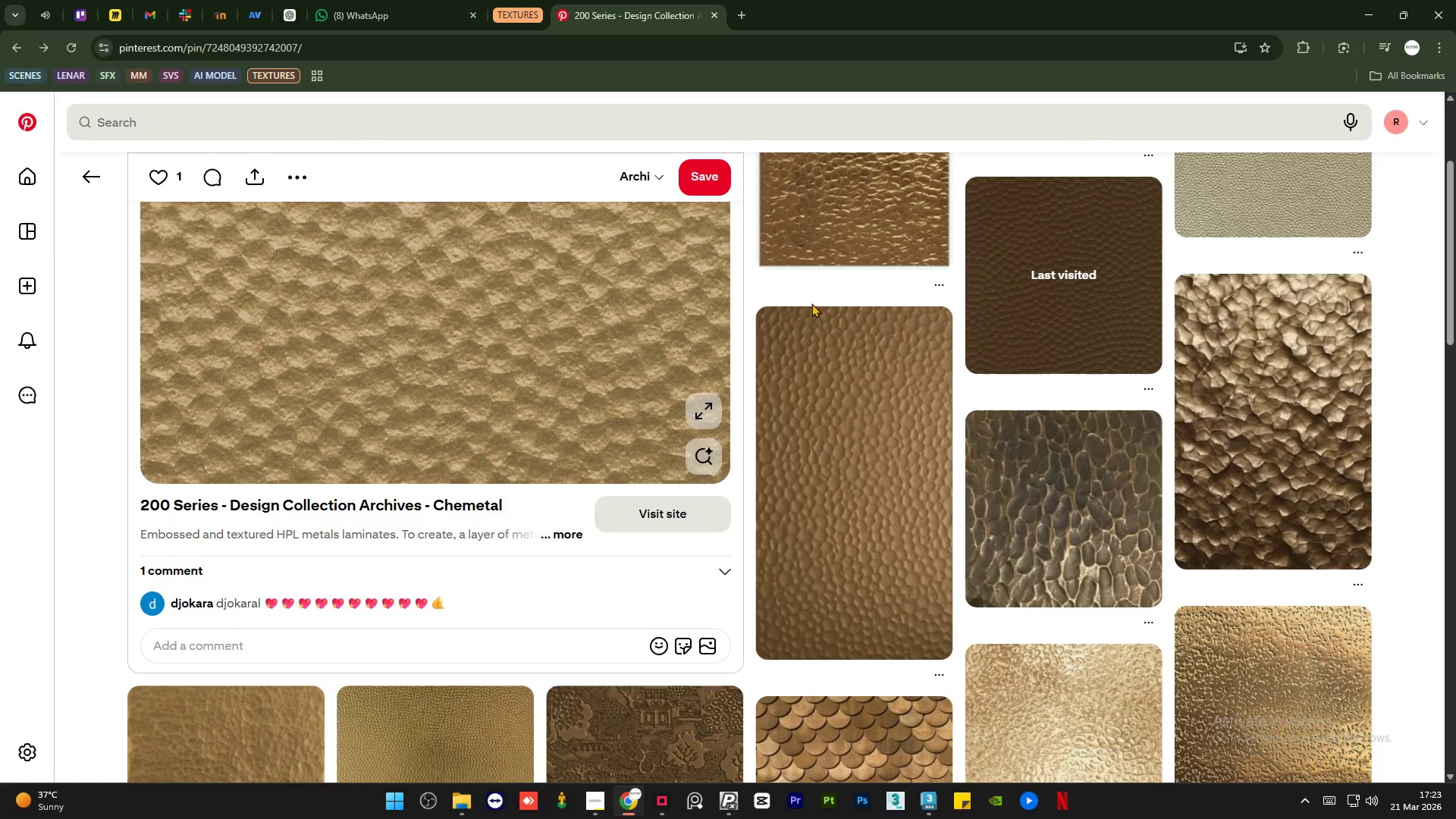 
scroll: coordinate [439, 398], scroll_direction: up, amount: 10.0
 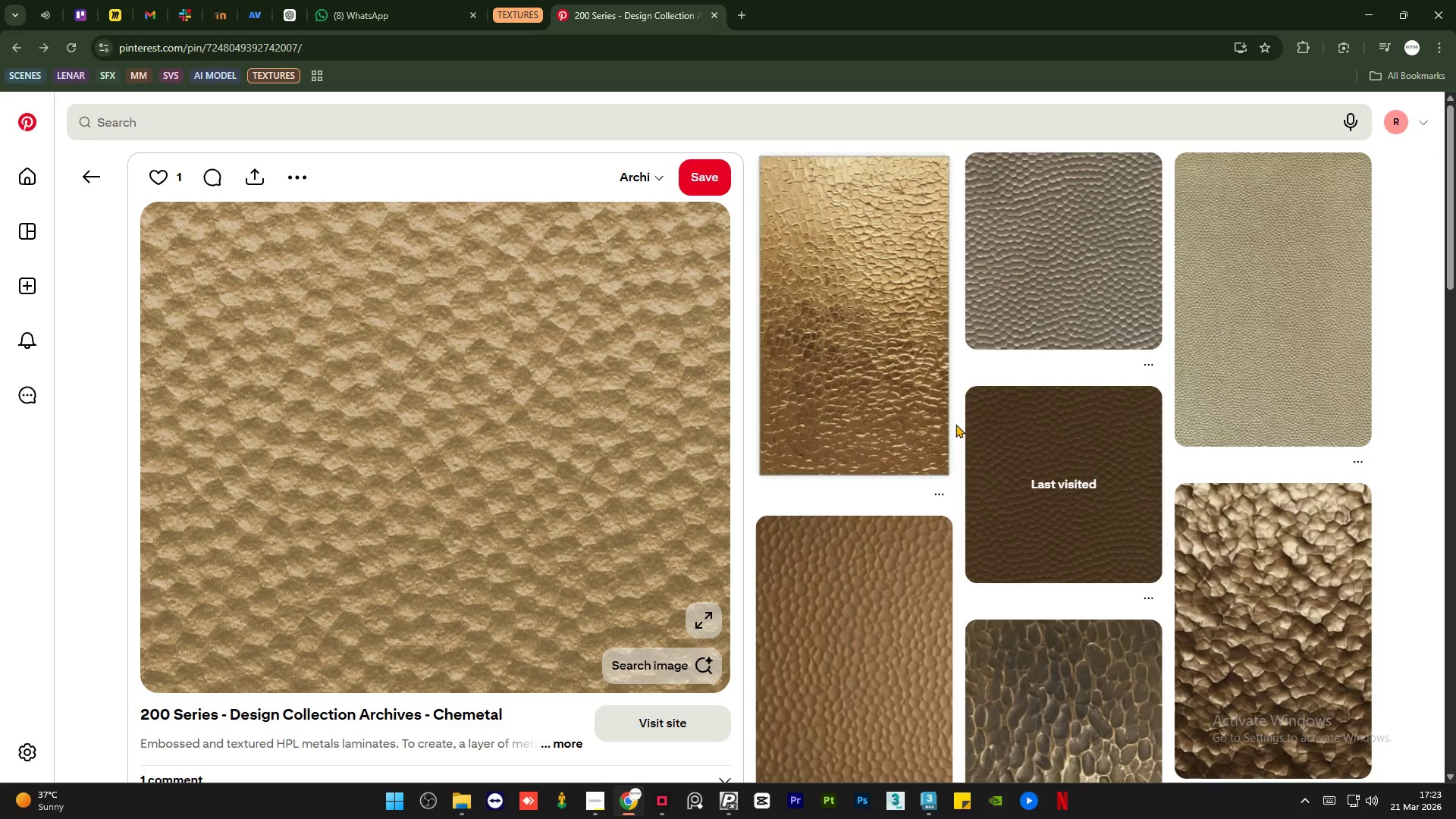 
left_click([886, 616])
 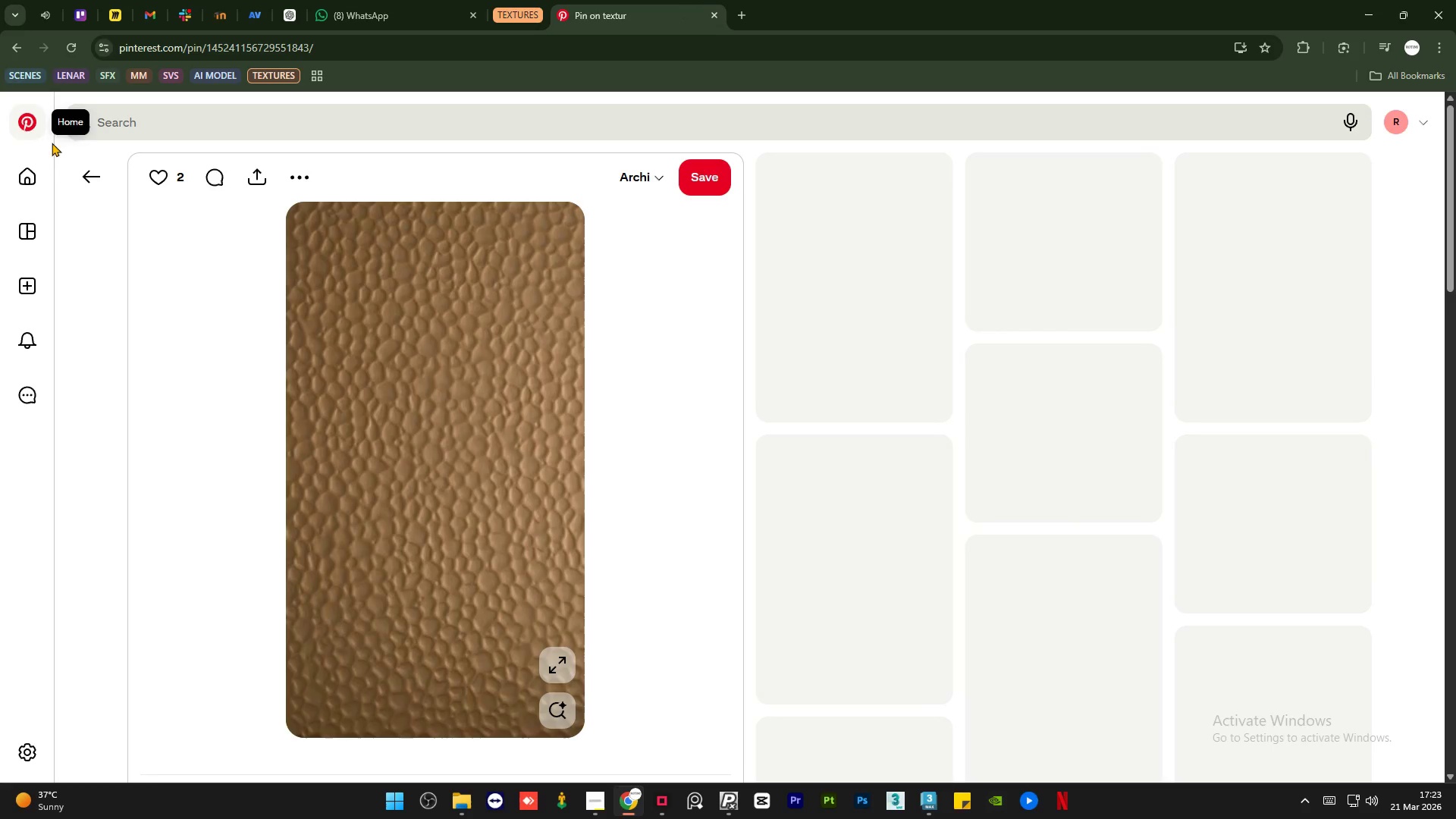 
left_click([91, 169])
 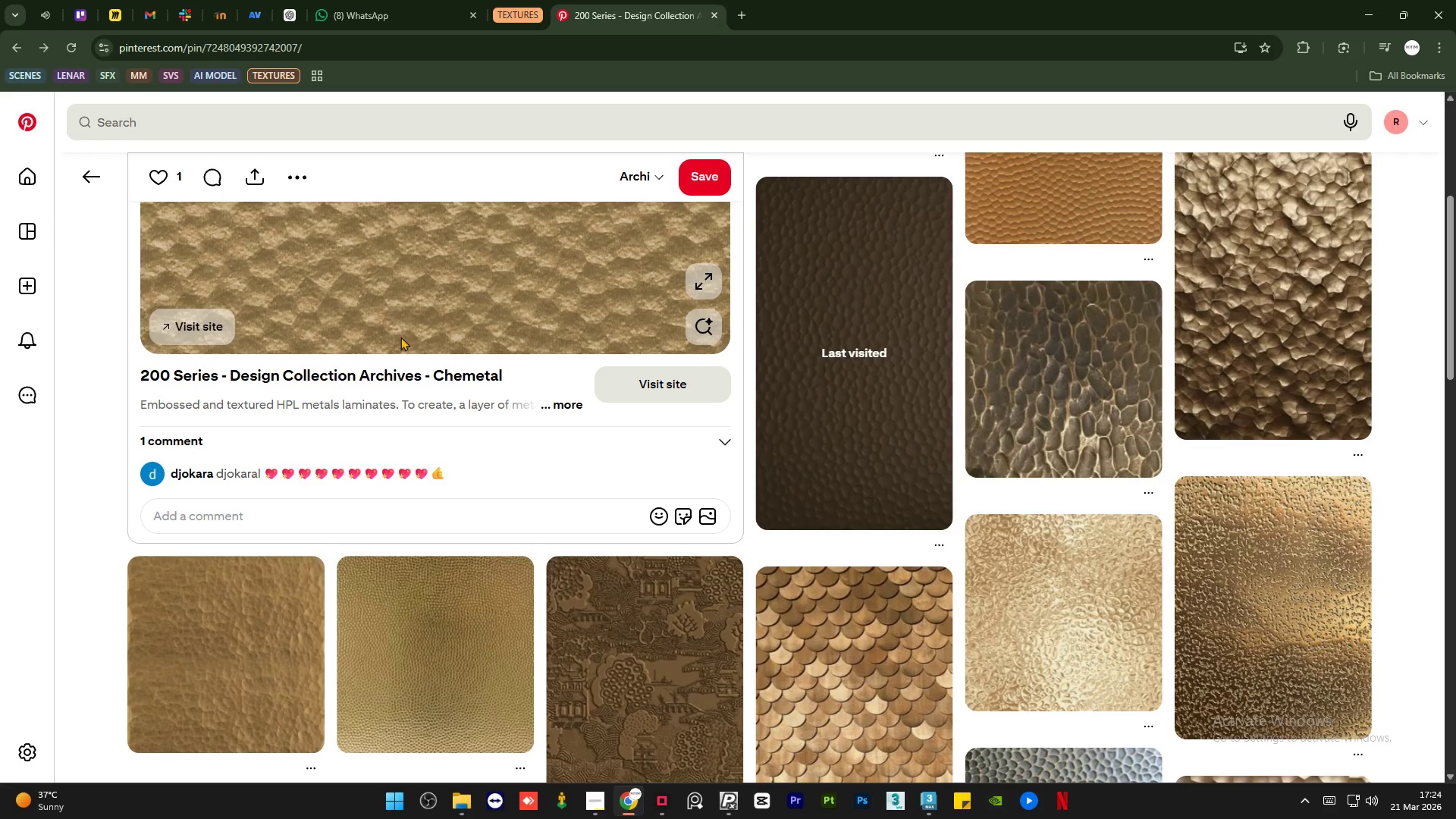 
scroll: coordinate [404, 372], scroll_direction: up, amount: 13.0
 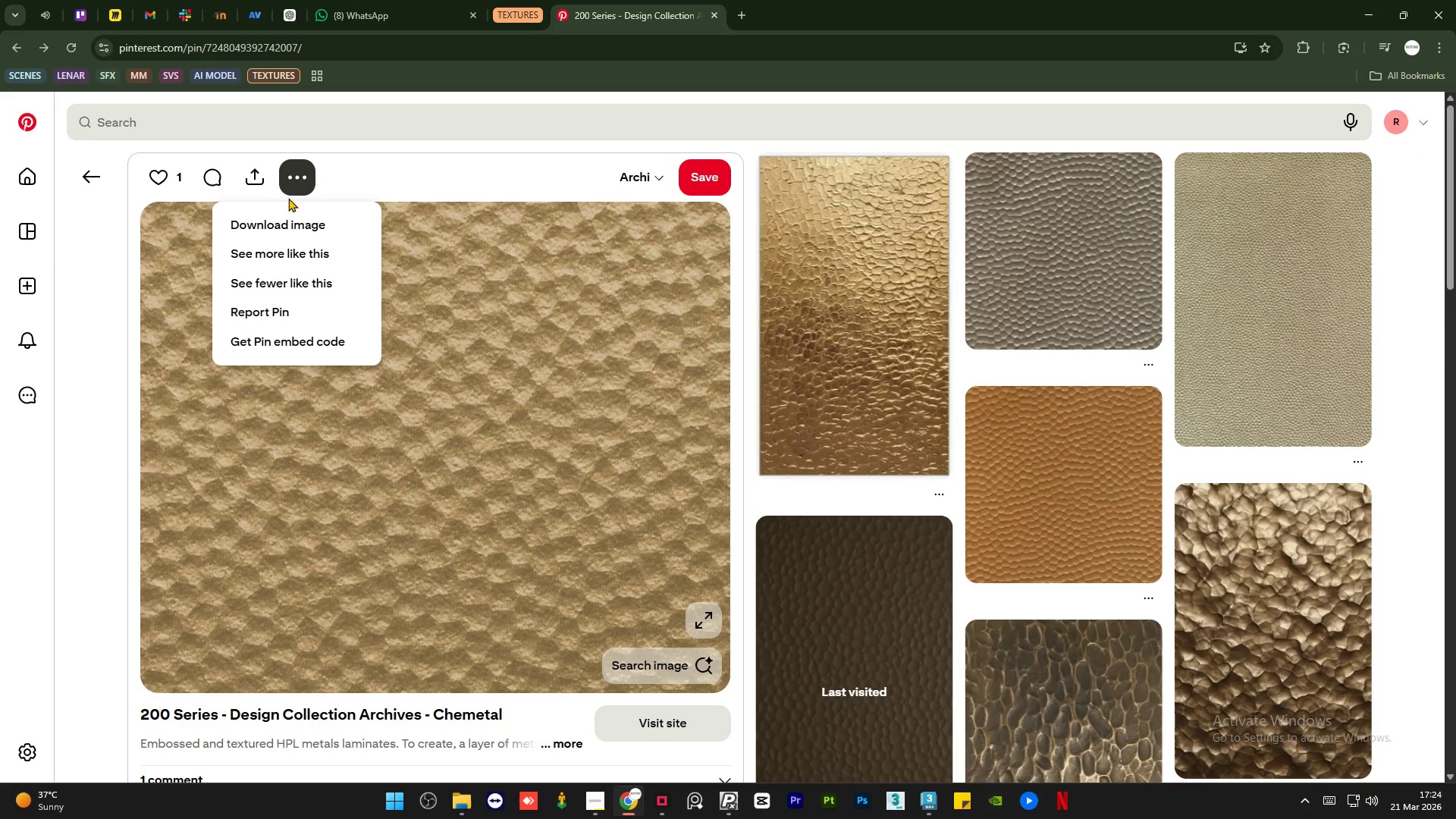 
left_click([280, 225])
 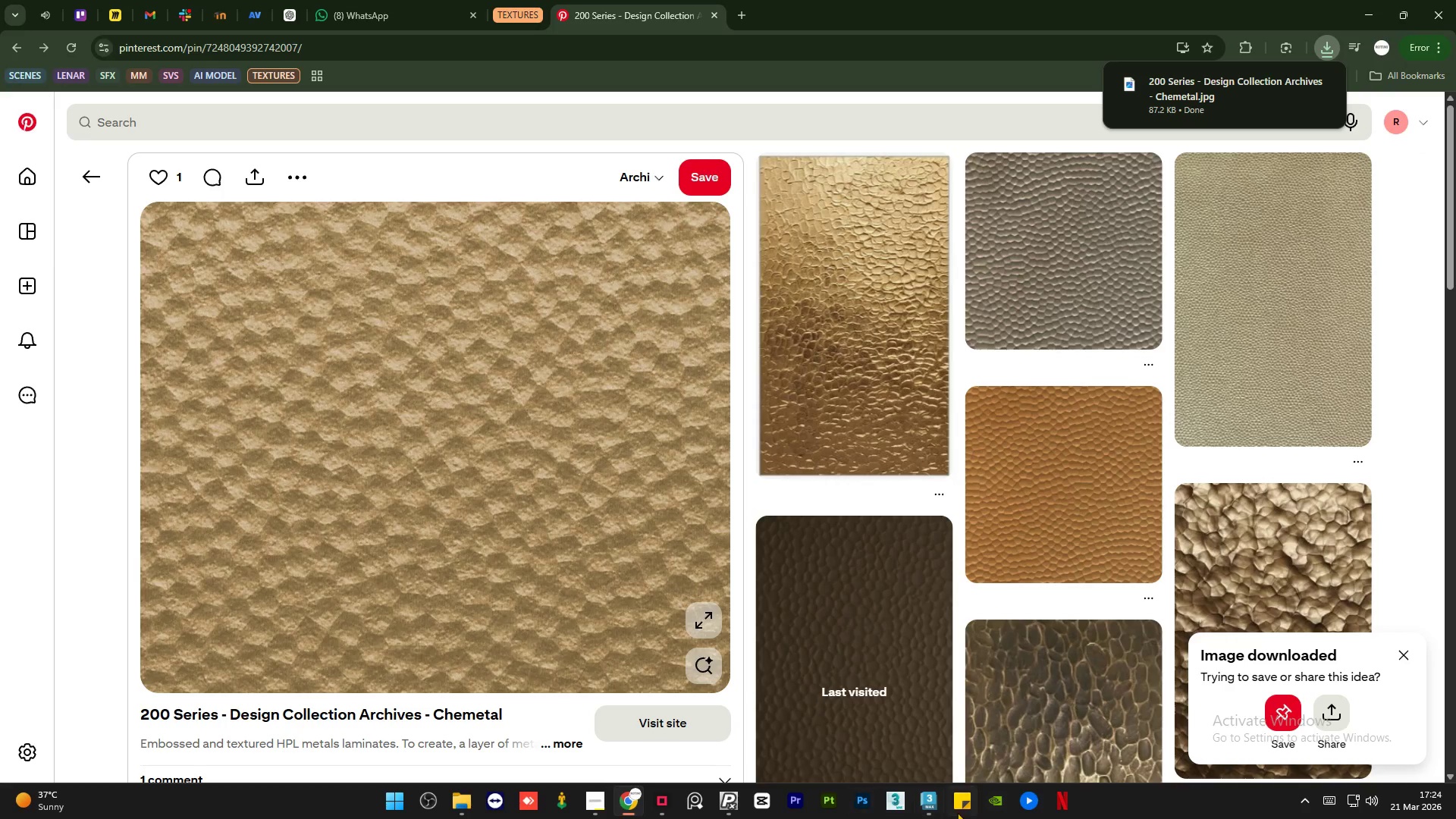 
left_click([938, 815])
 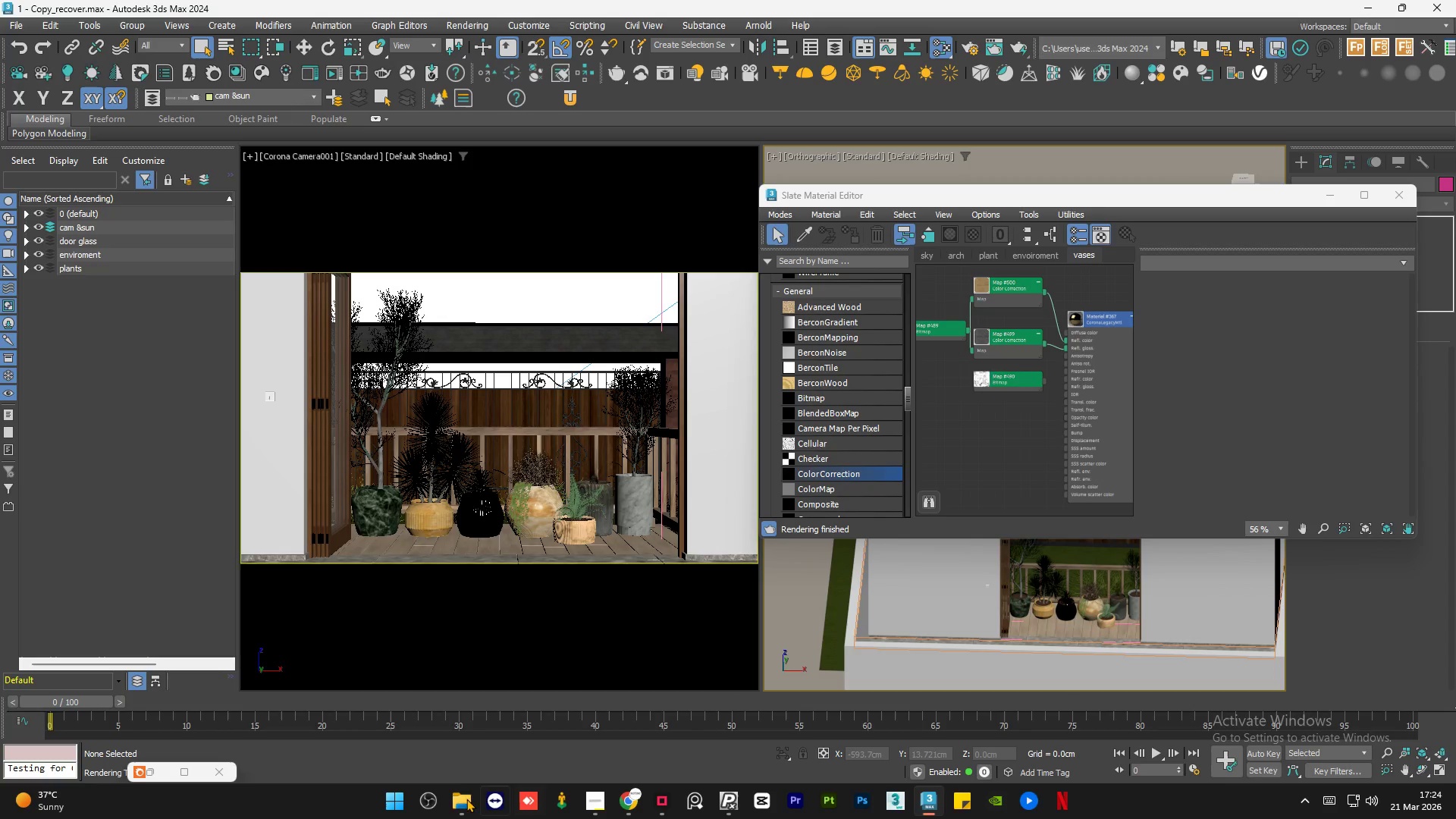 
left_click([453, 802])
 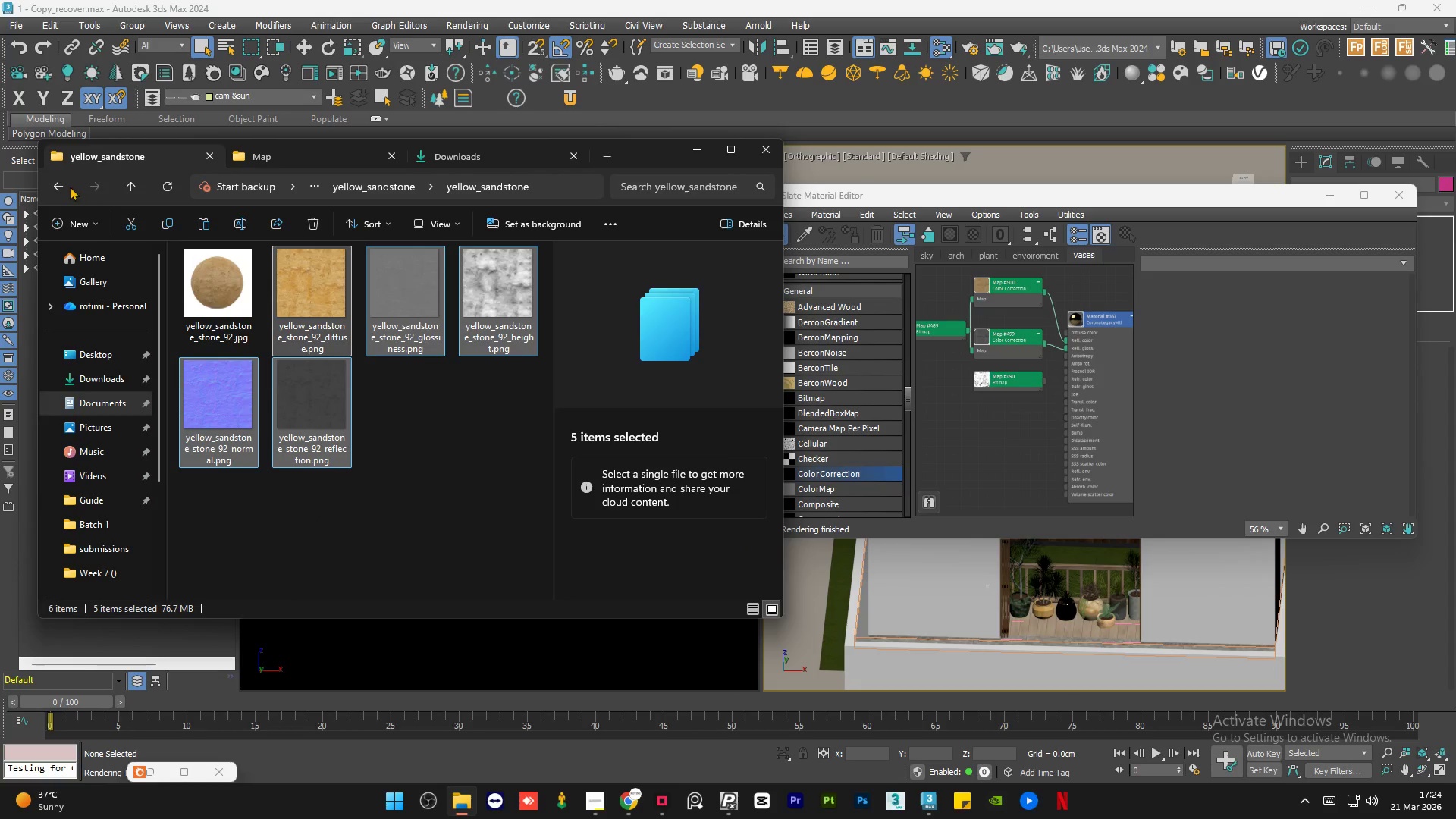 
double_click([54, 180])
 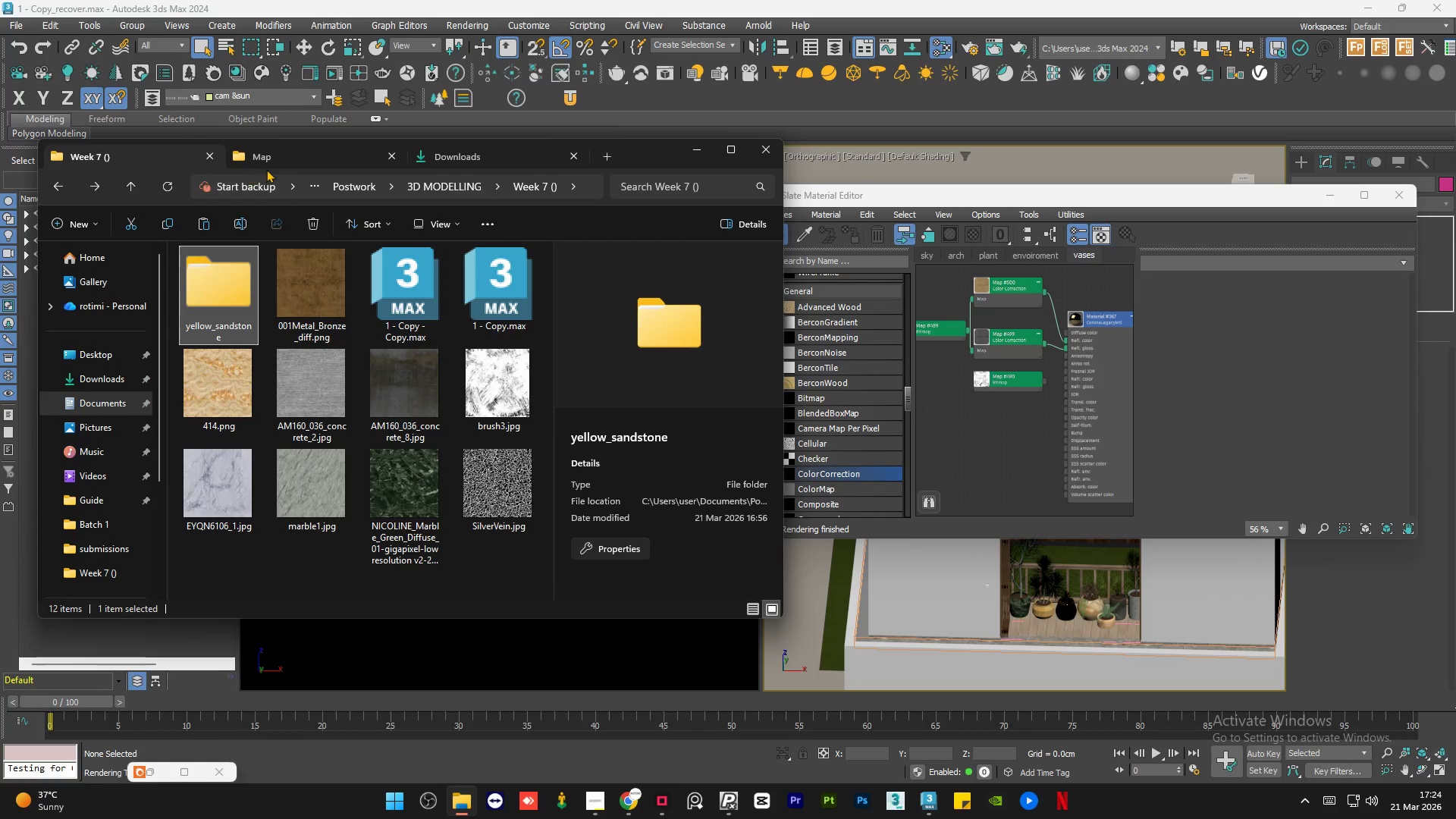 
scroll: coordinate [411, 432], scroll_direction: up, amount: 7.0
 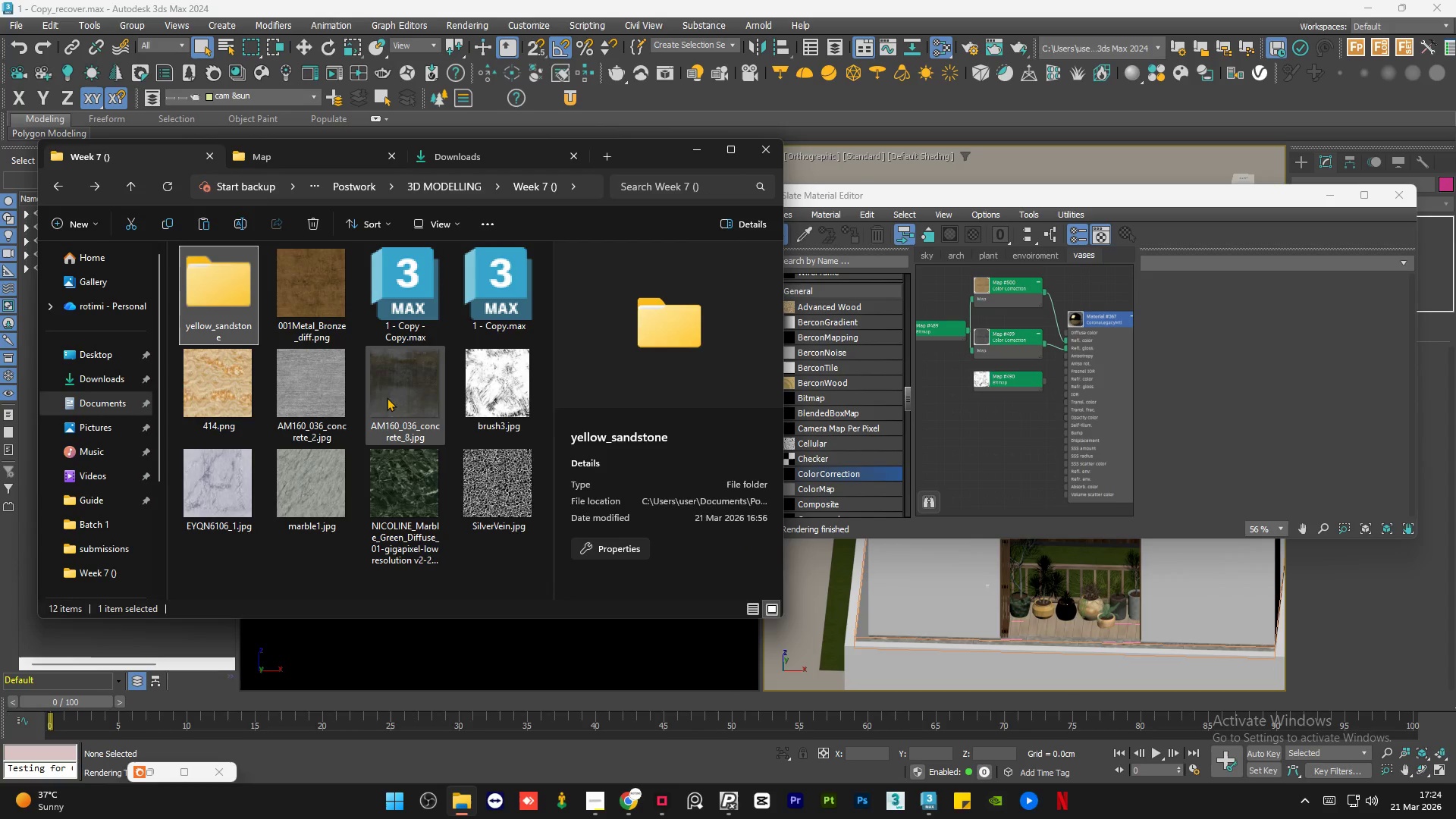 
scroll: coordinate [381, 386], scroll_direction: down, amount: 3.0
 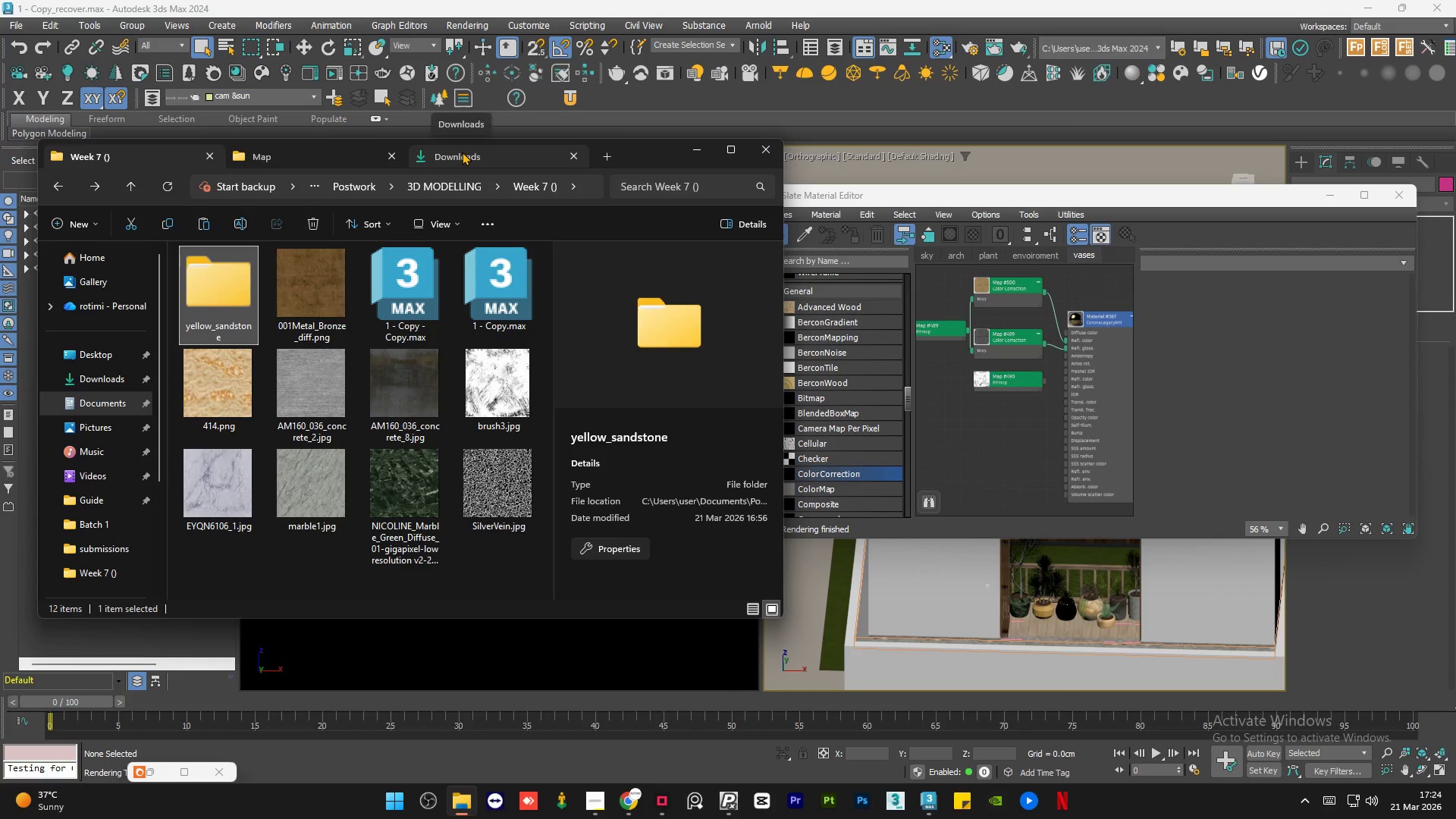 
left_click([462, 152])
 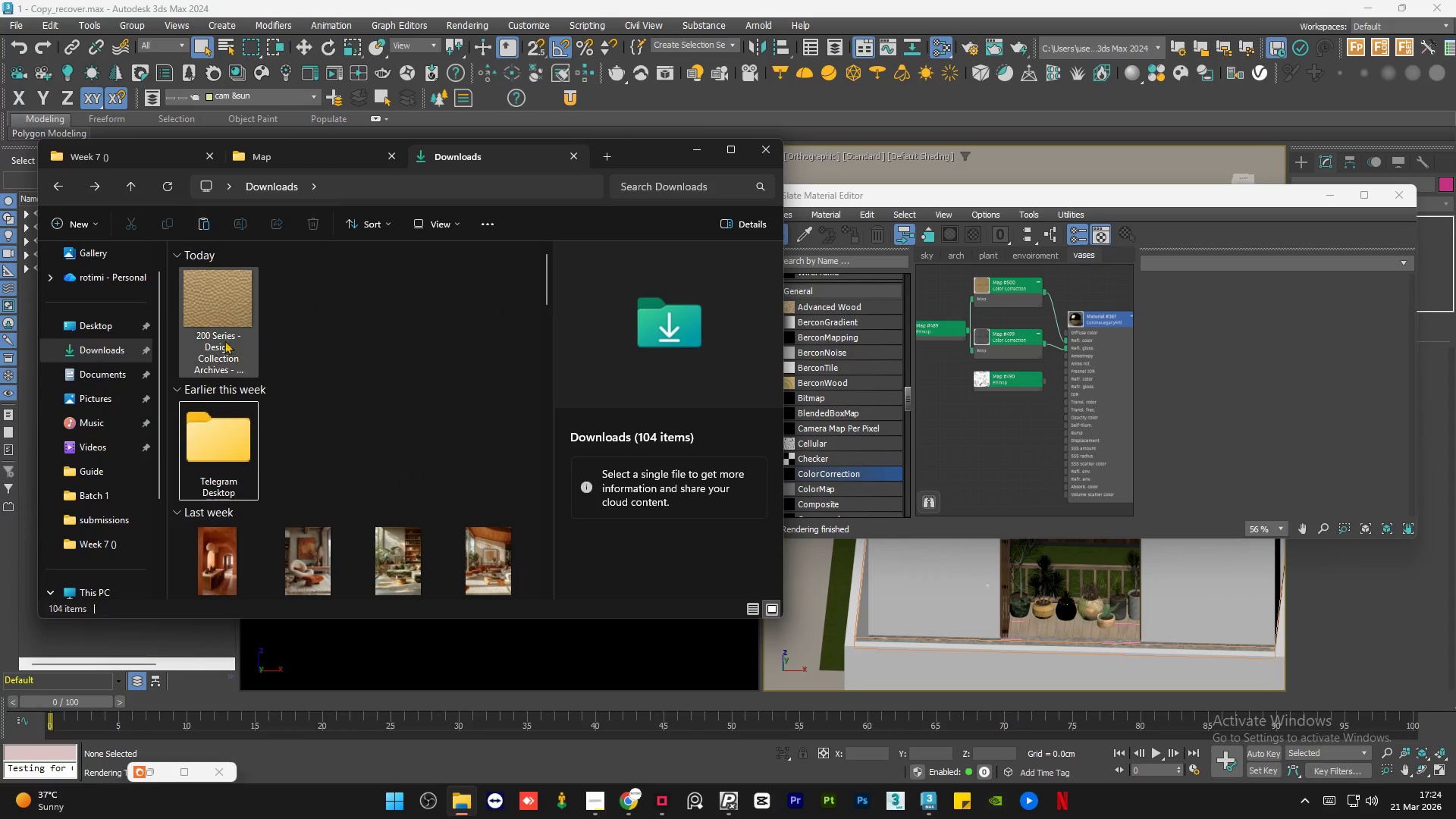 
left_click([202, 322])
 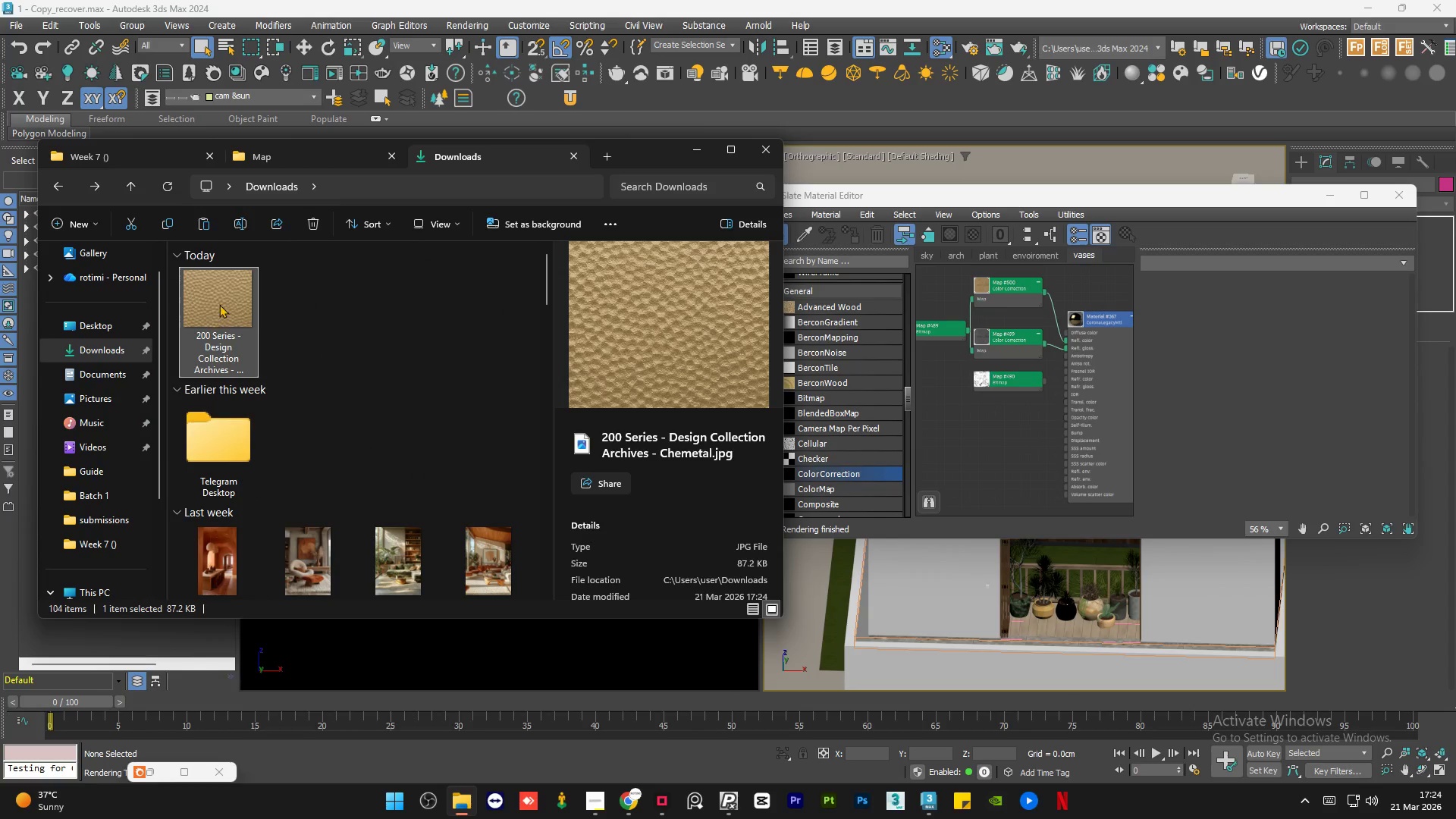 
left_click_drag(start_coordinate=[219, 305], to_coordinate=[293, 551])
 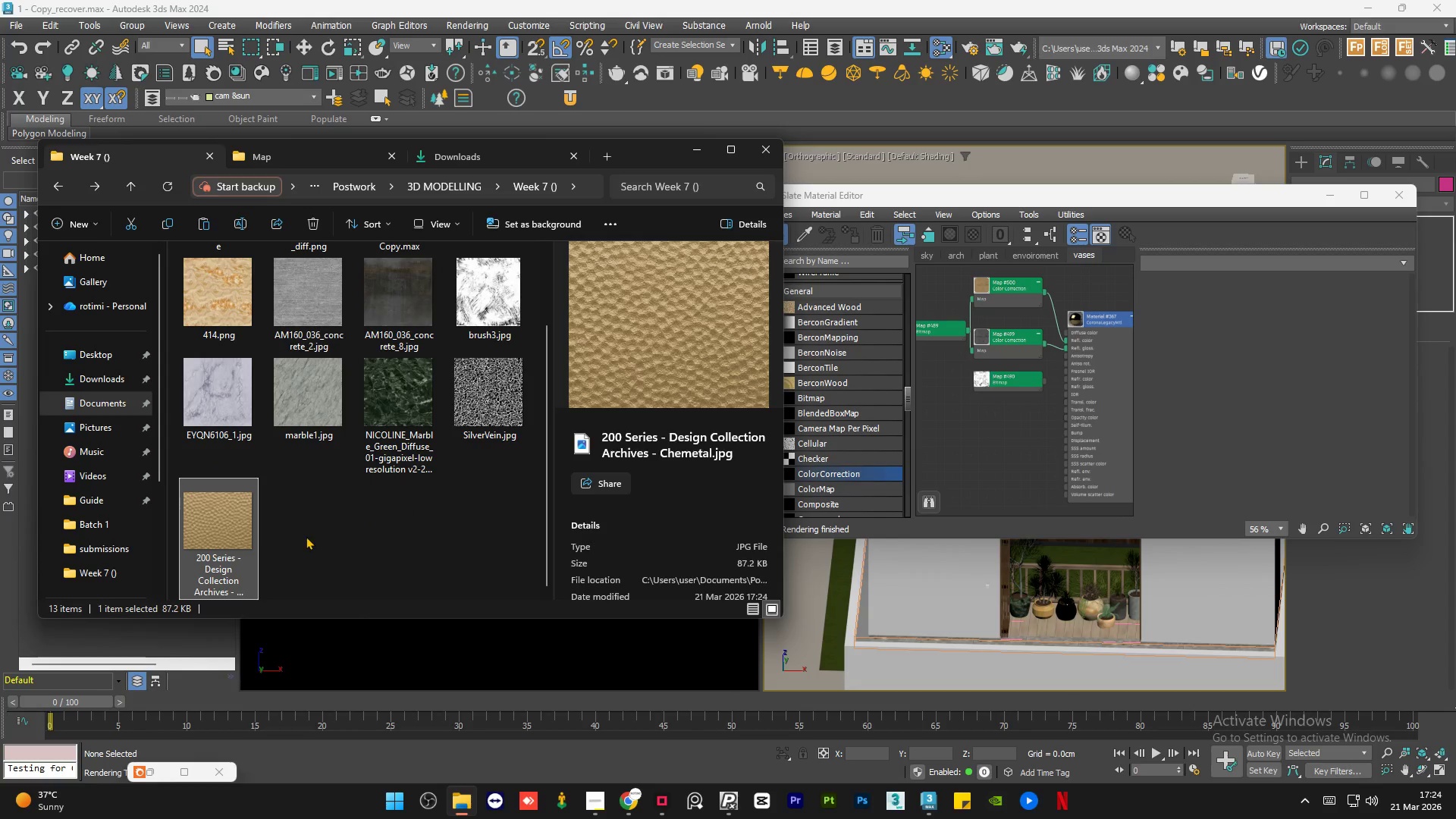 
left_click([307, 535])
 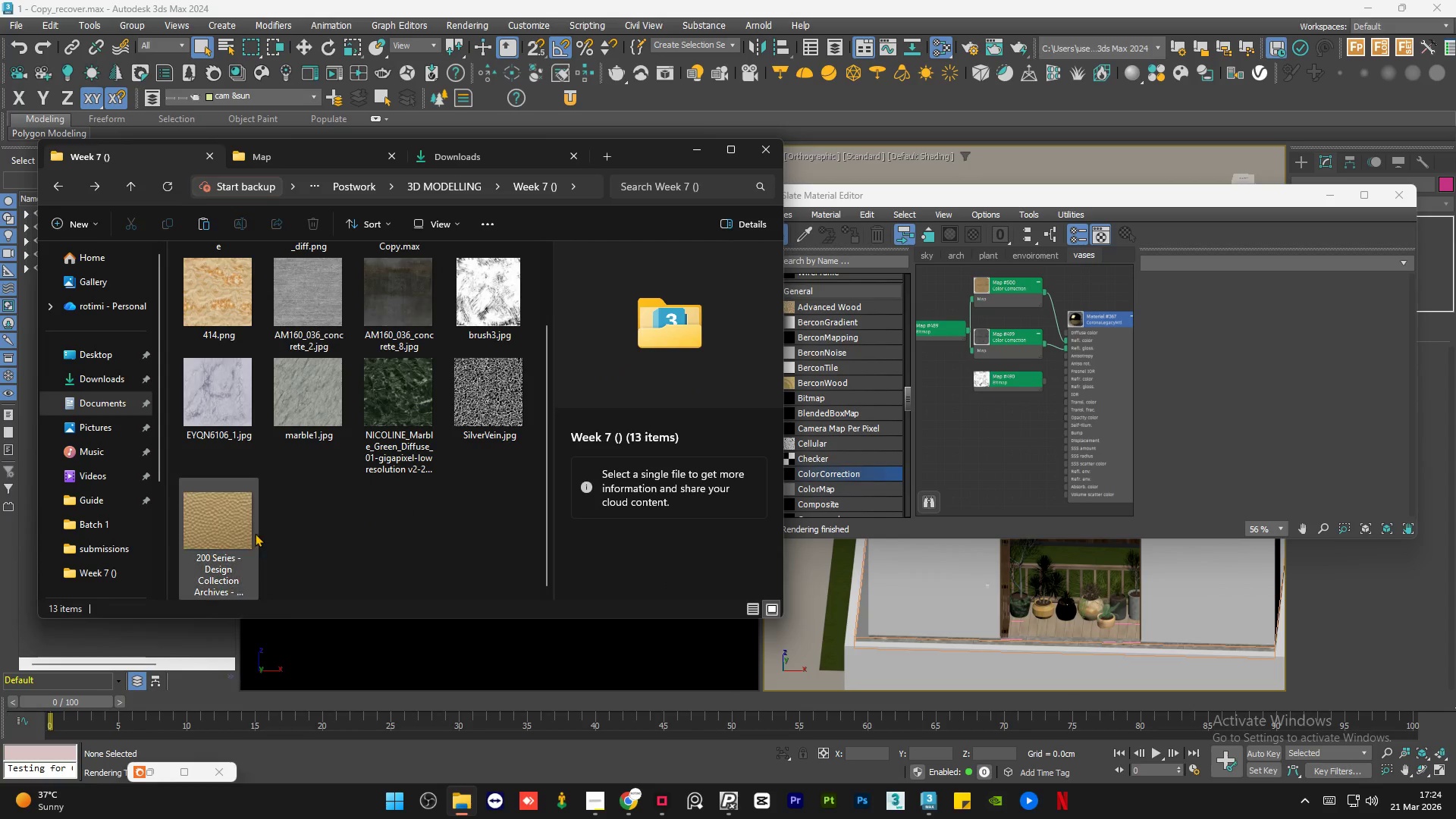 
left_click([234, 531])
 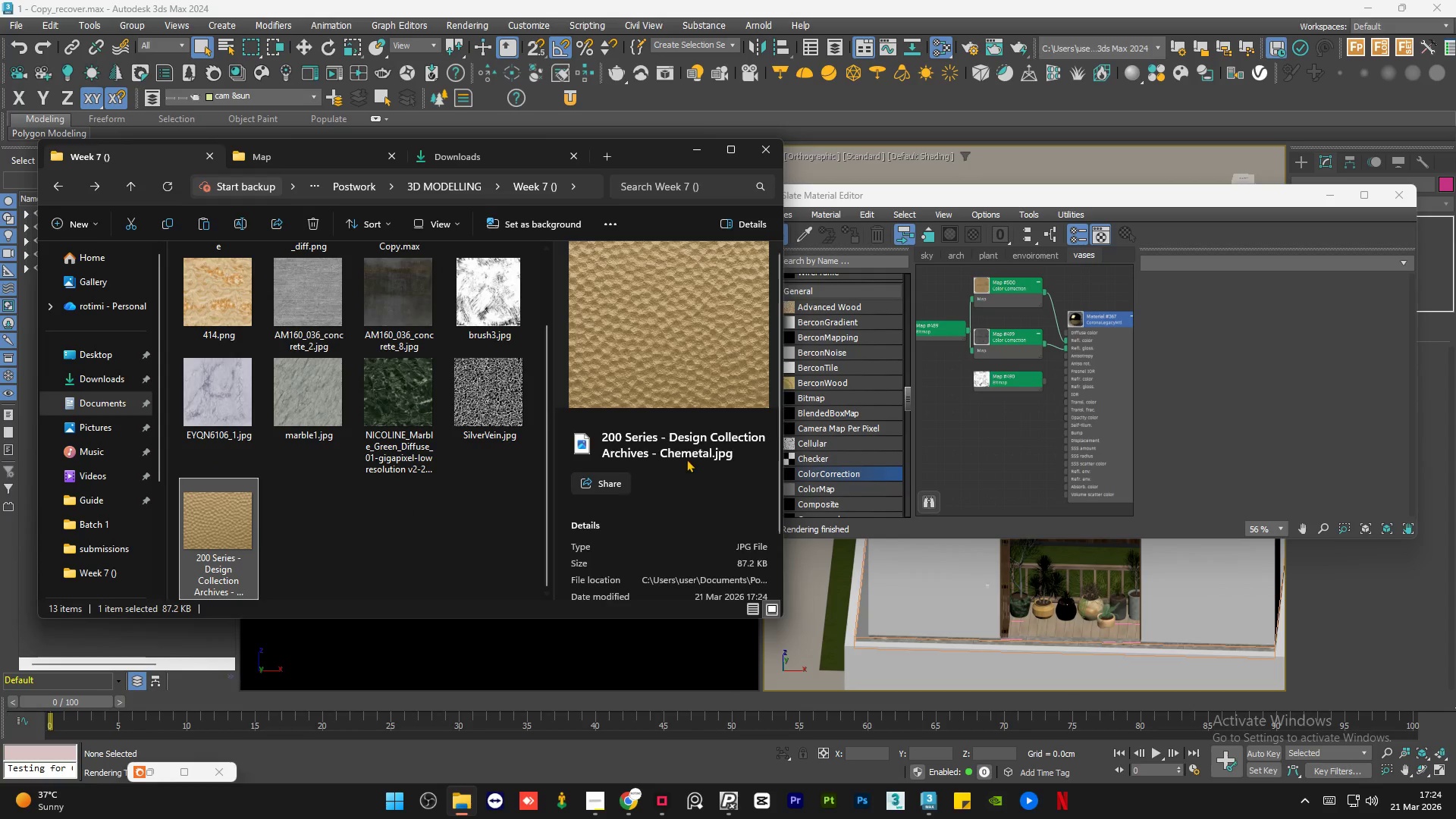 
scroll: coordinate [686, 458], scroll_direction: down, amount: 7.0
 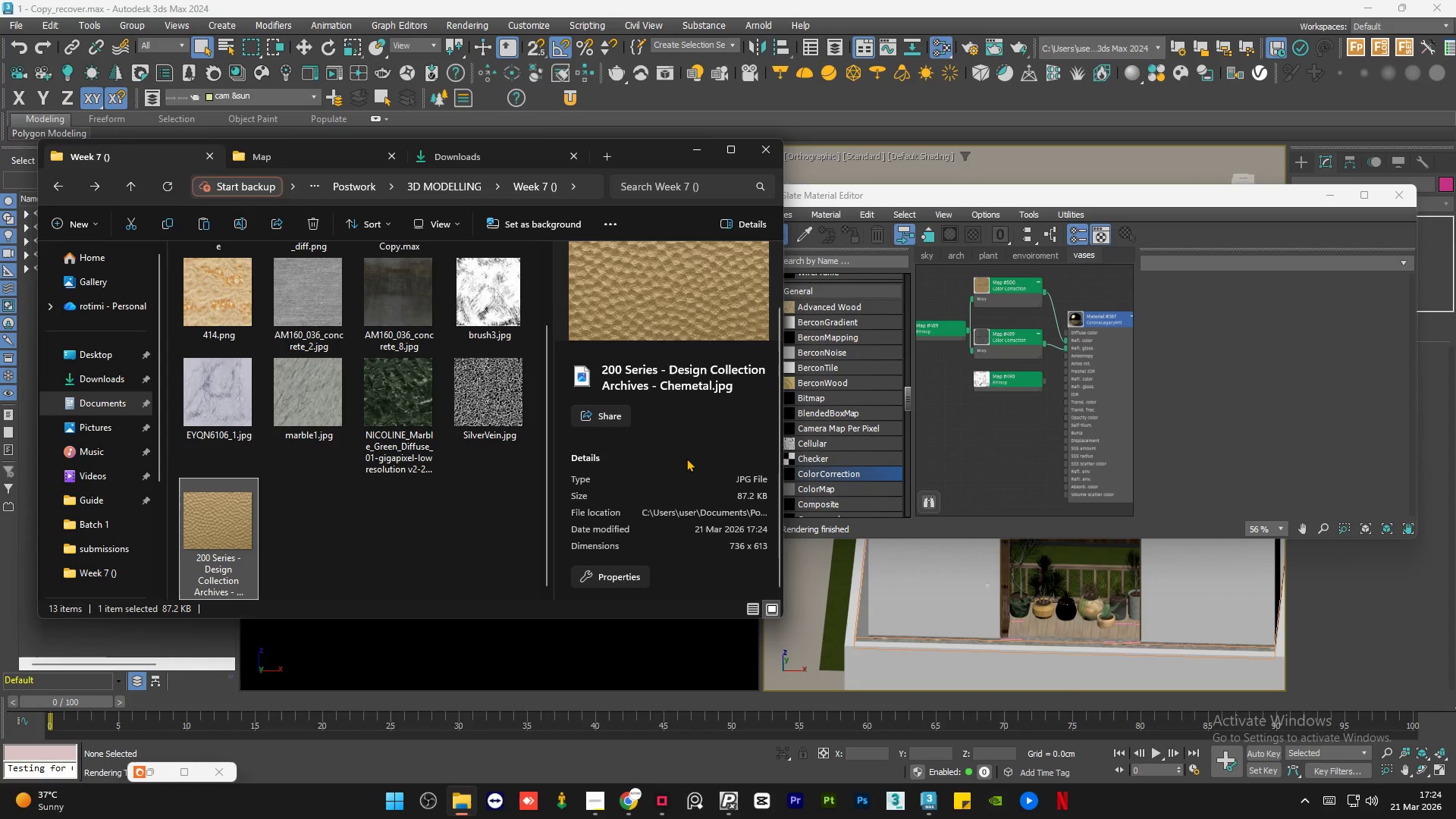 
scroll: coordinate [526, 466], scroll_direction: up, amount: 6.0
 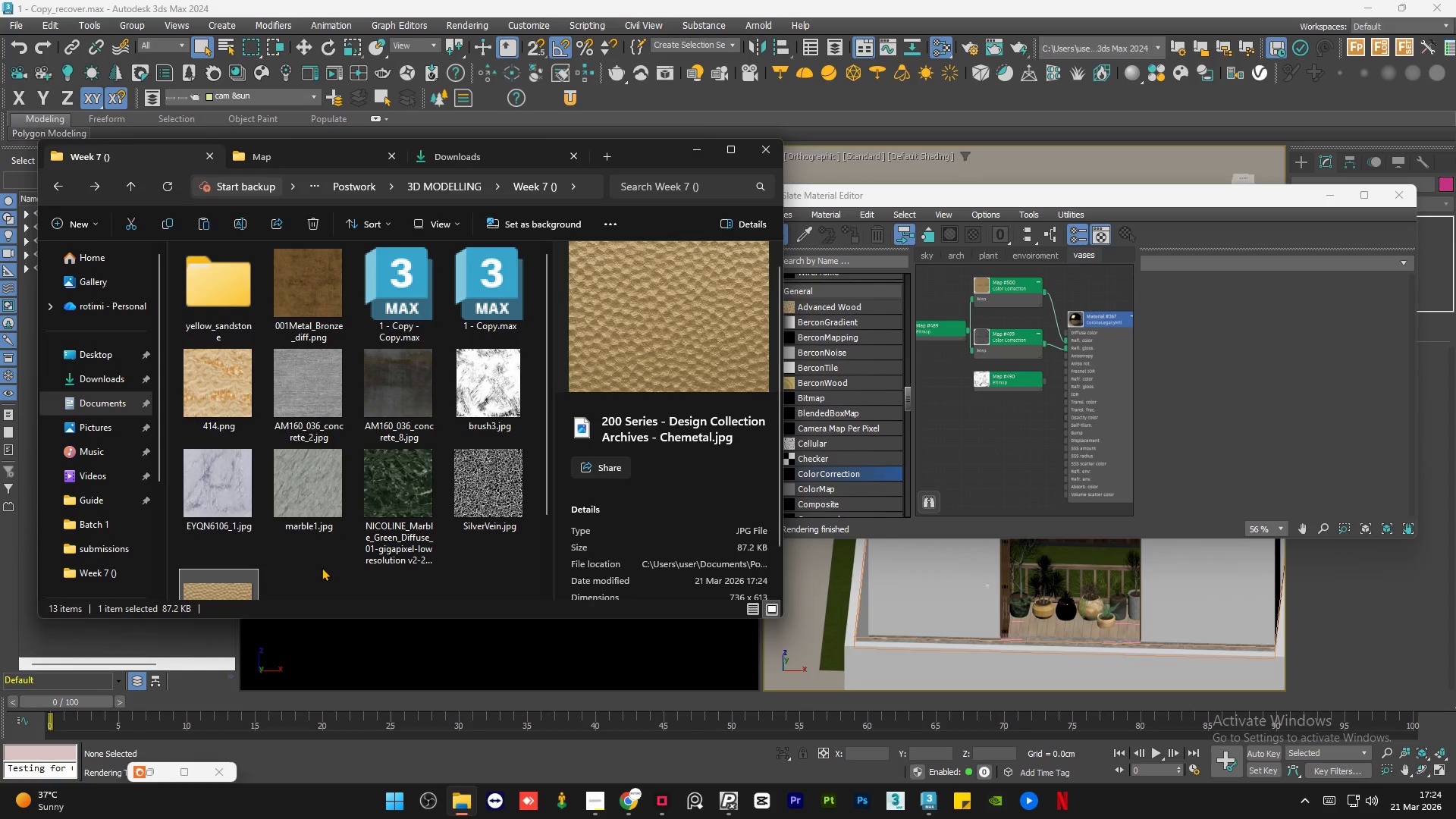 
left_click([324, 544])
 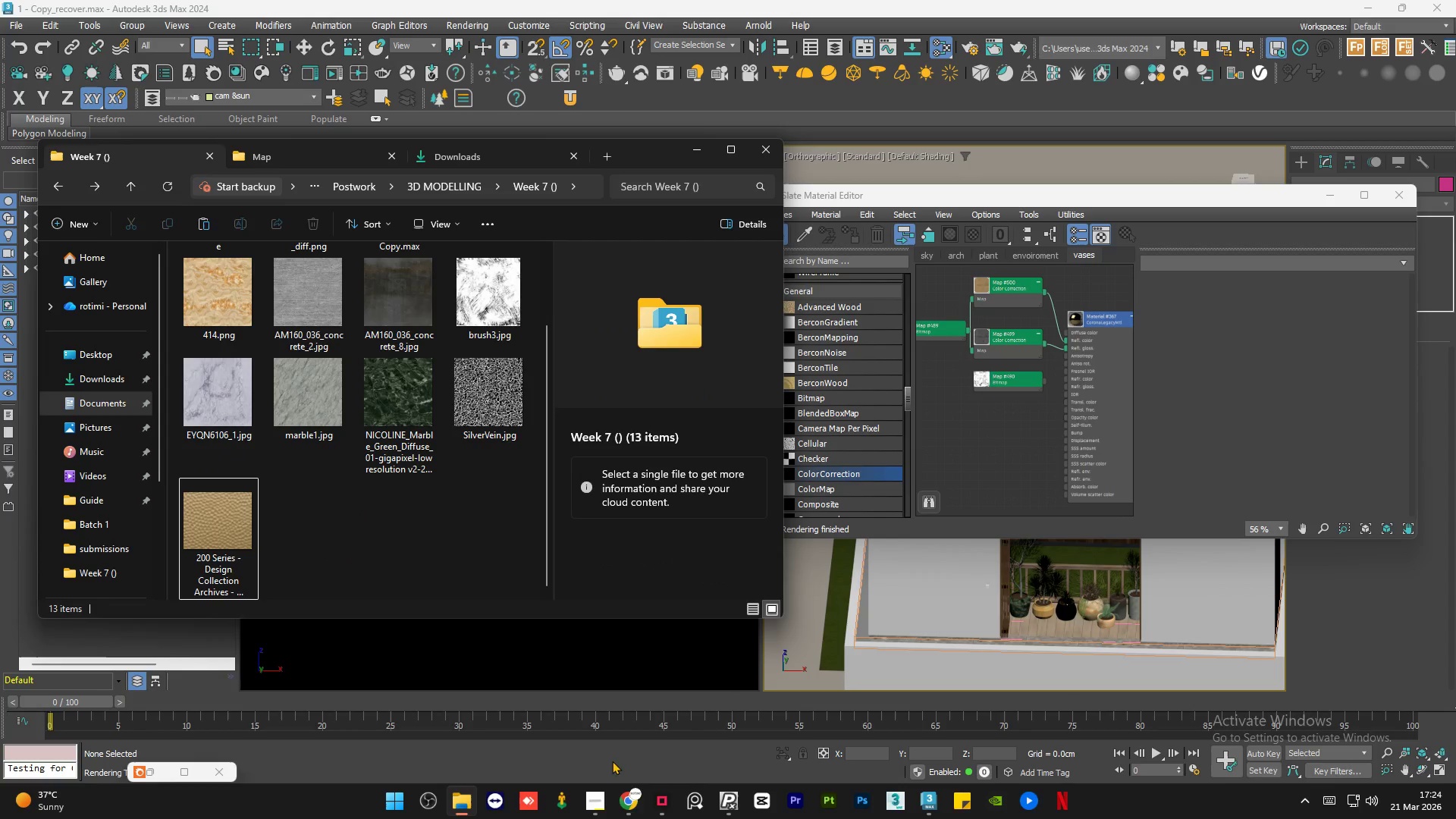 
scroll: coordinate [318, 567], scroll_direction: down, amount: 4.0
 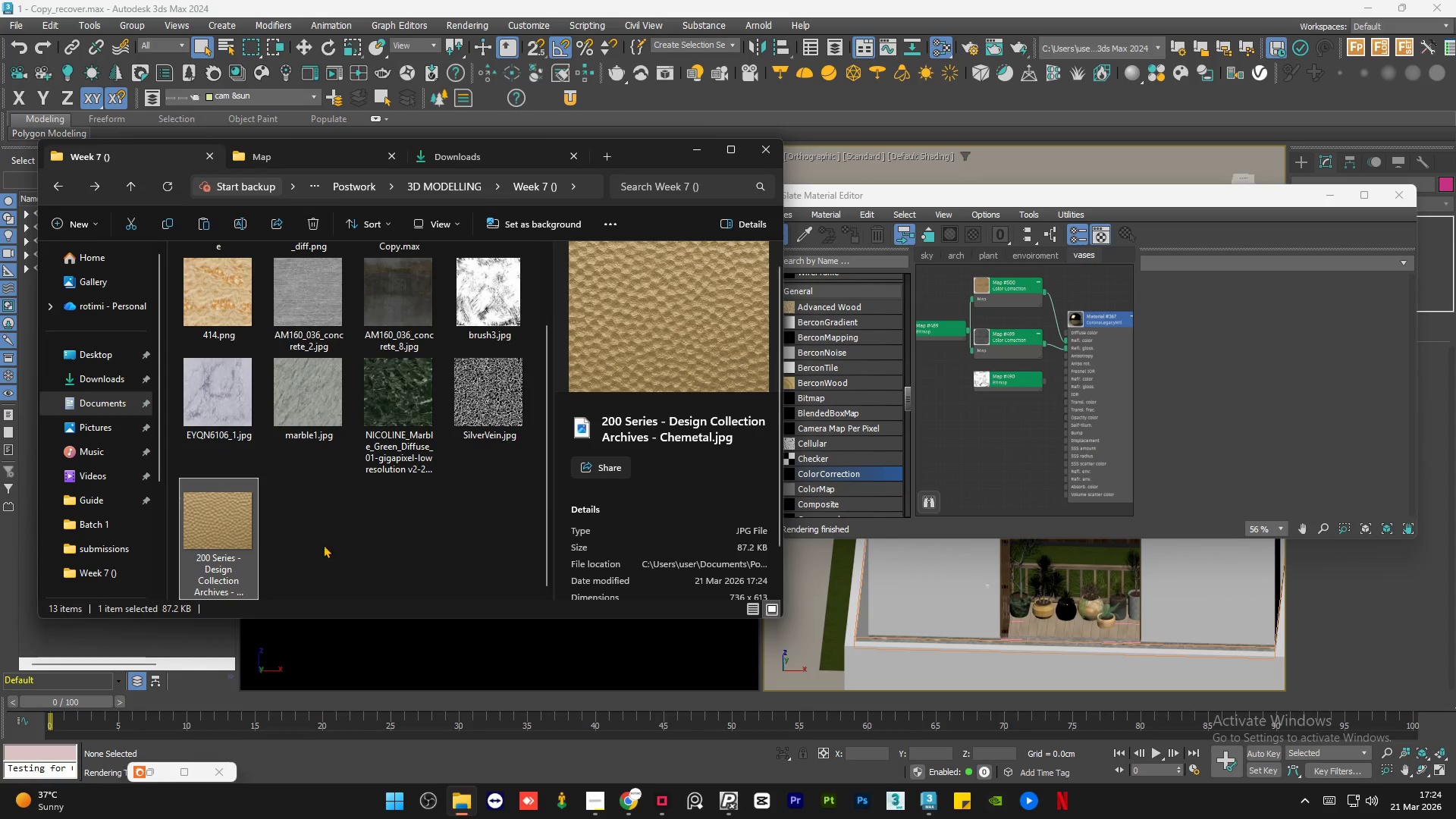 
left_click([673, 807])
 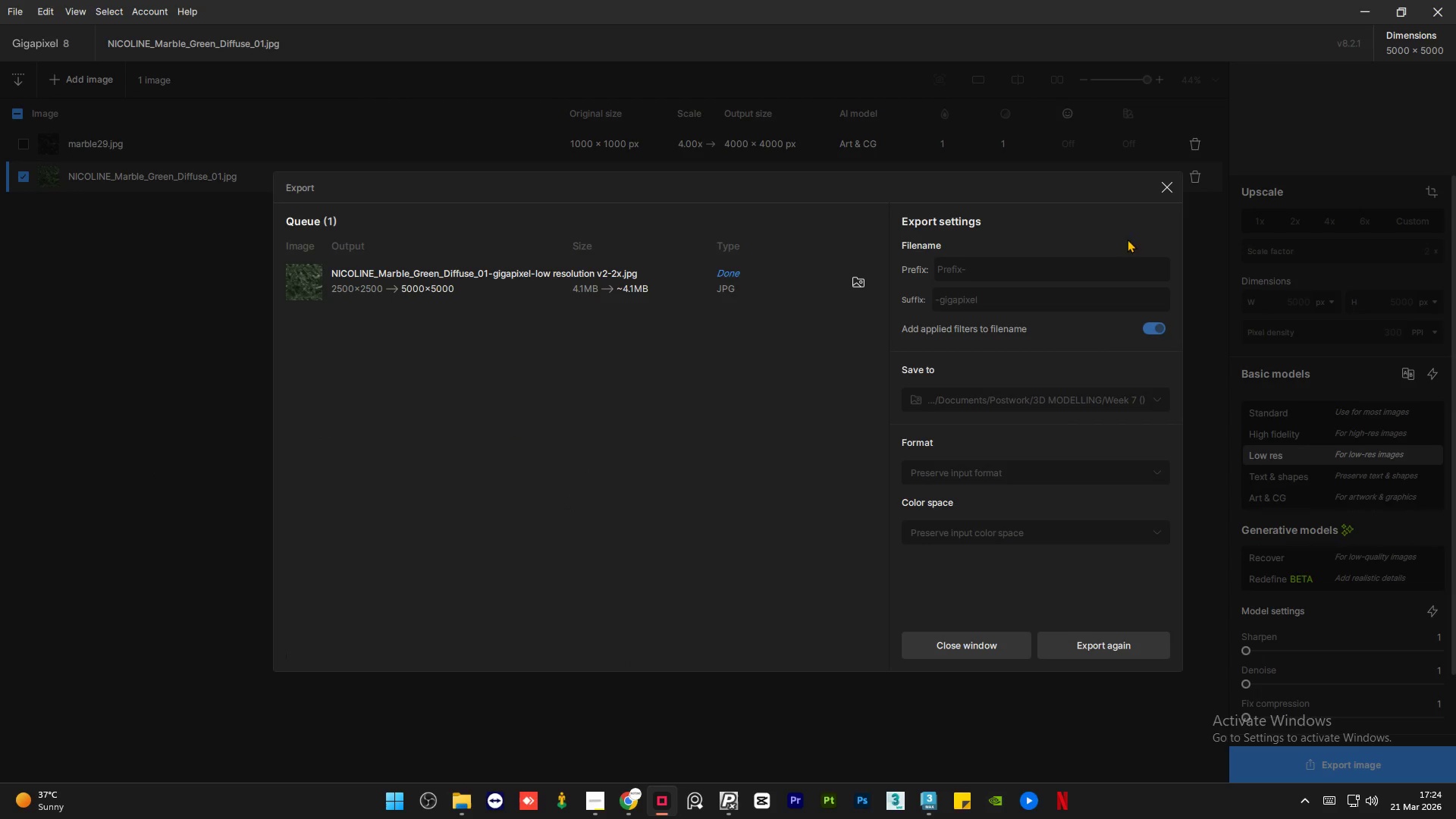 
left_click([1165, 187])
 